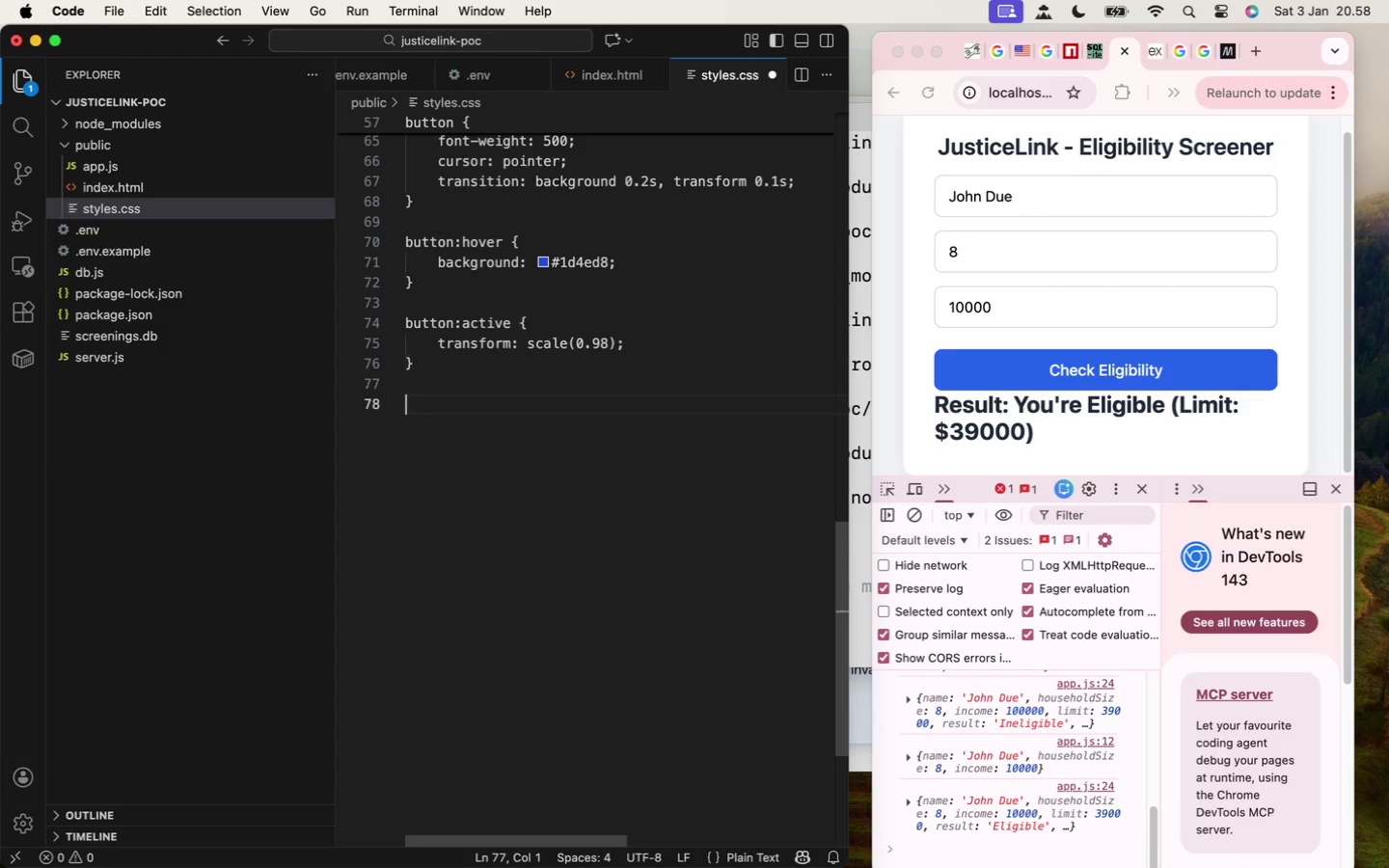 
key(Enter)
 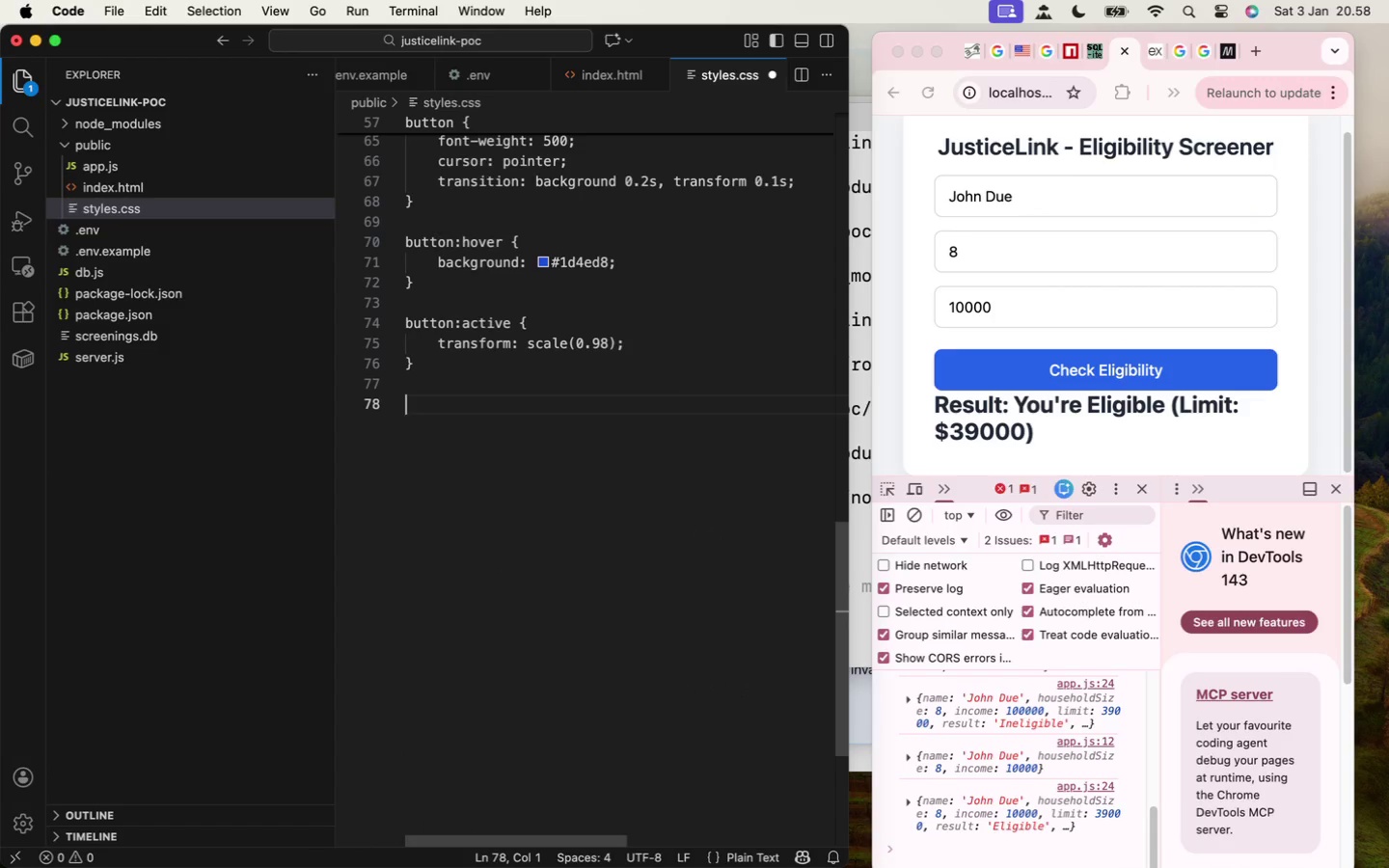 
type(#result {)
 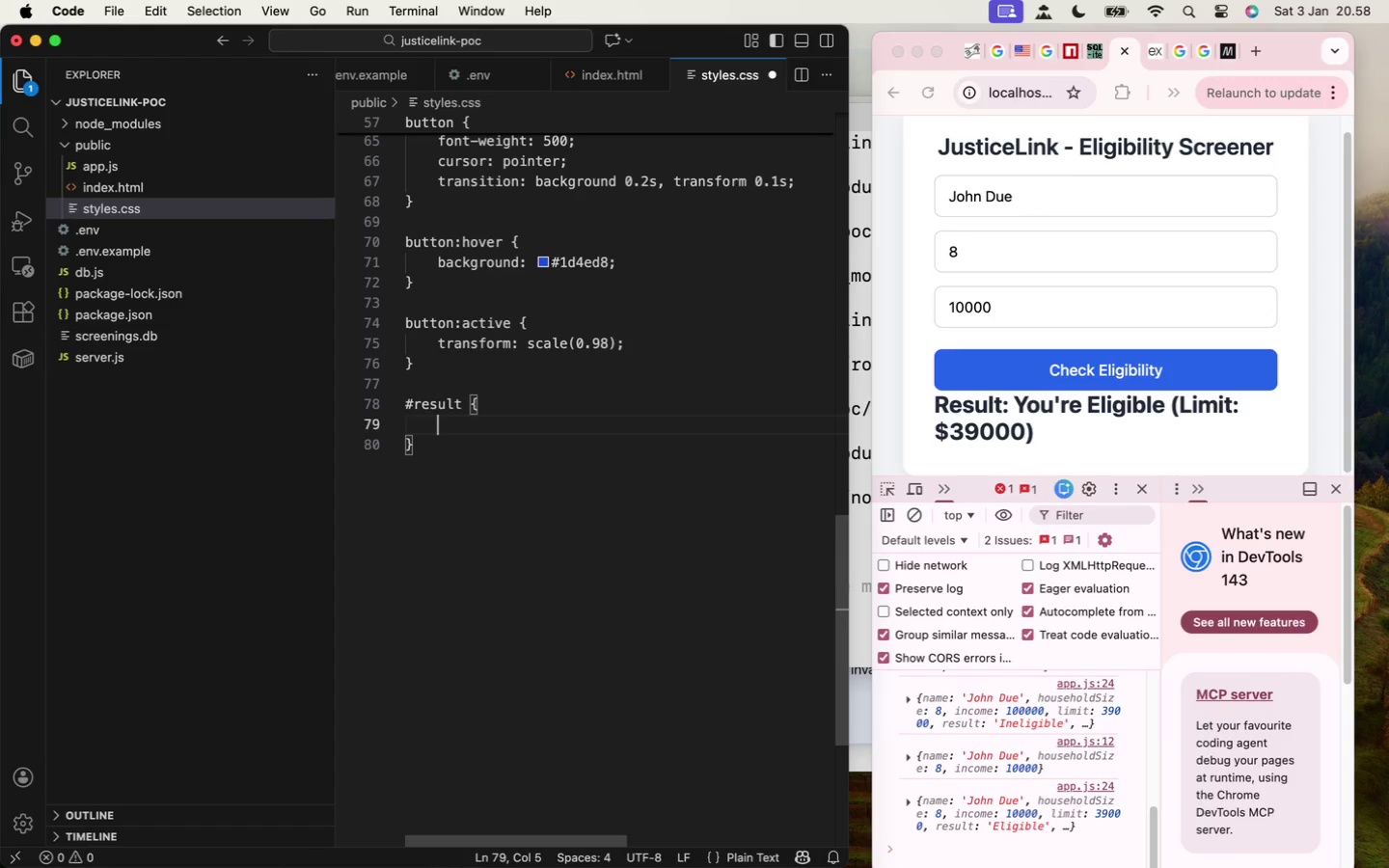 
 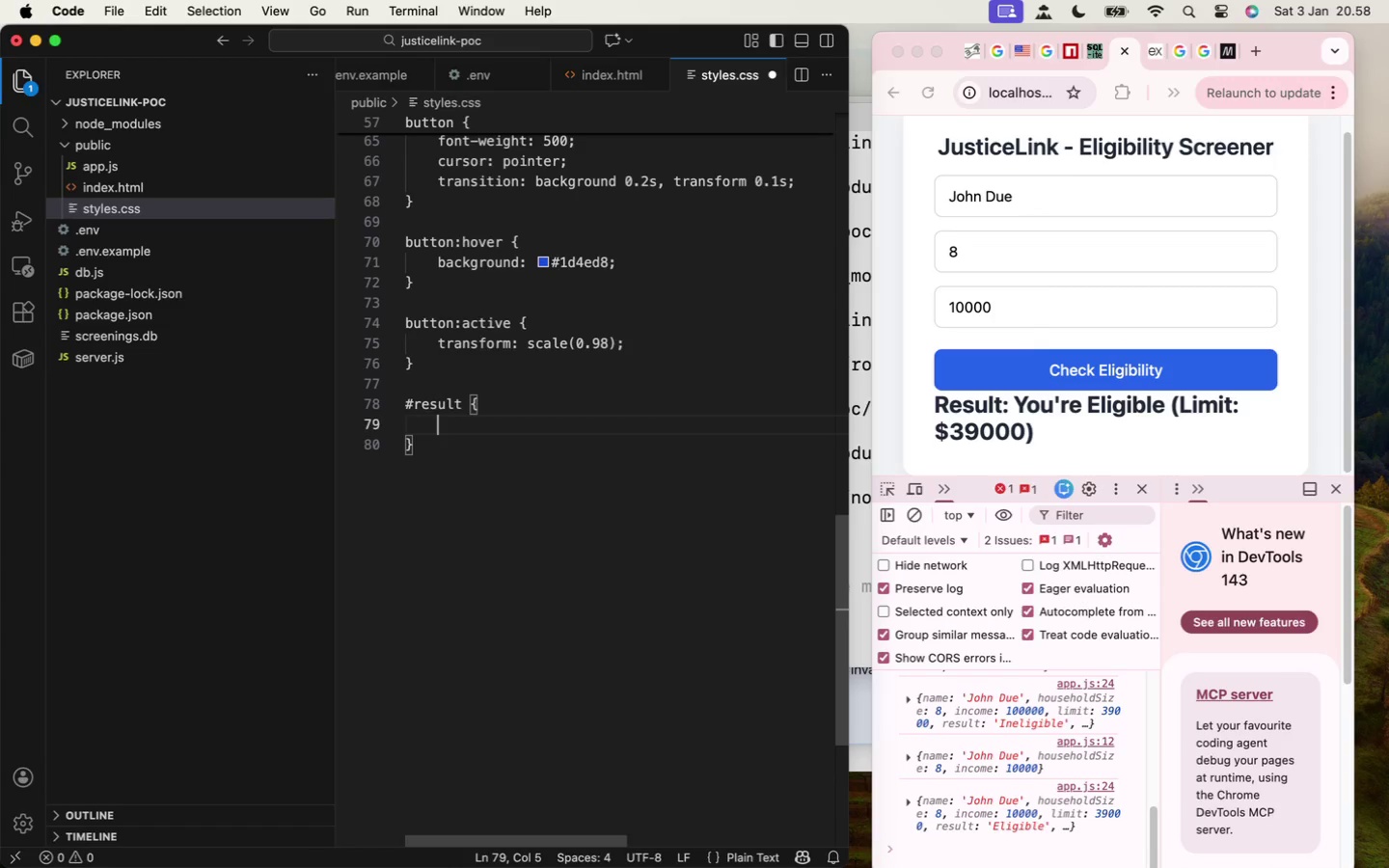 
key(Enter)
 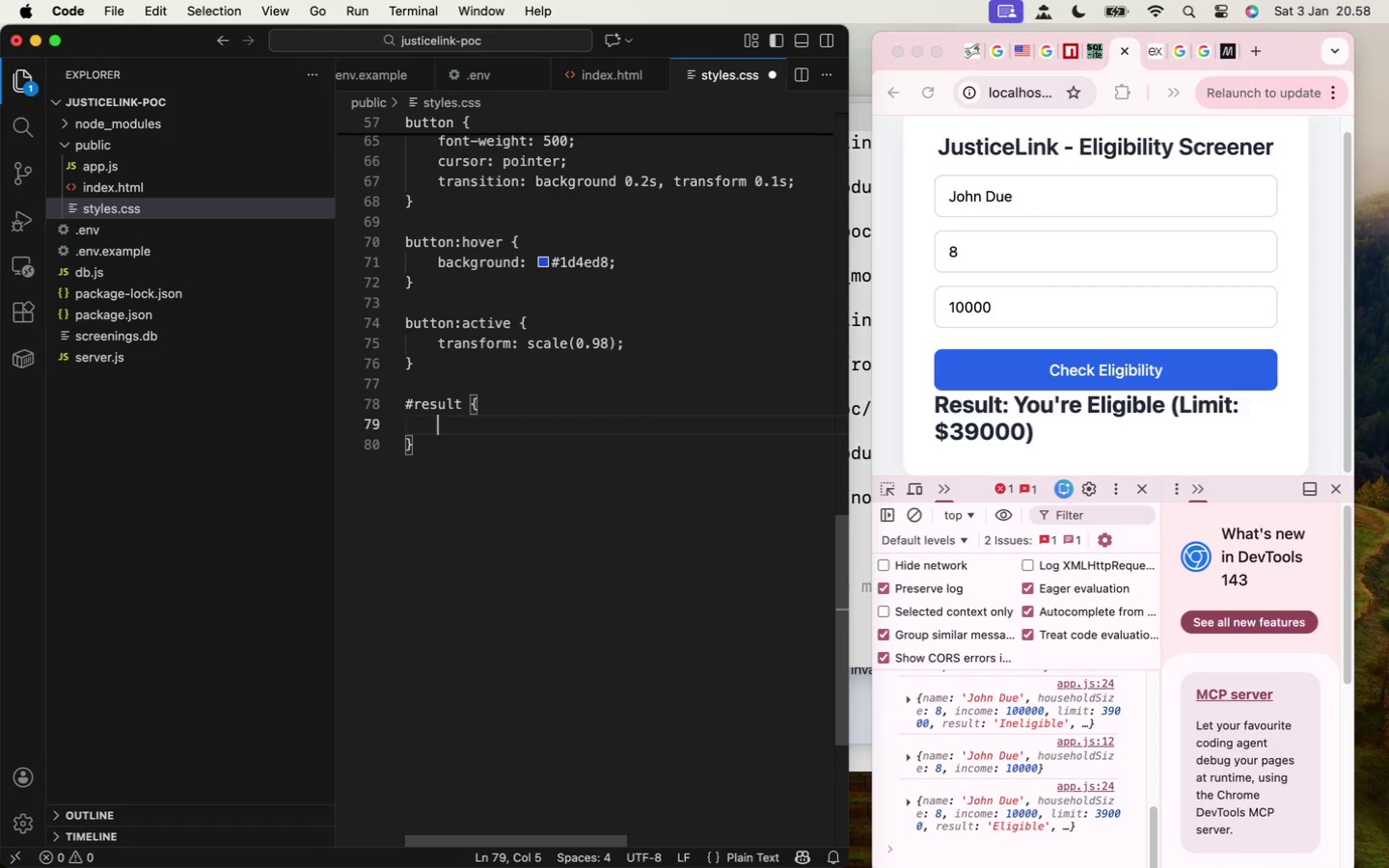 
type(margin-top: 20 px)
key(Backspace)
key(Backspace)
key(Backspace)
type(px;)
 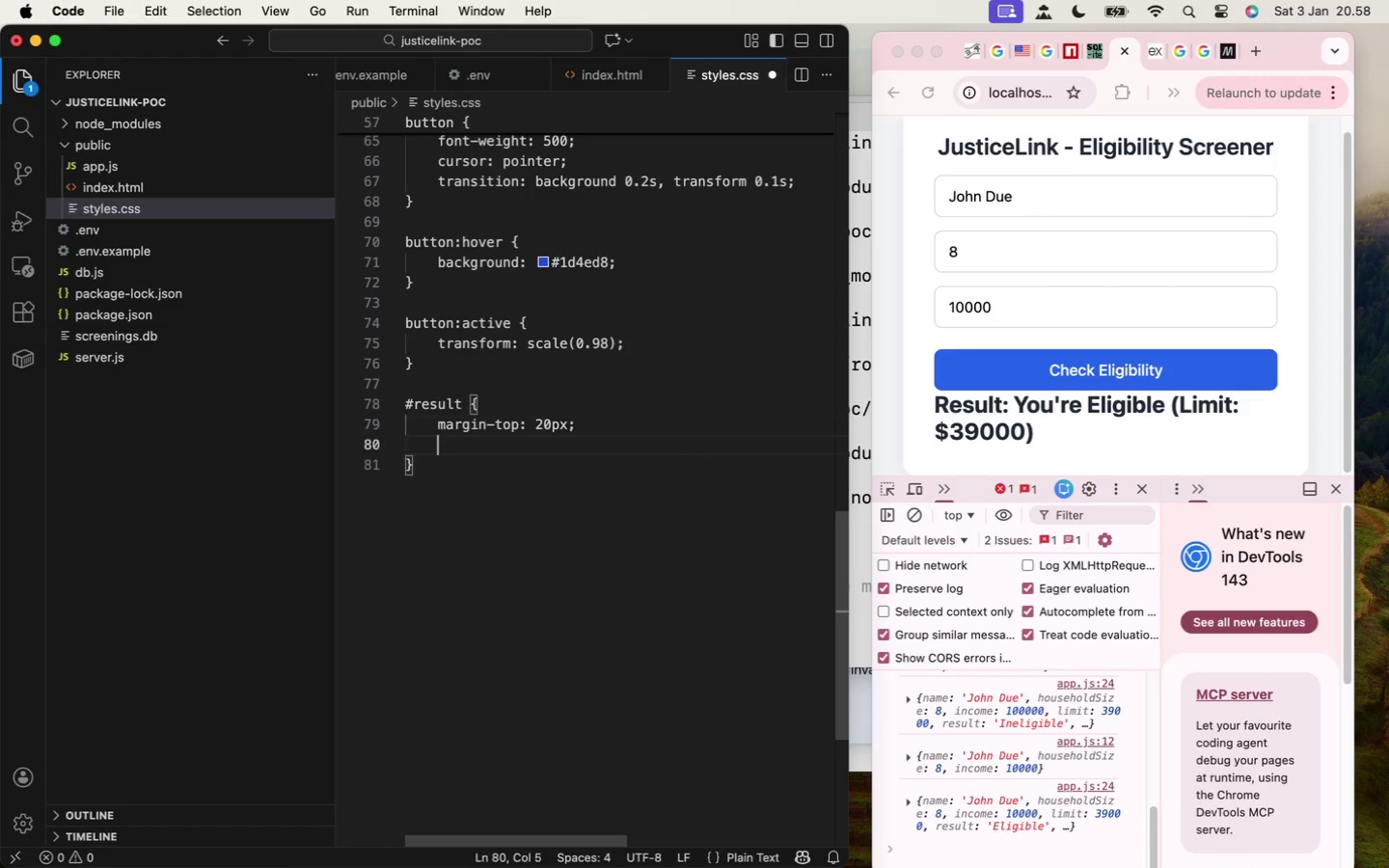 
key(Enter)
 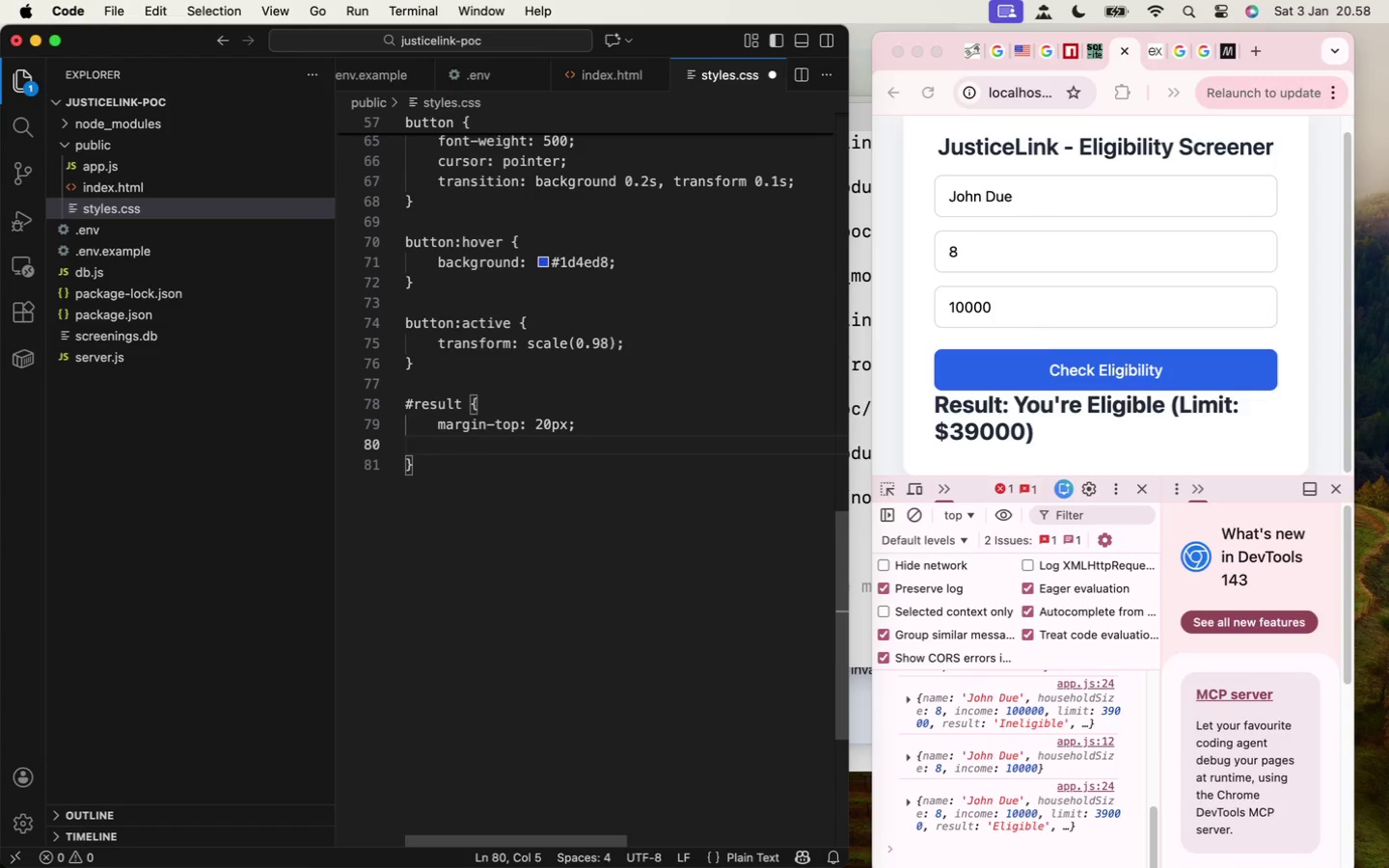 
type(text-align: center;)
 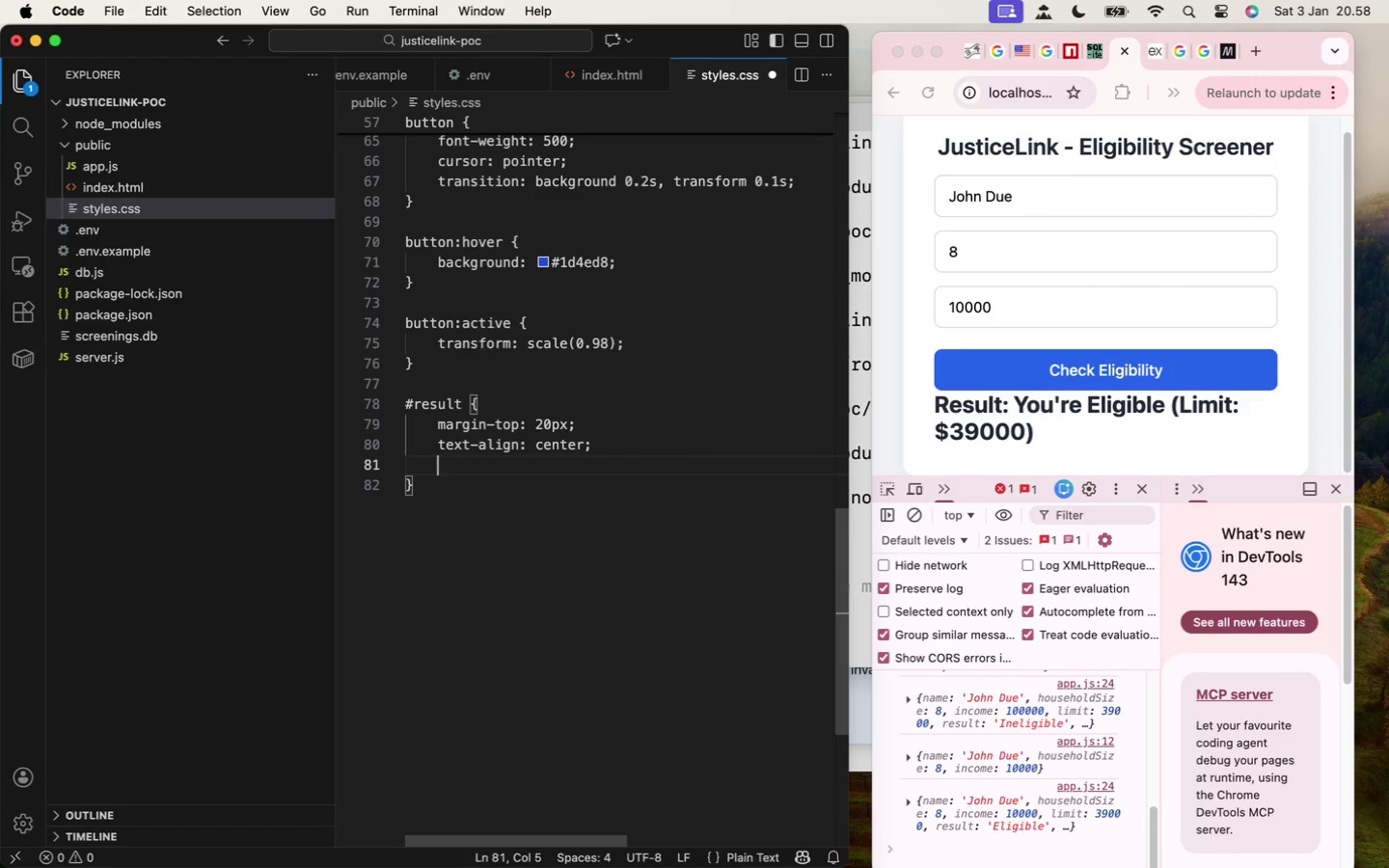 
 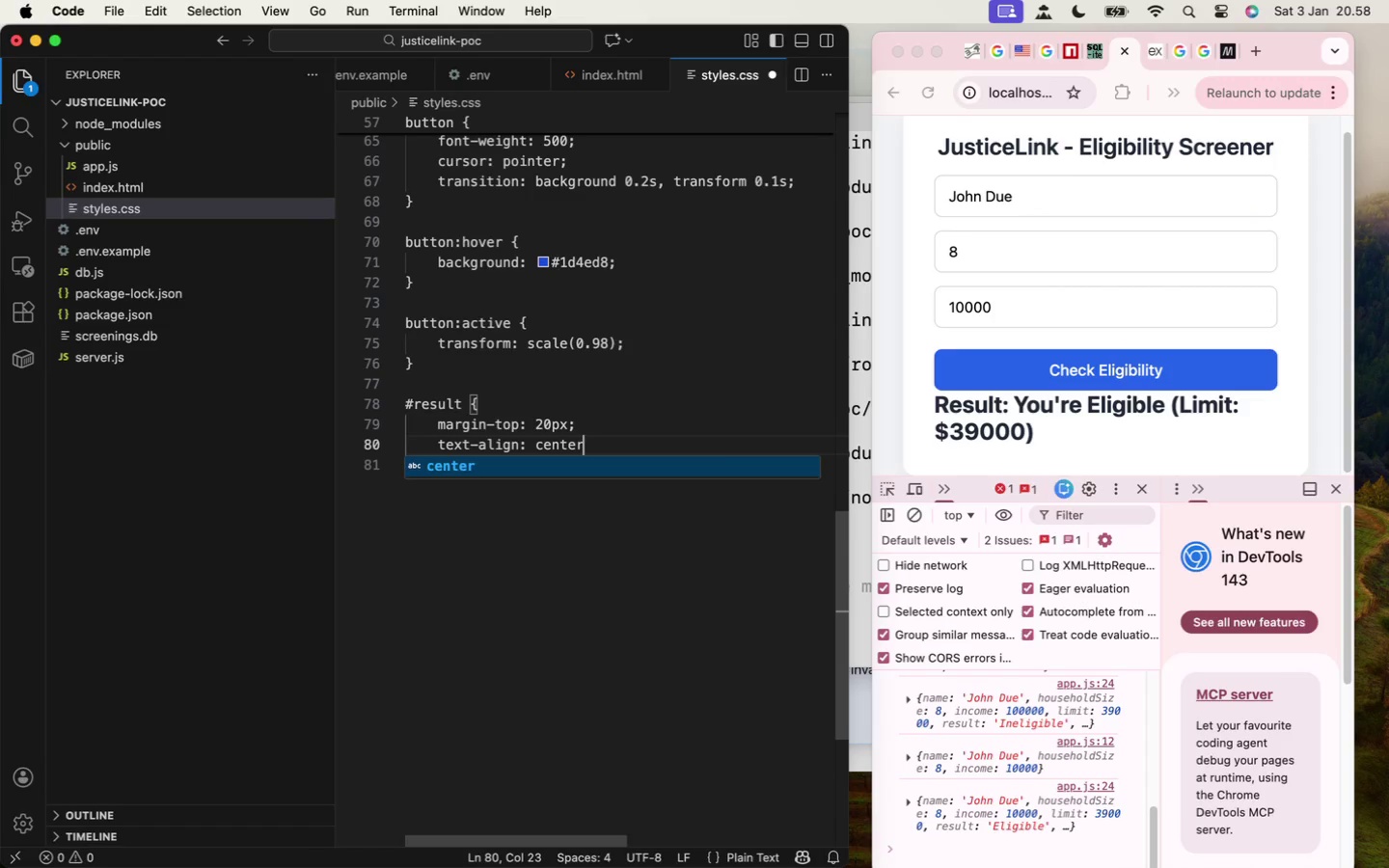 
key(Enter)
 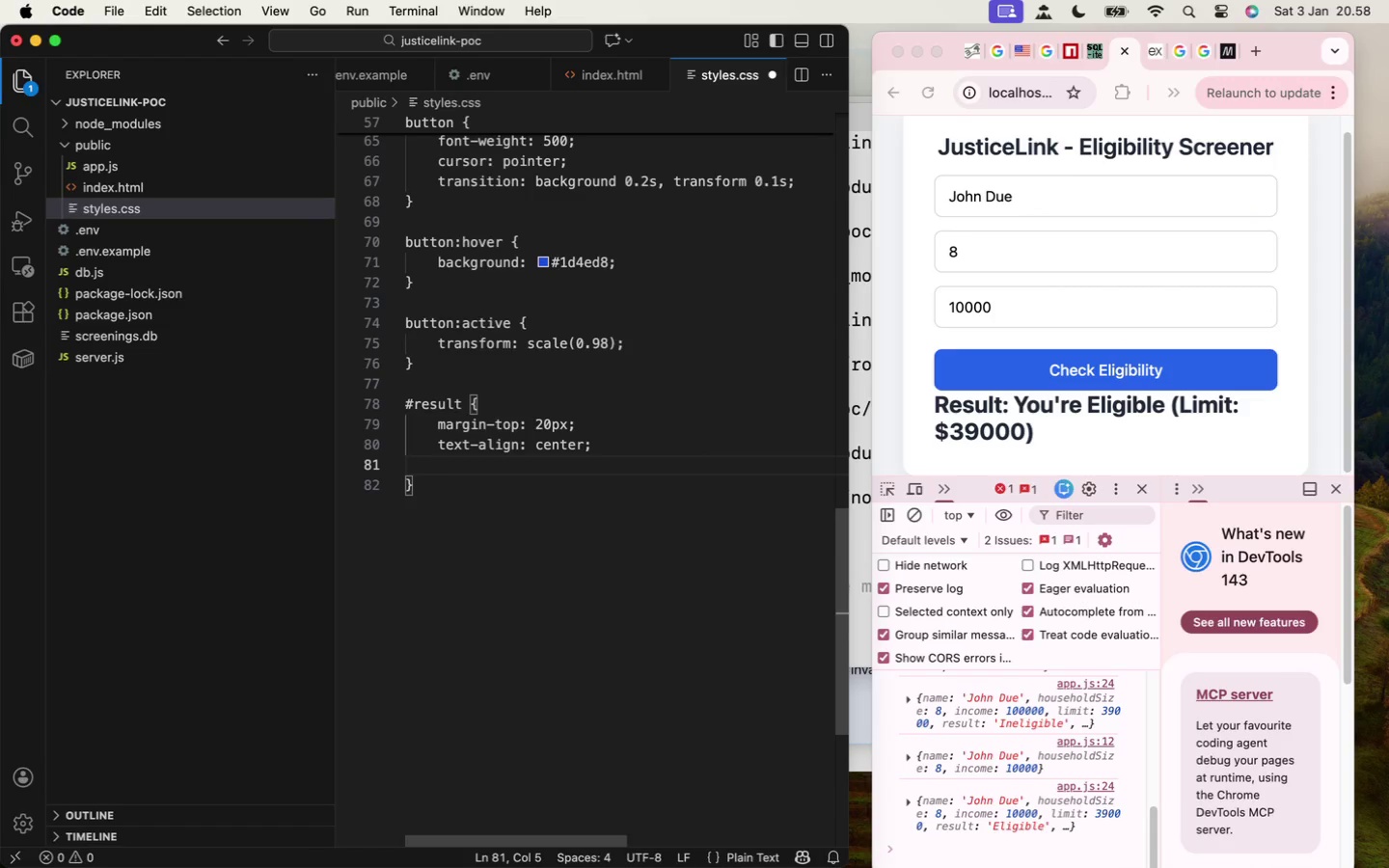 
type(font-size: 1.1rem;)
 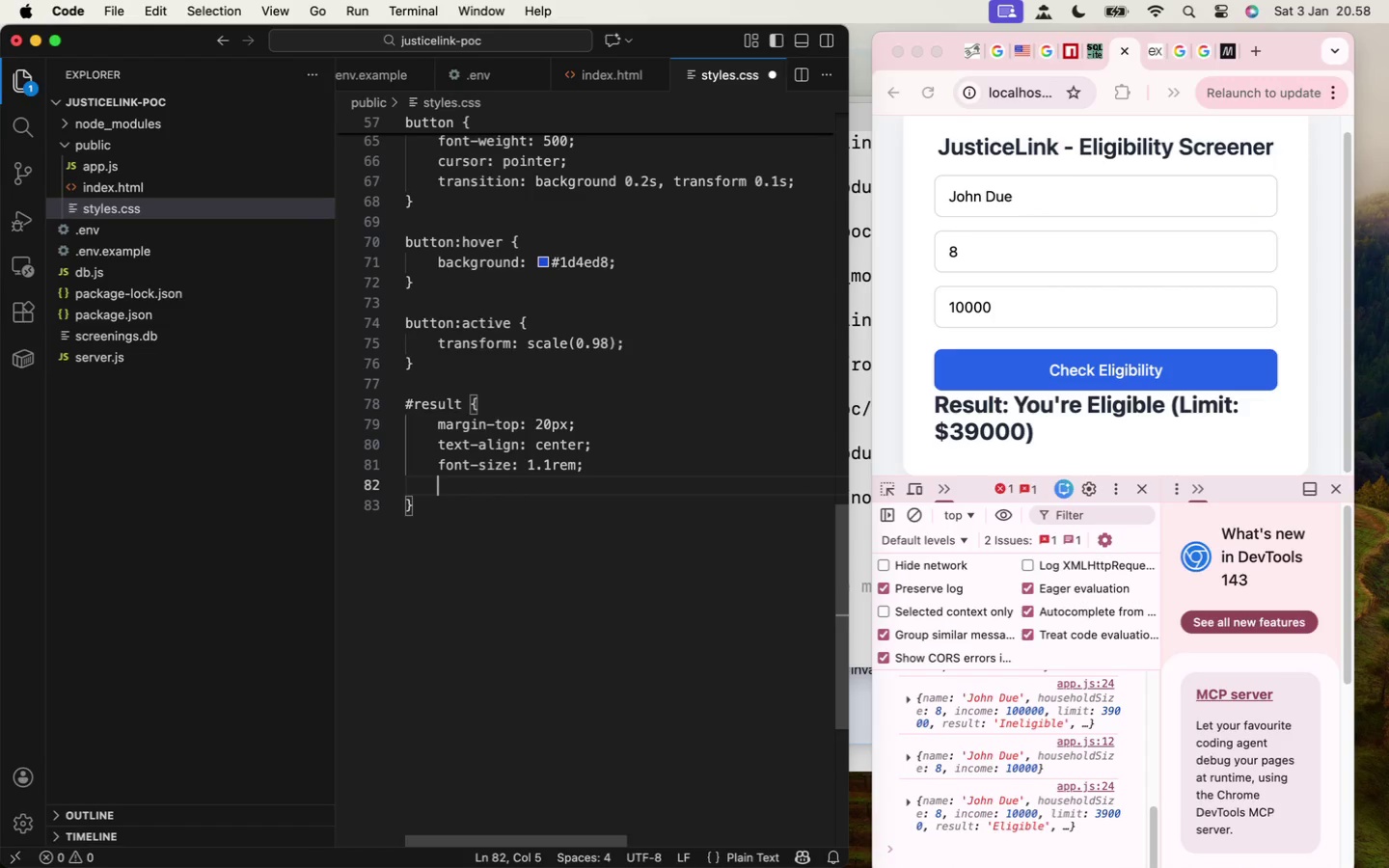 
 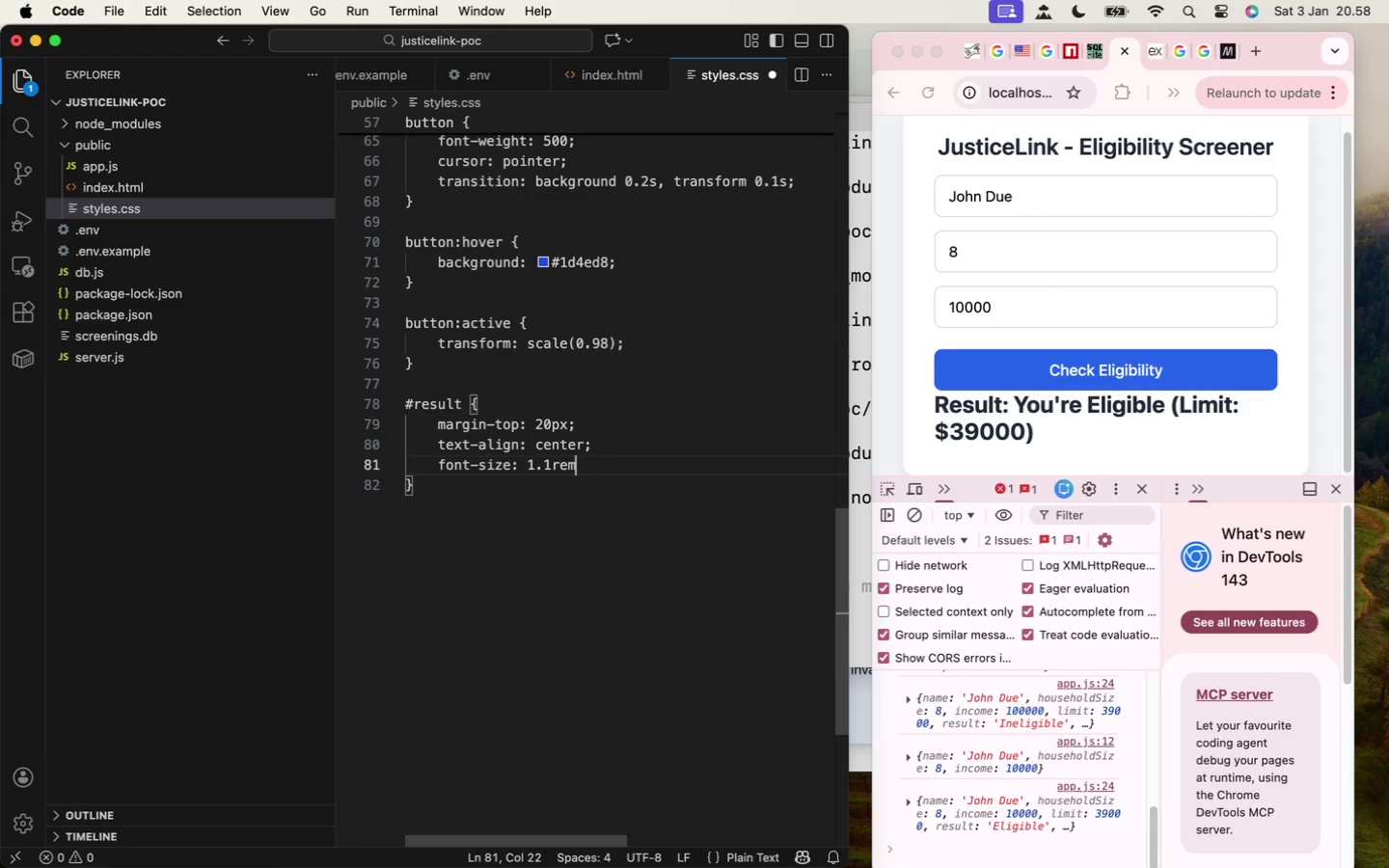 
key(Enter)
 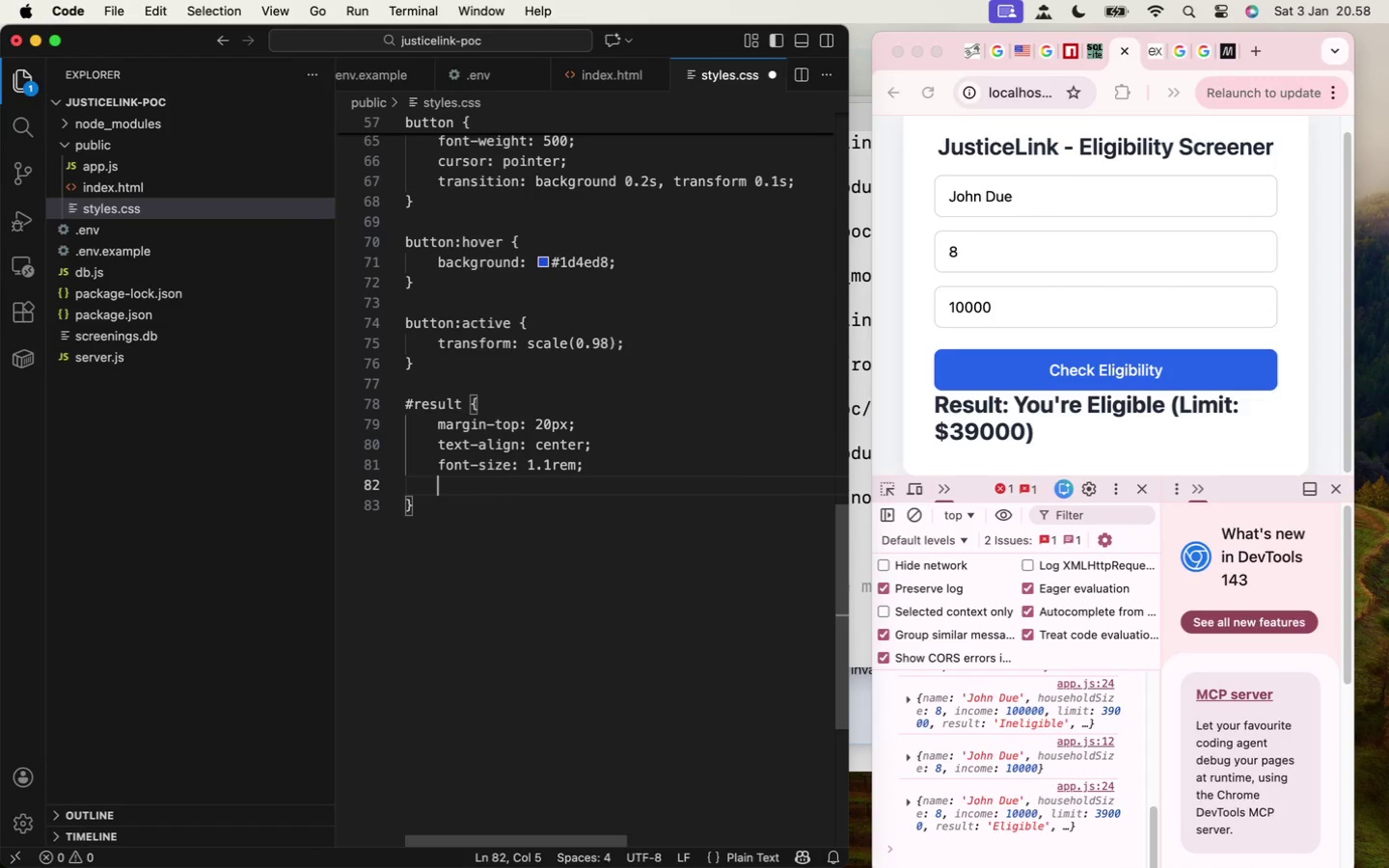 
type(font-weight: )
 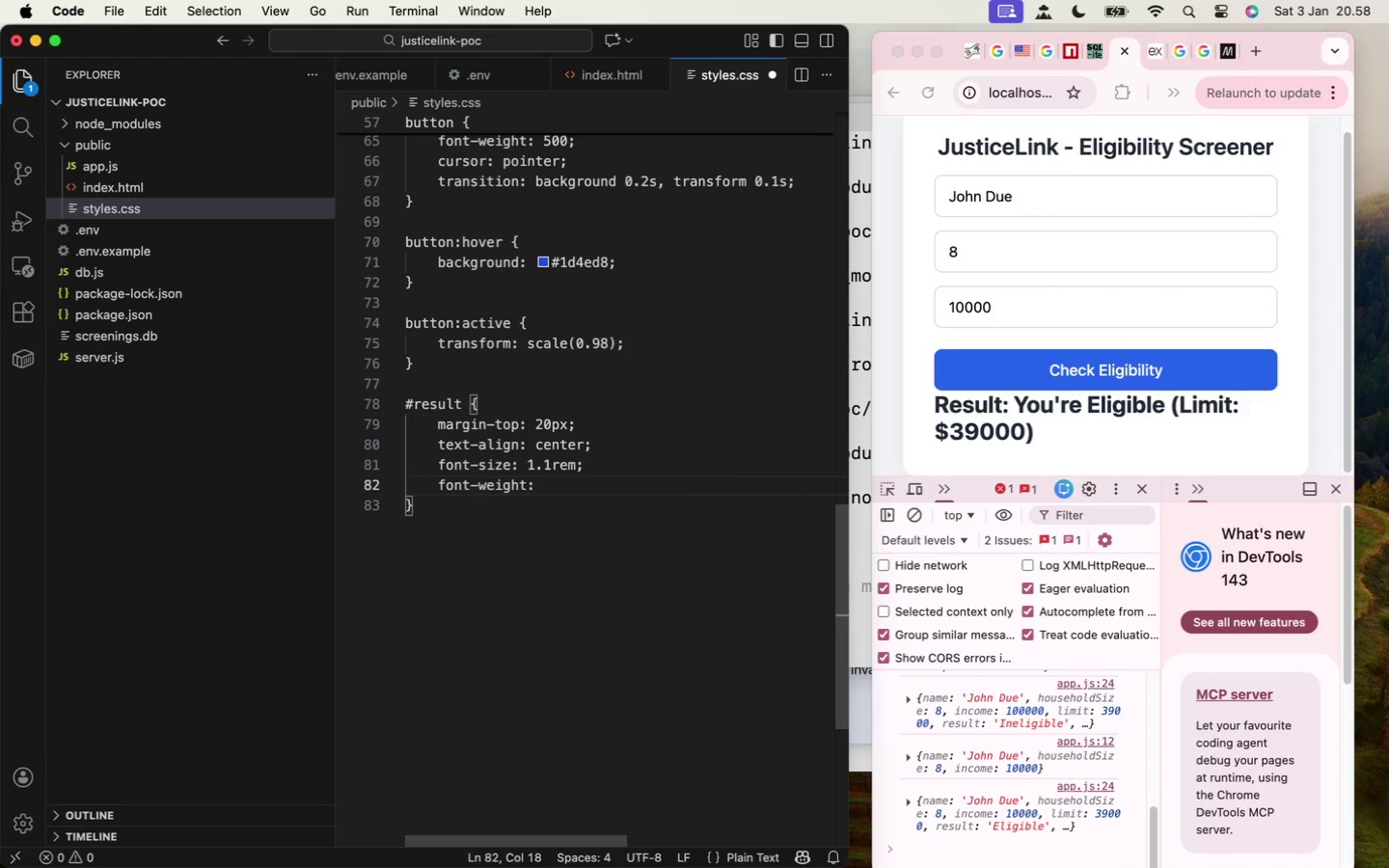 
type( 600)
key(Backspace)
key(Backspace)
key(Backspace)
key(Backspace)
key(Backspace)
type( 600;)
 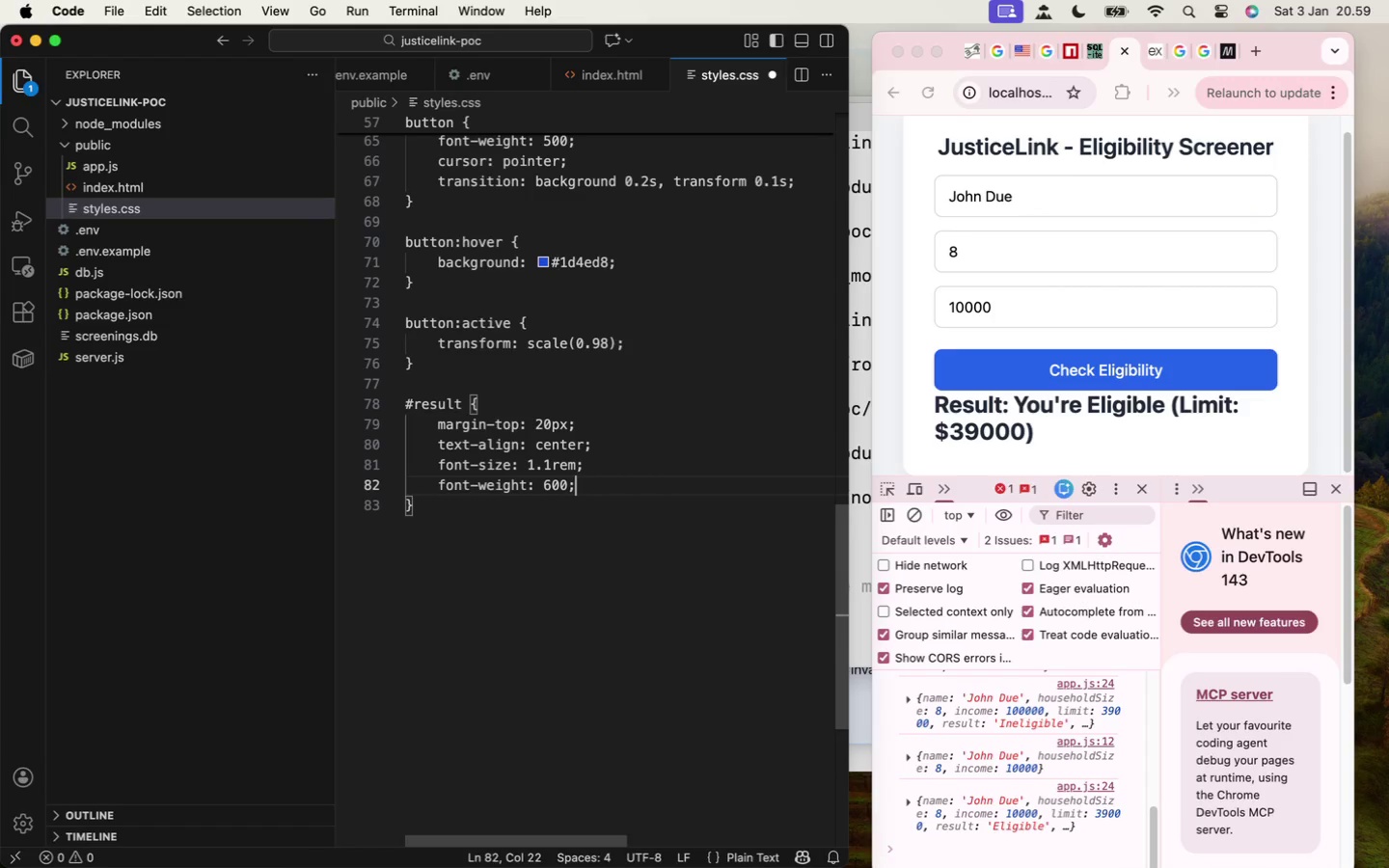 
key(Meta+CommandLeft)
 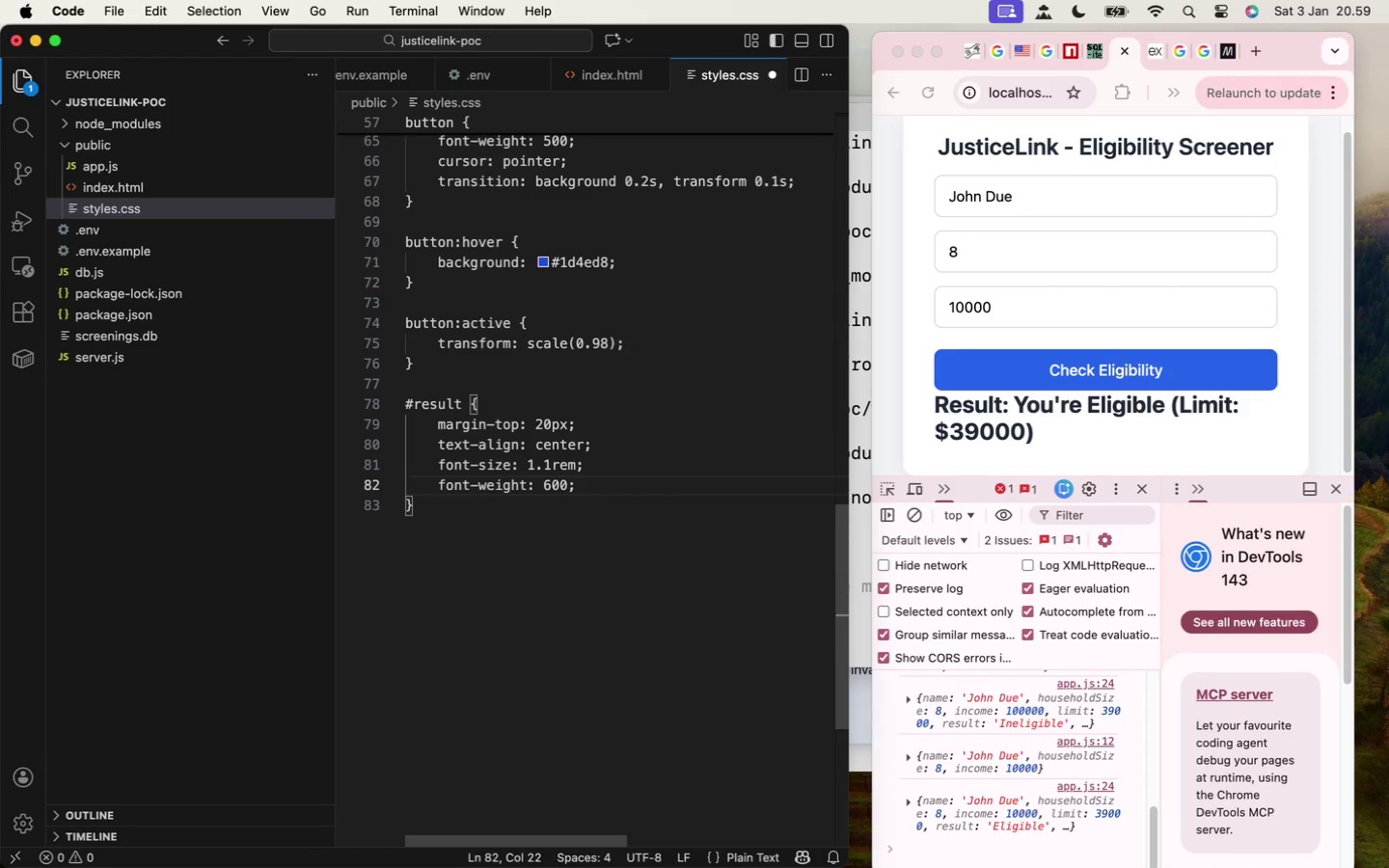 
key(Meta+S)
 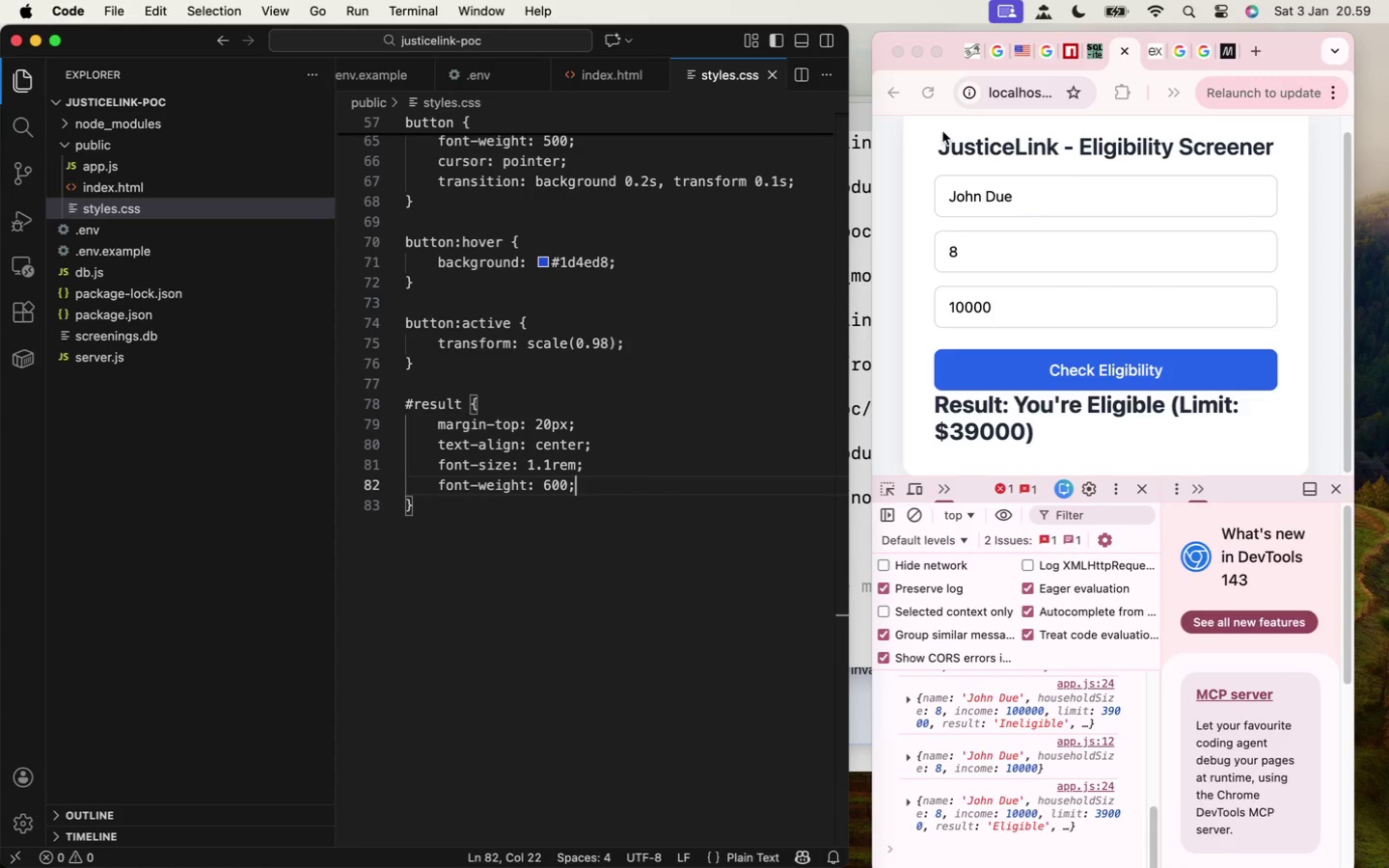 
left_click([917, 94])
 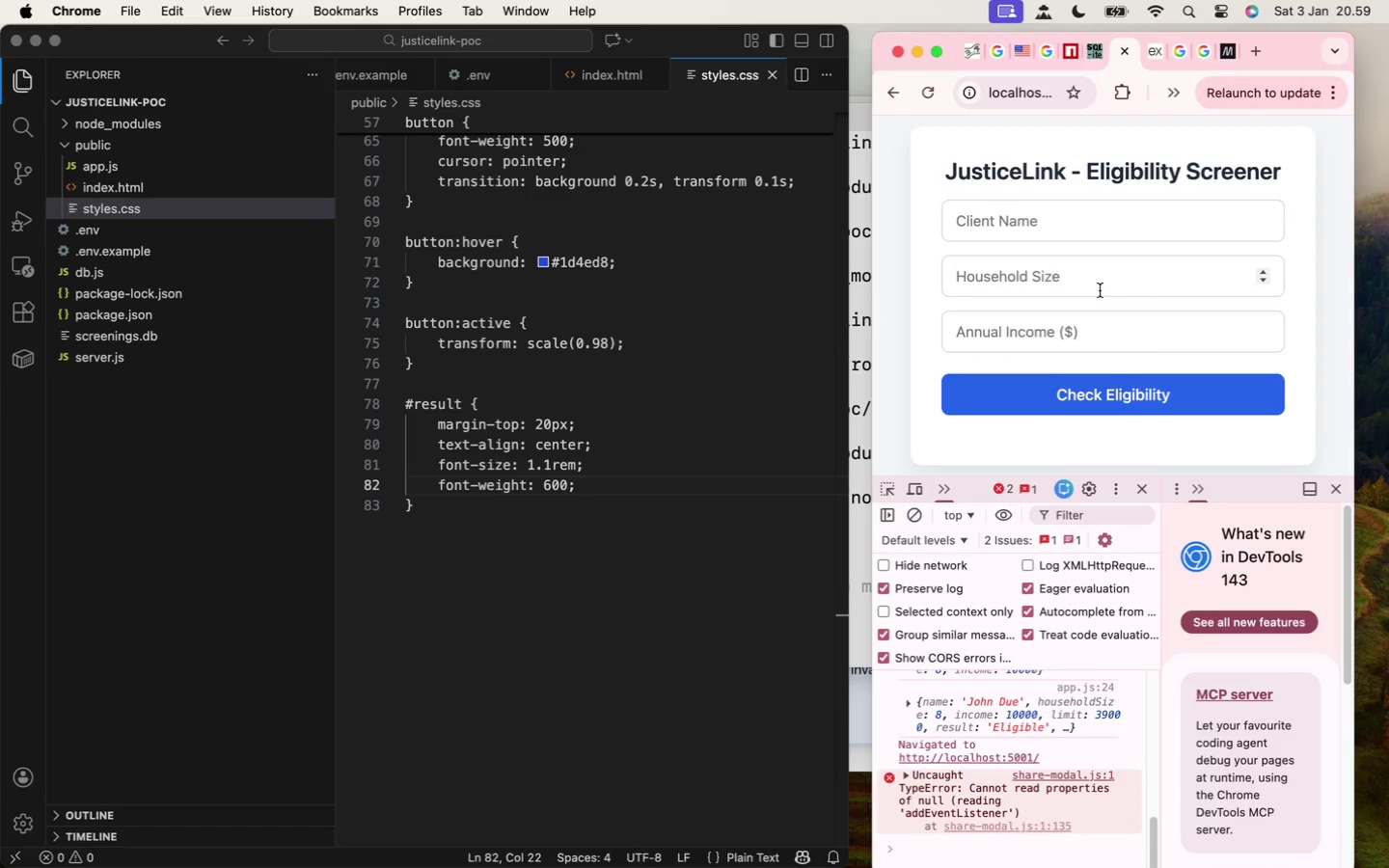 
left_click([976, 231])
 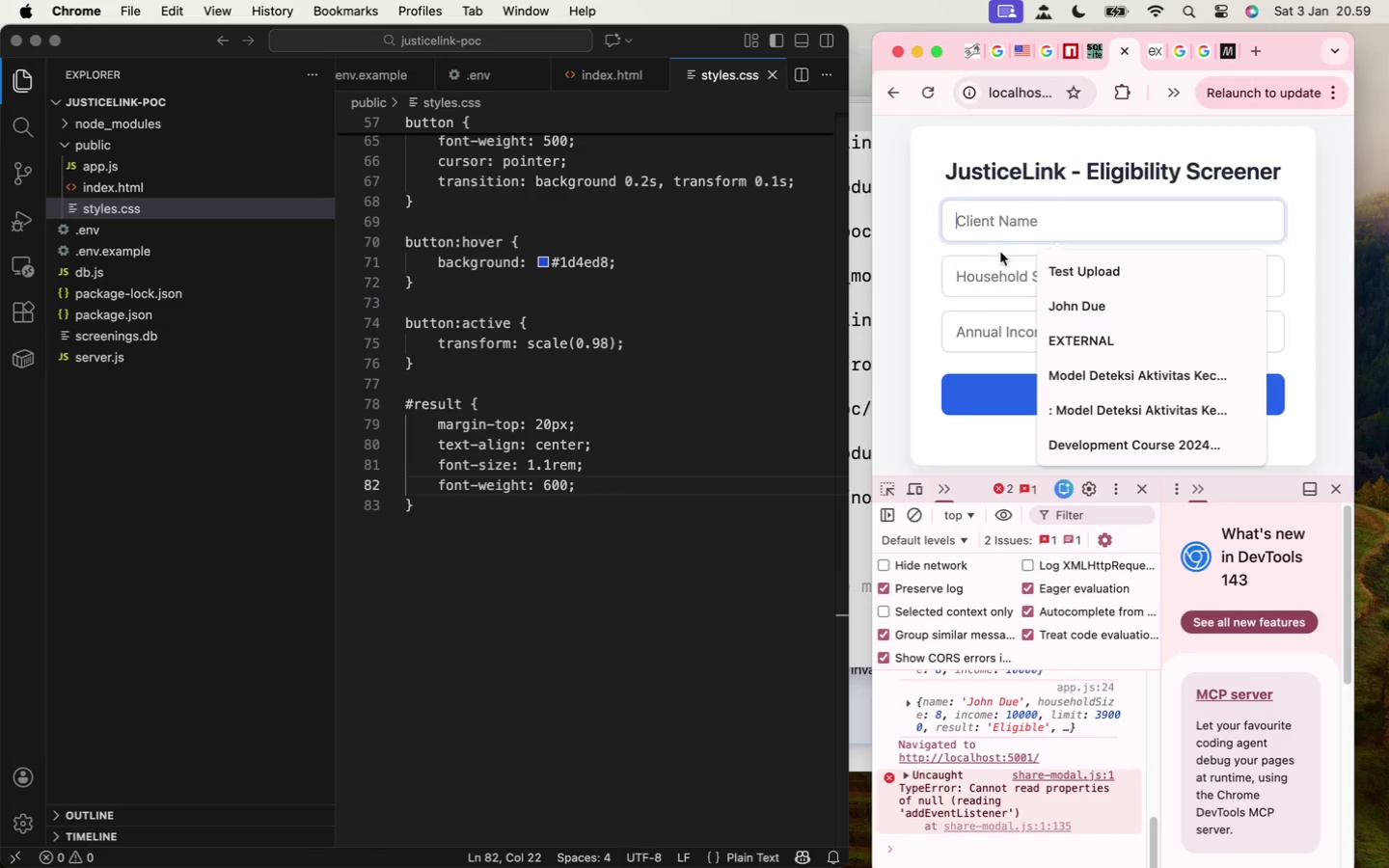 
left_click([1069, 303])
 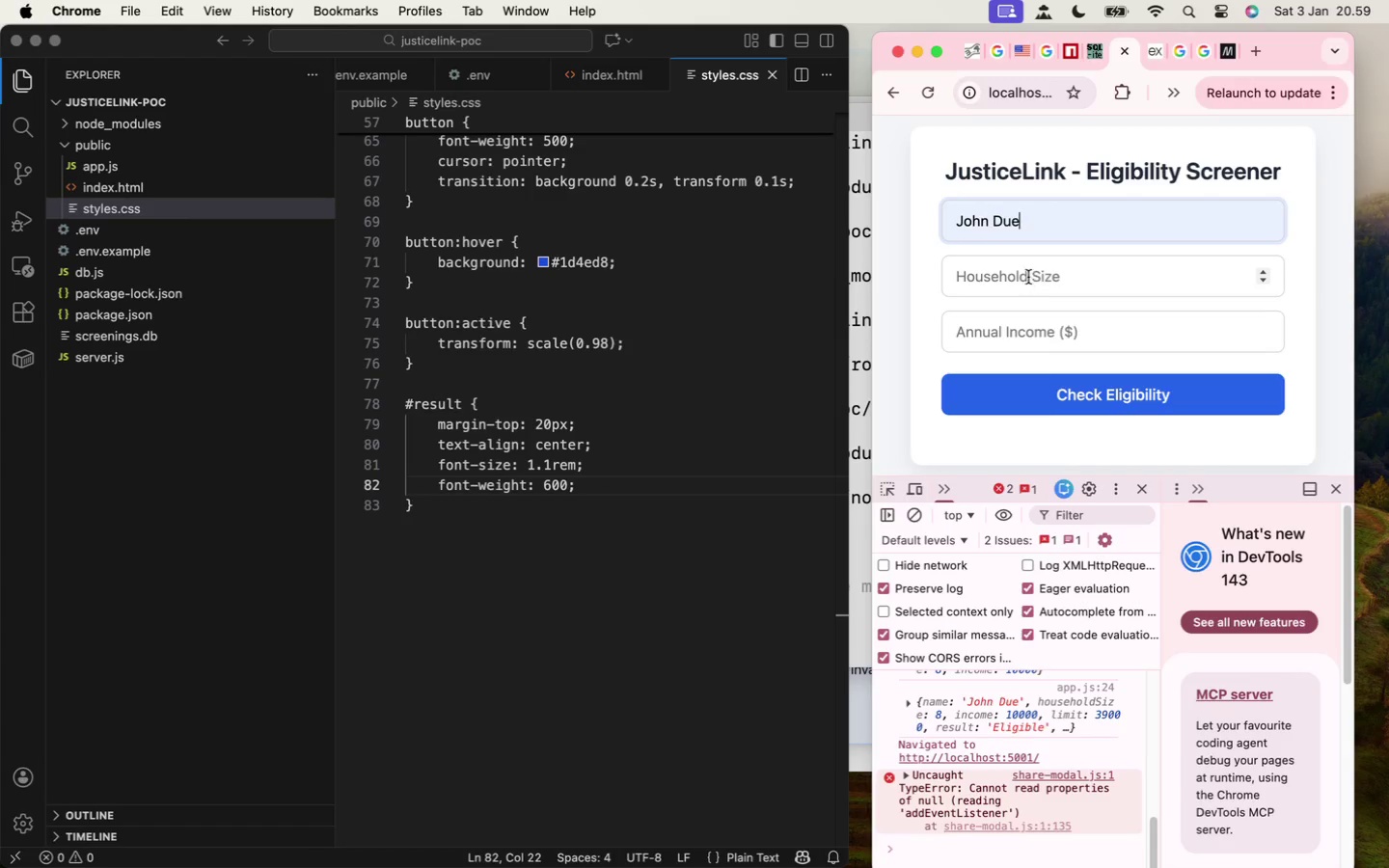 
left_click([1028, 277])
 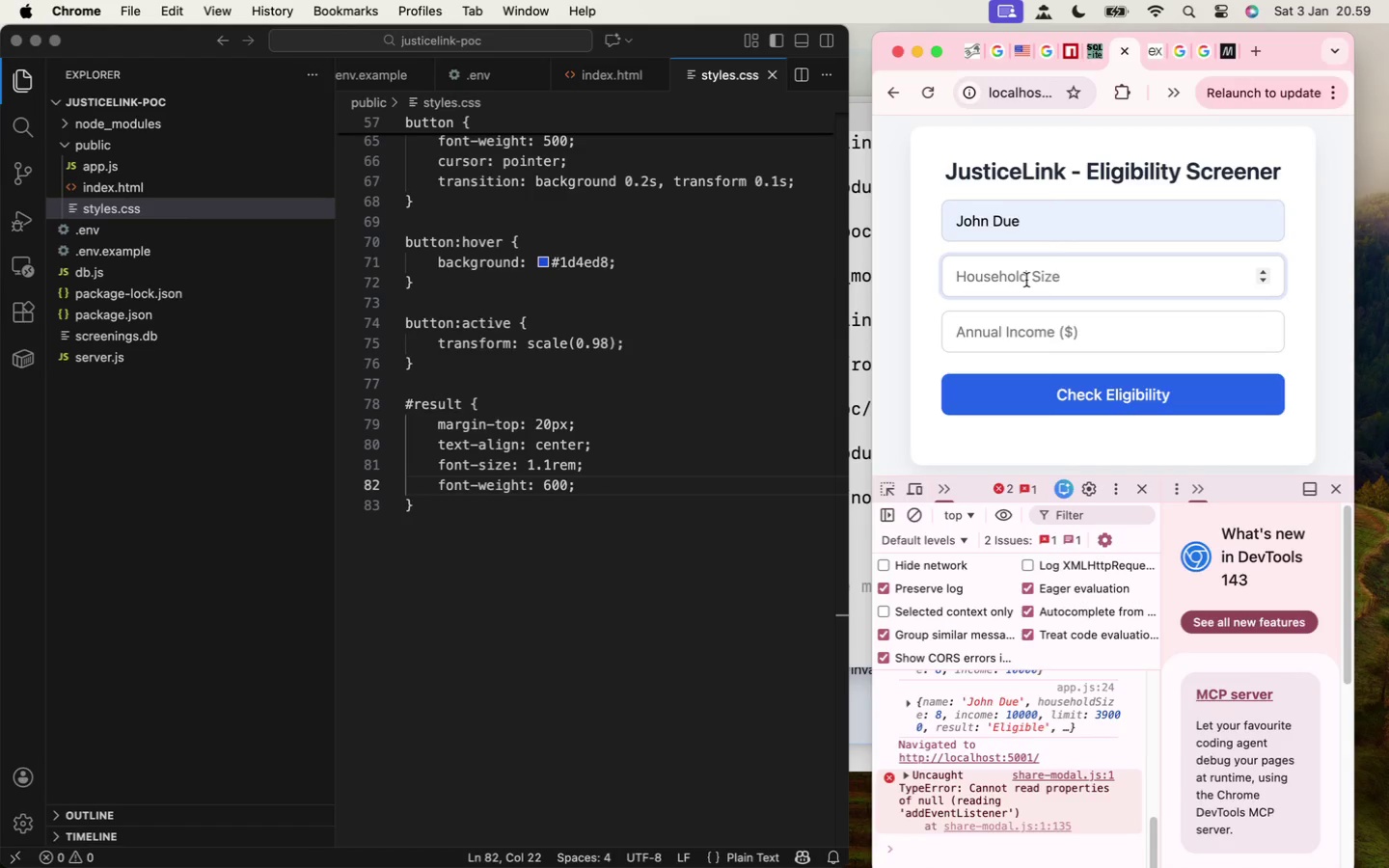 
type(14)
 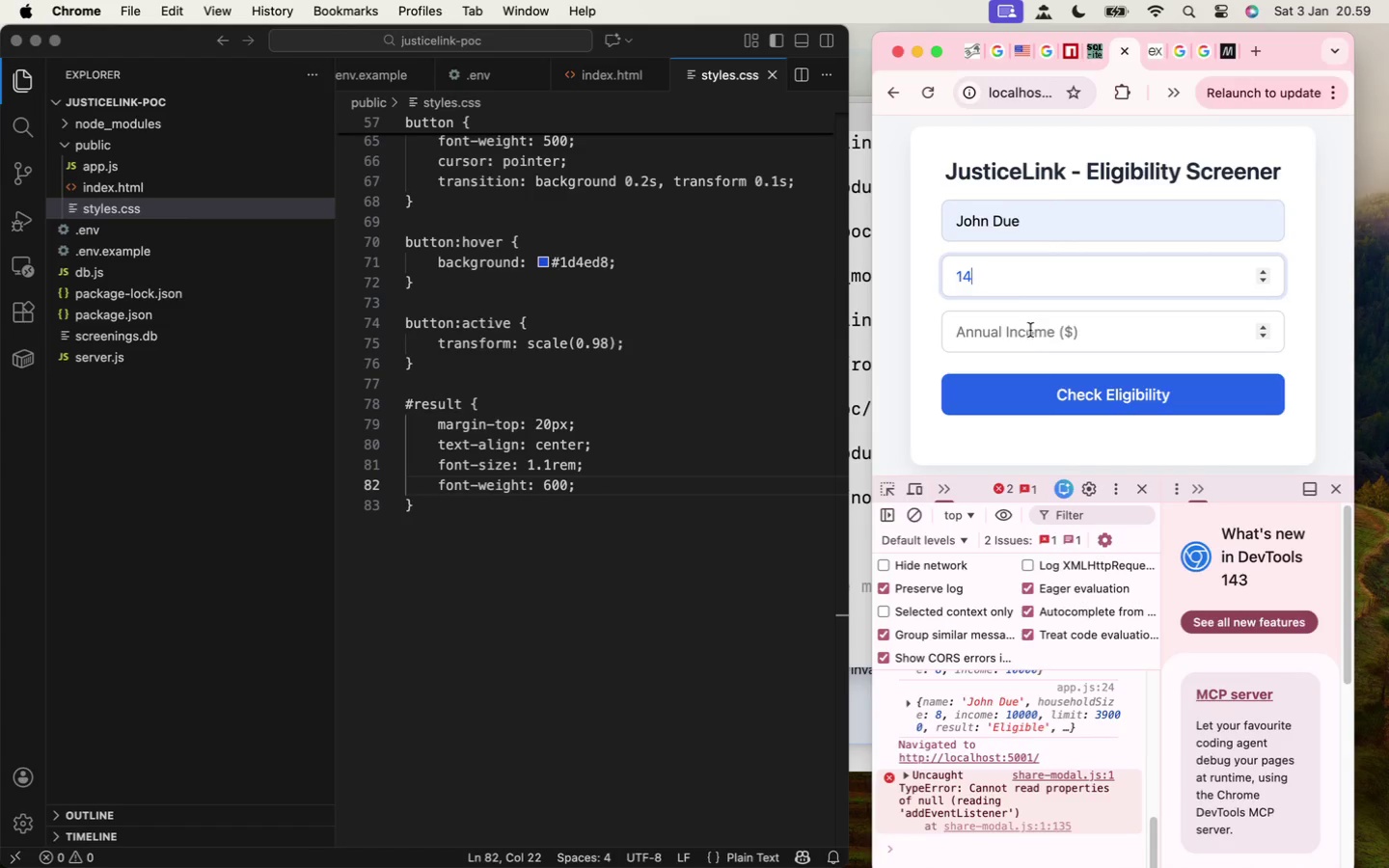 
left_click([1029, 334])
 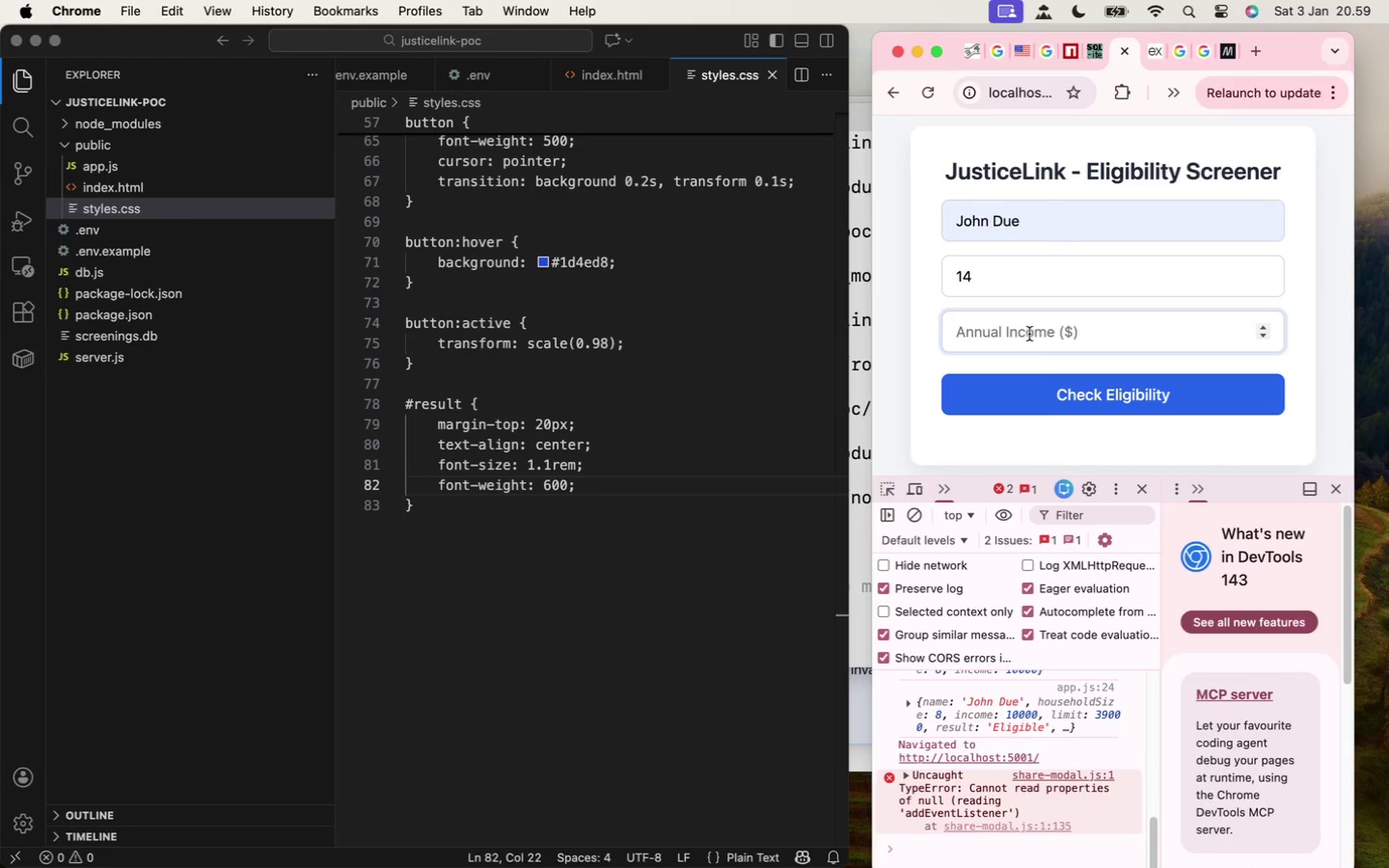 
type(100000)
 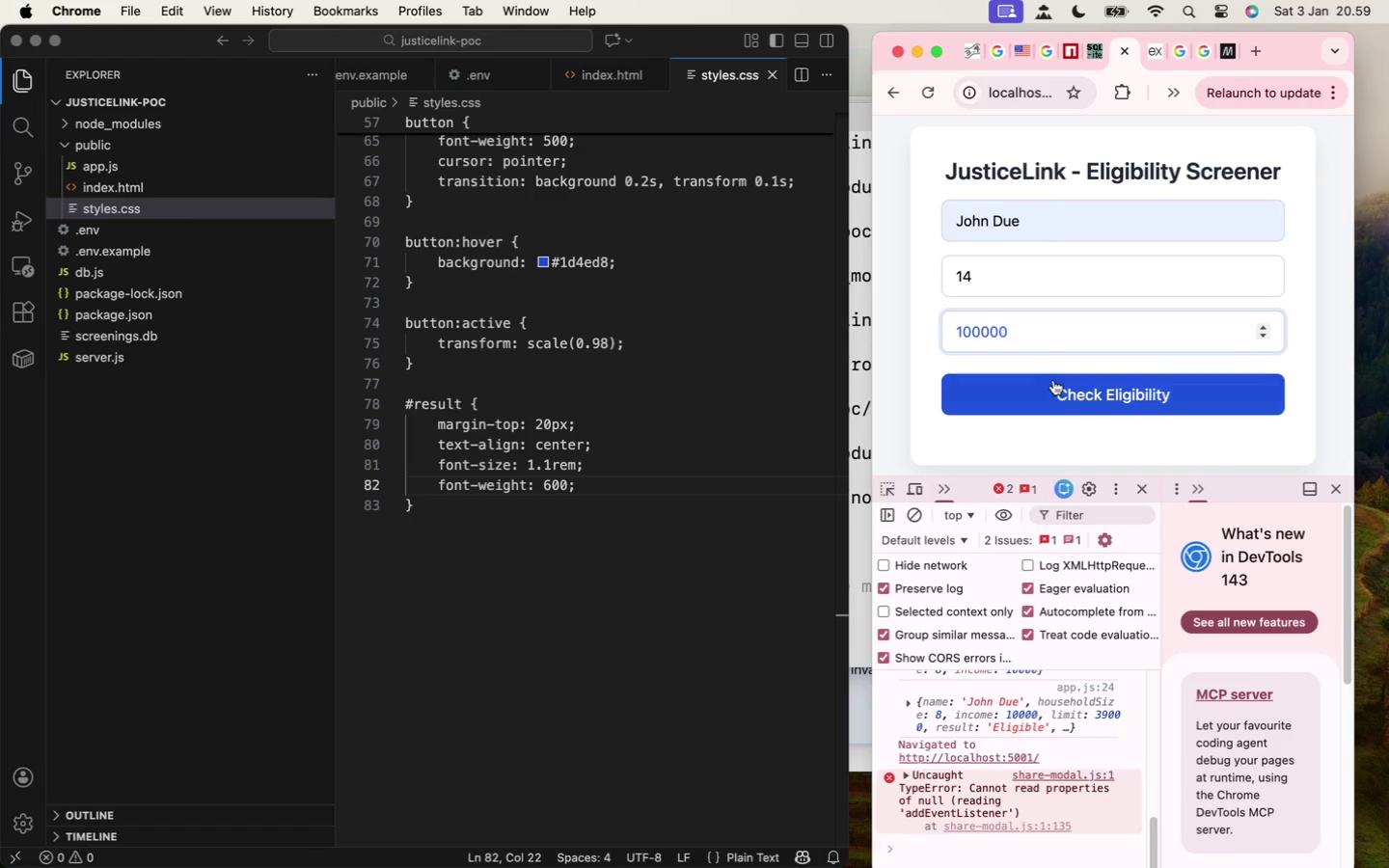 
left_click([1054, 385])
 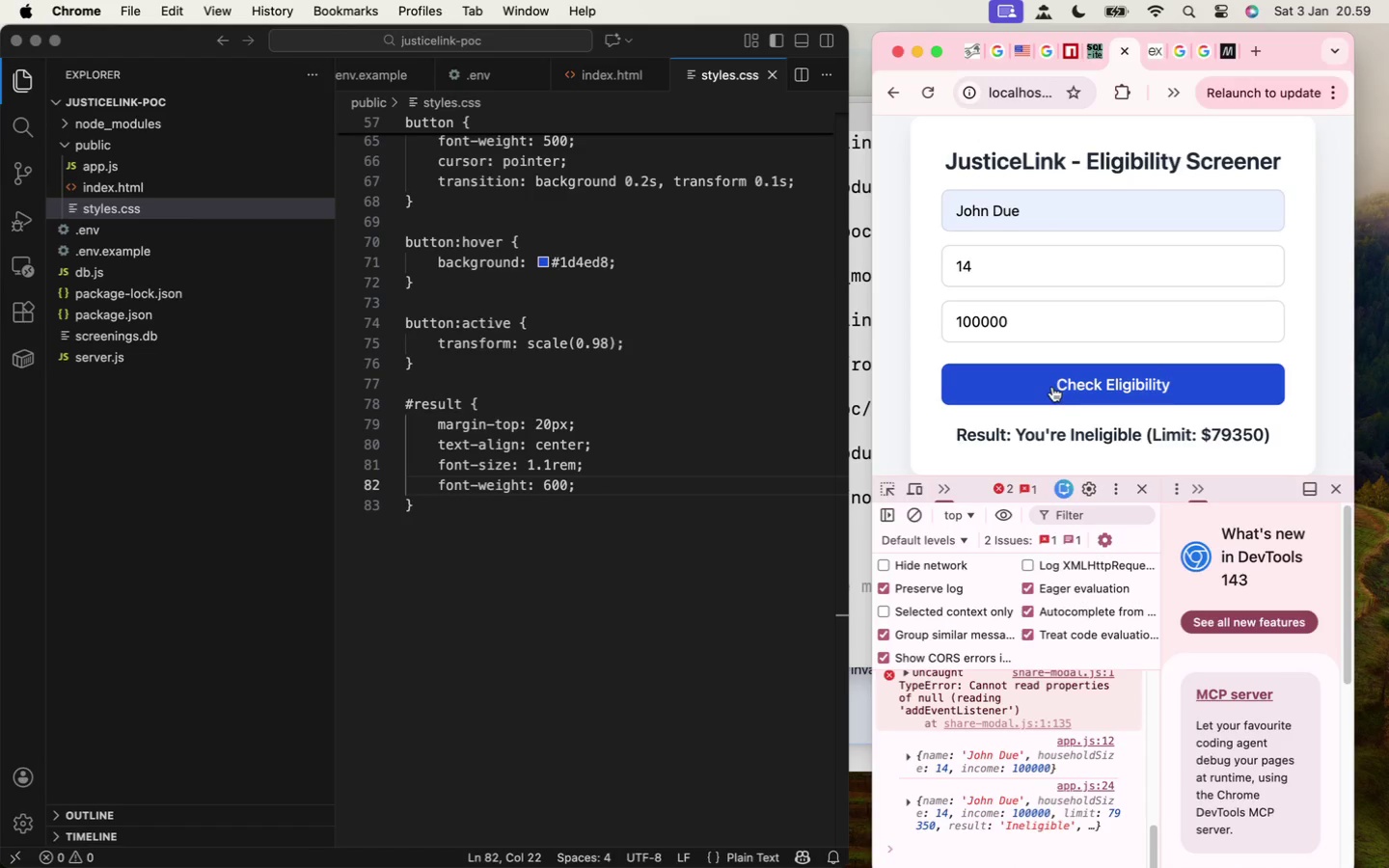 
scroll: coordinate [1032, 424], scroll_direction: down, amount: 2.0
 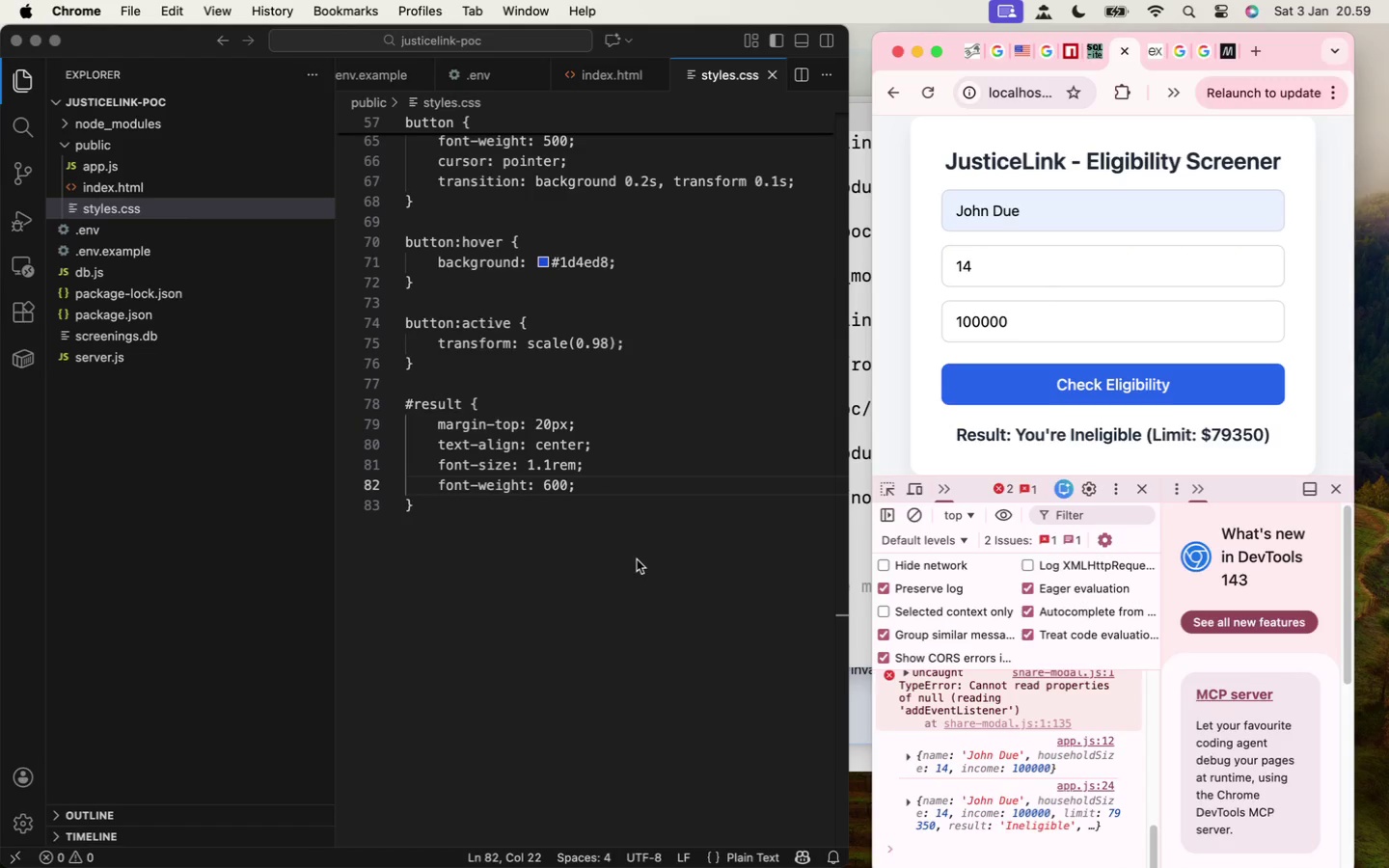 
wait(21.36)
 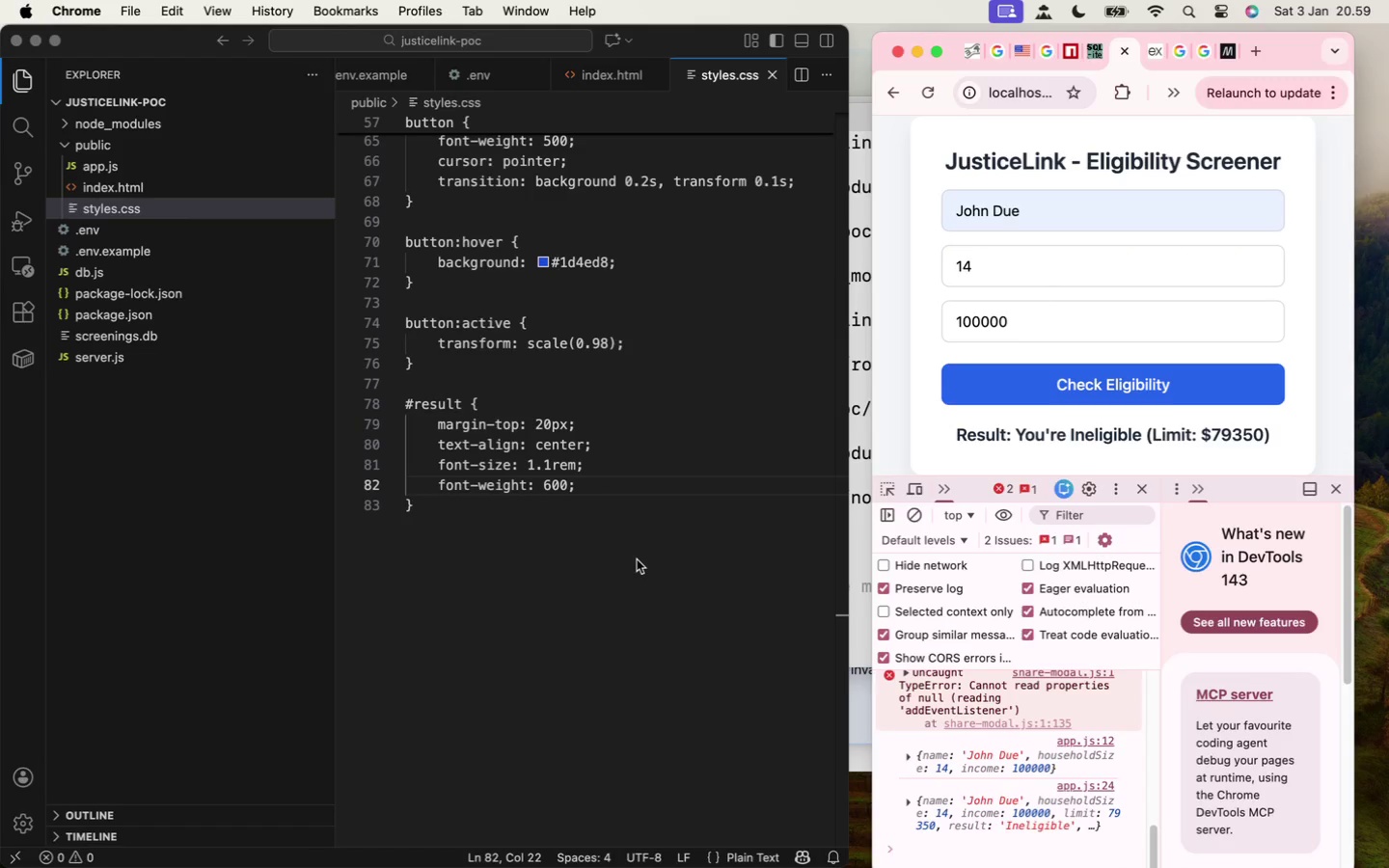 
left_click([598, 80])
 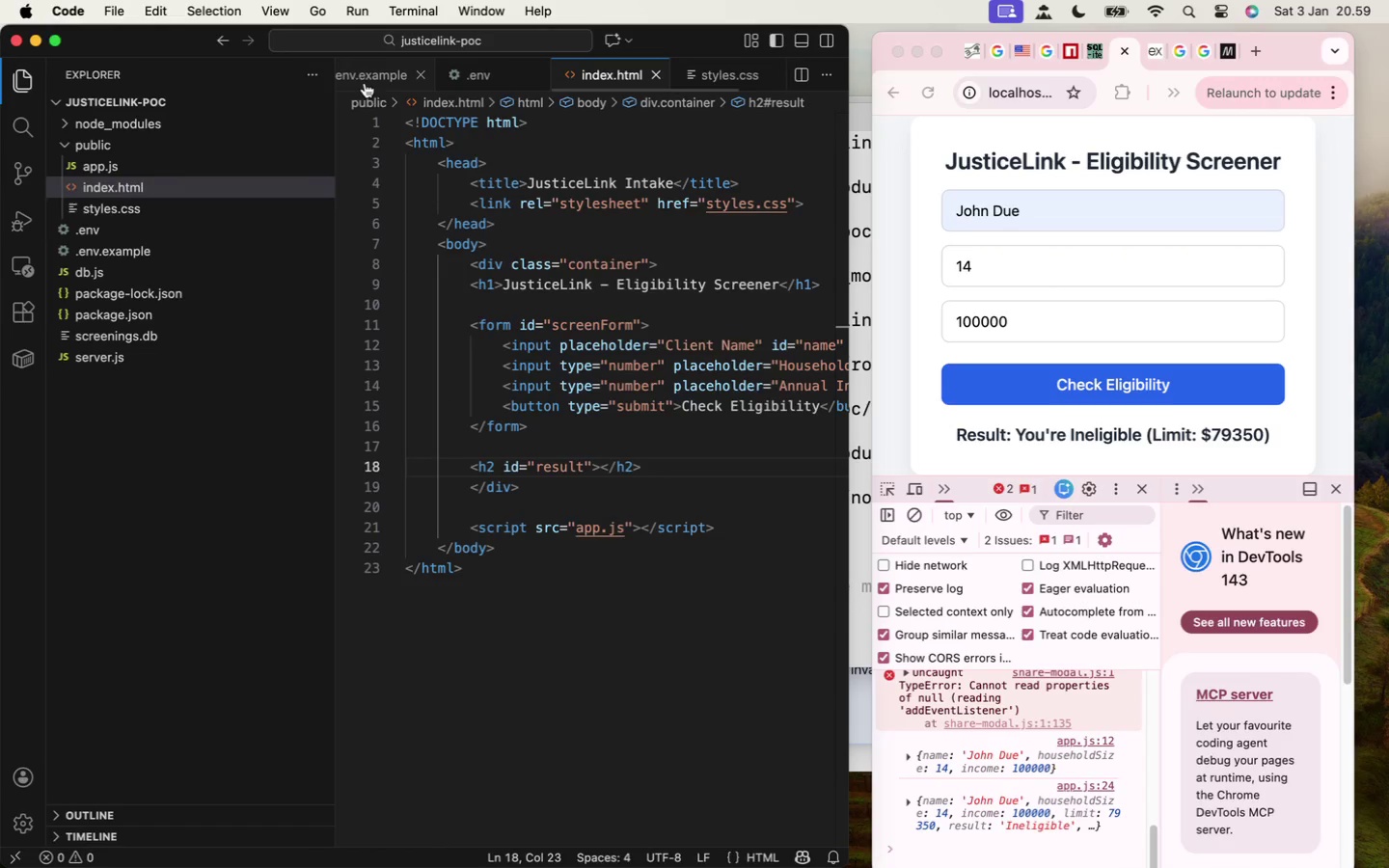 
left_click([711, 75])
 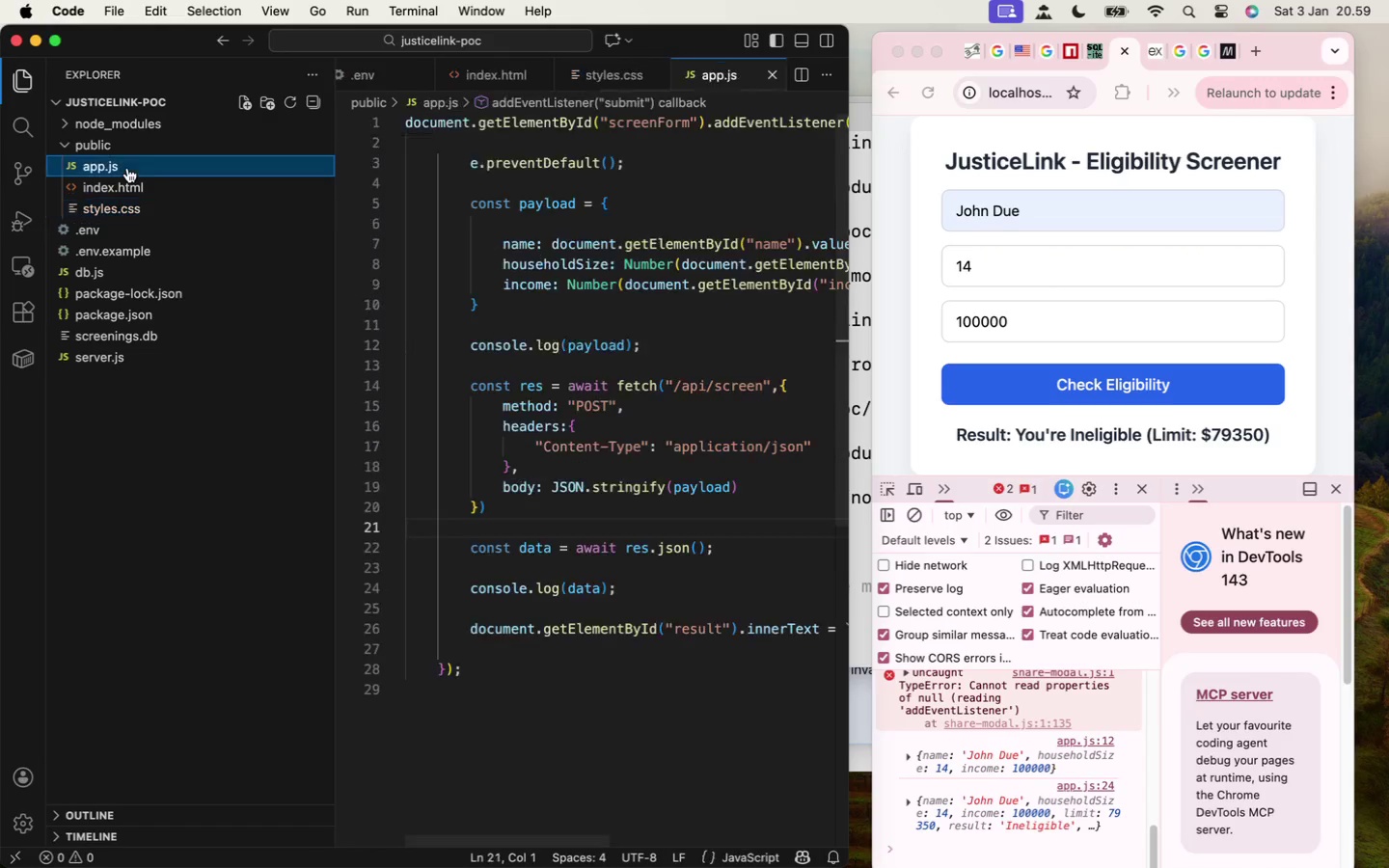 
scroll: coordinate [453, 412], scroll_direction: down, amount: 2.0
 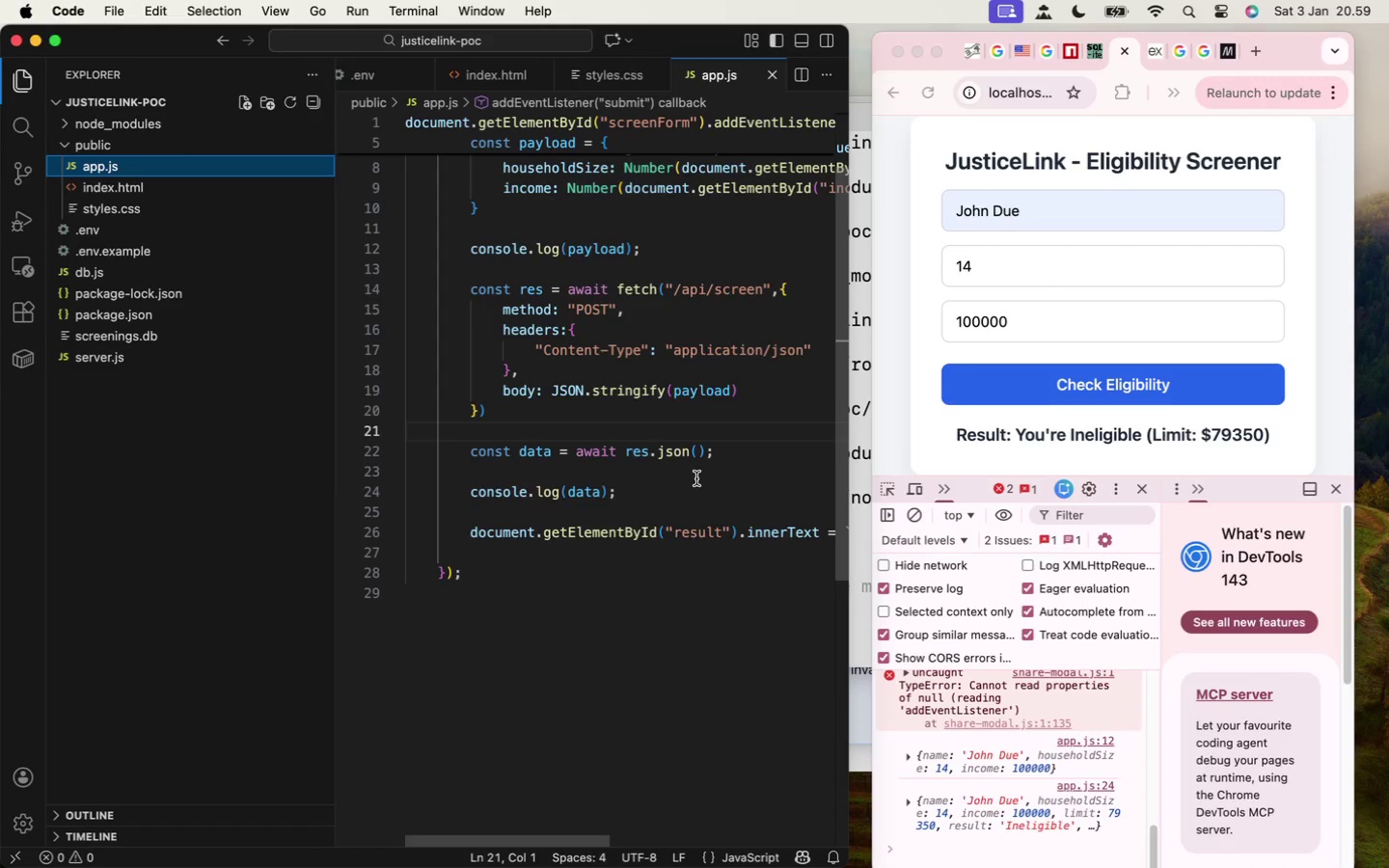 
left_click_drag(start_coordinate=[686, 485], to_coordinate=[421, 470])
 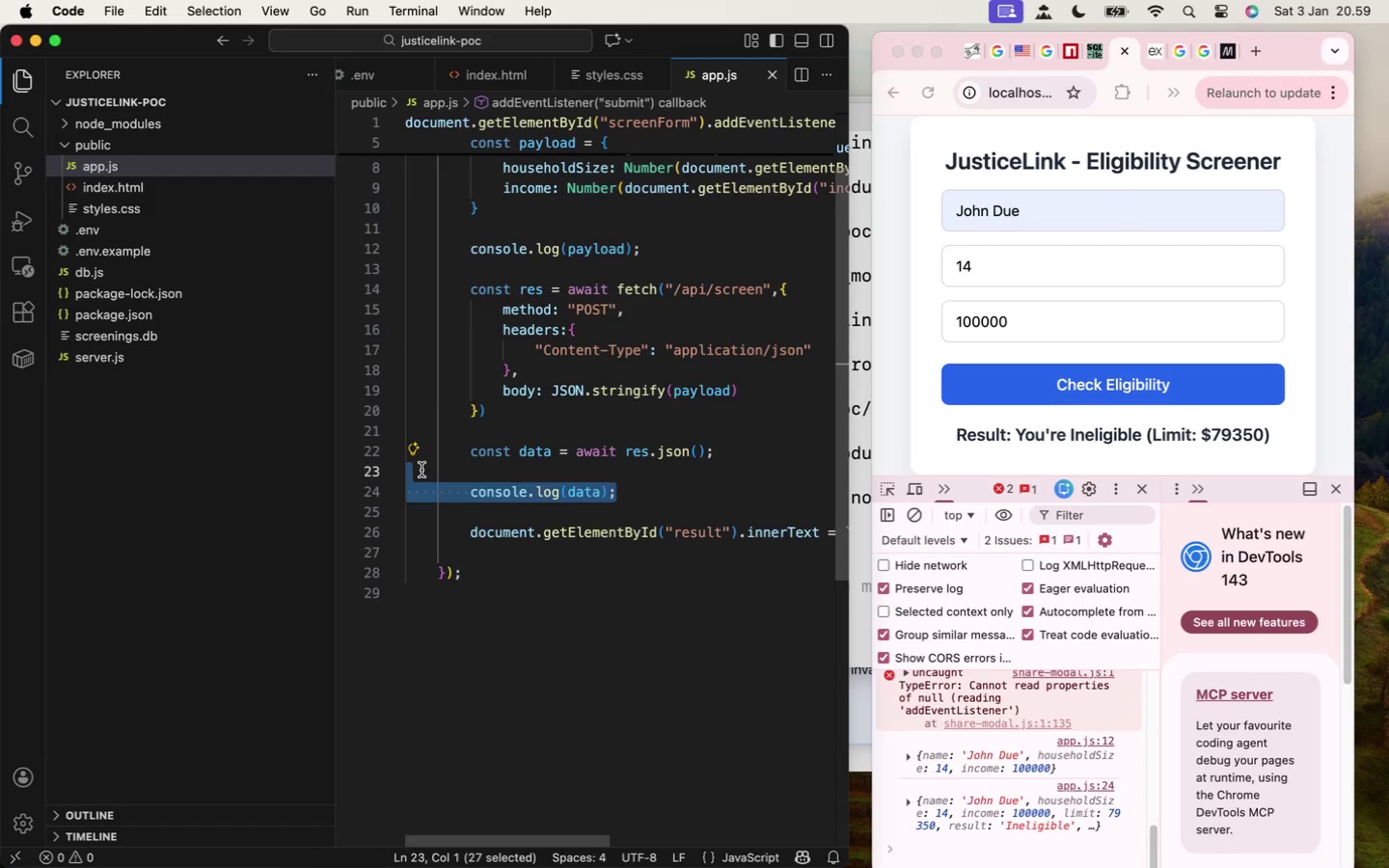 
key(Backspace)
 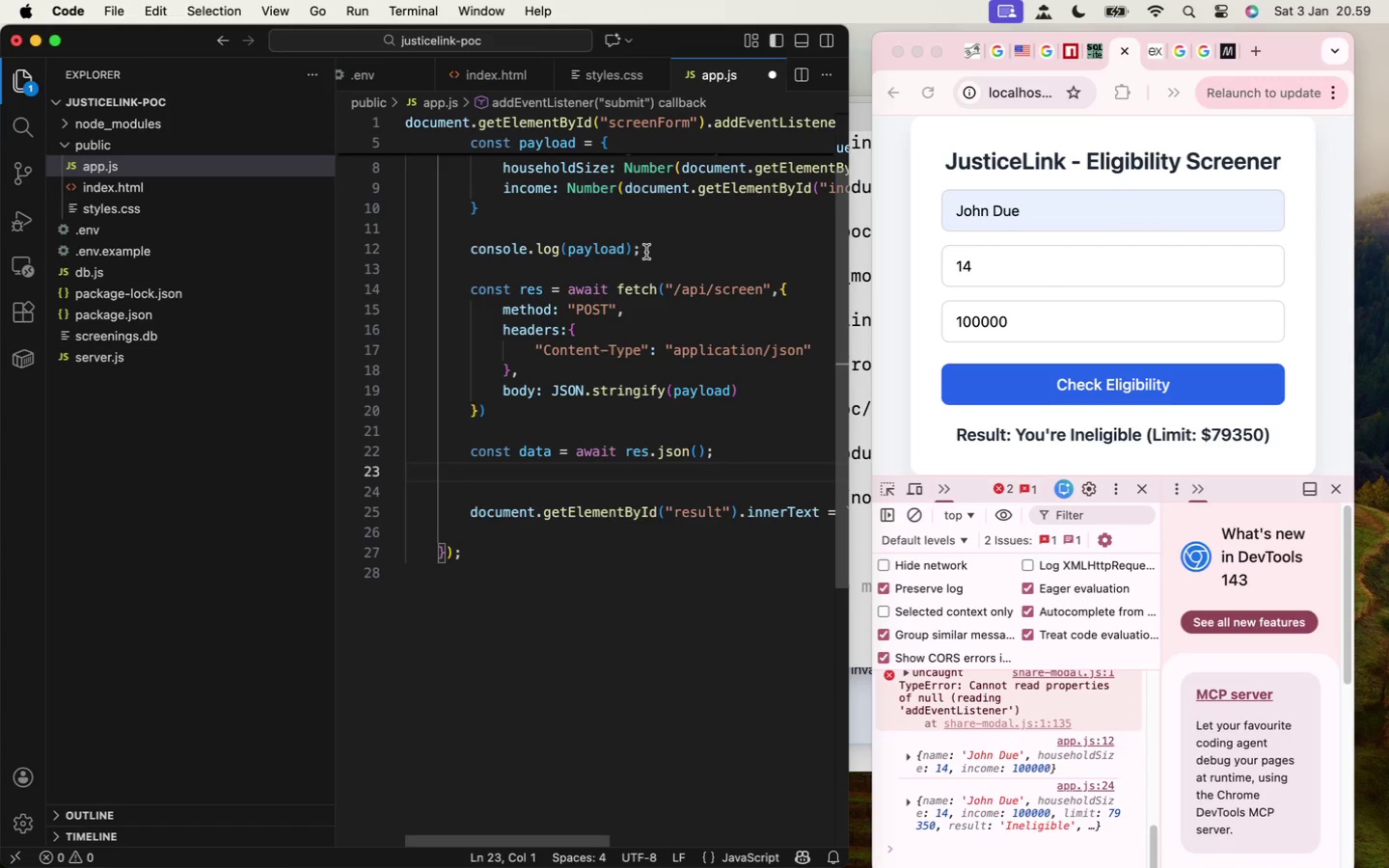 
left_click_drag(start_coordinate=[653, 253], to_coordinate=[451, 250])
 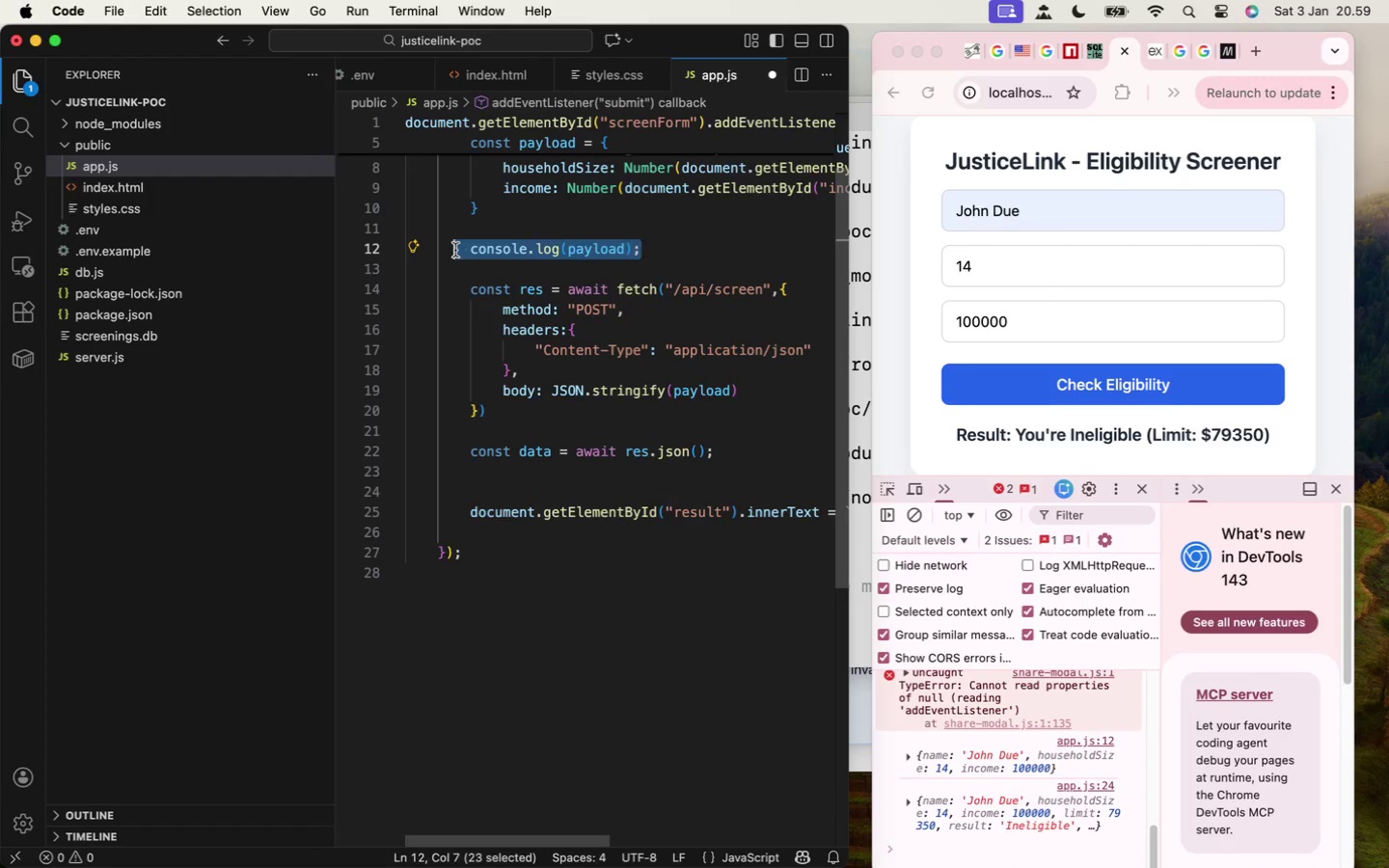 
key(Backspace)
 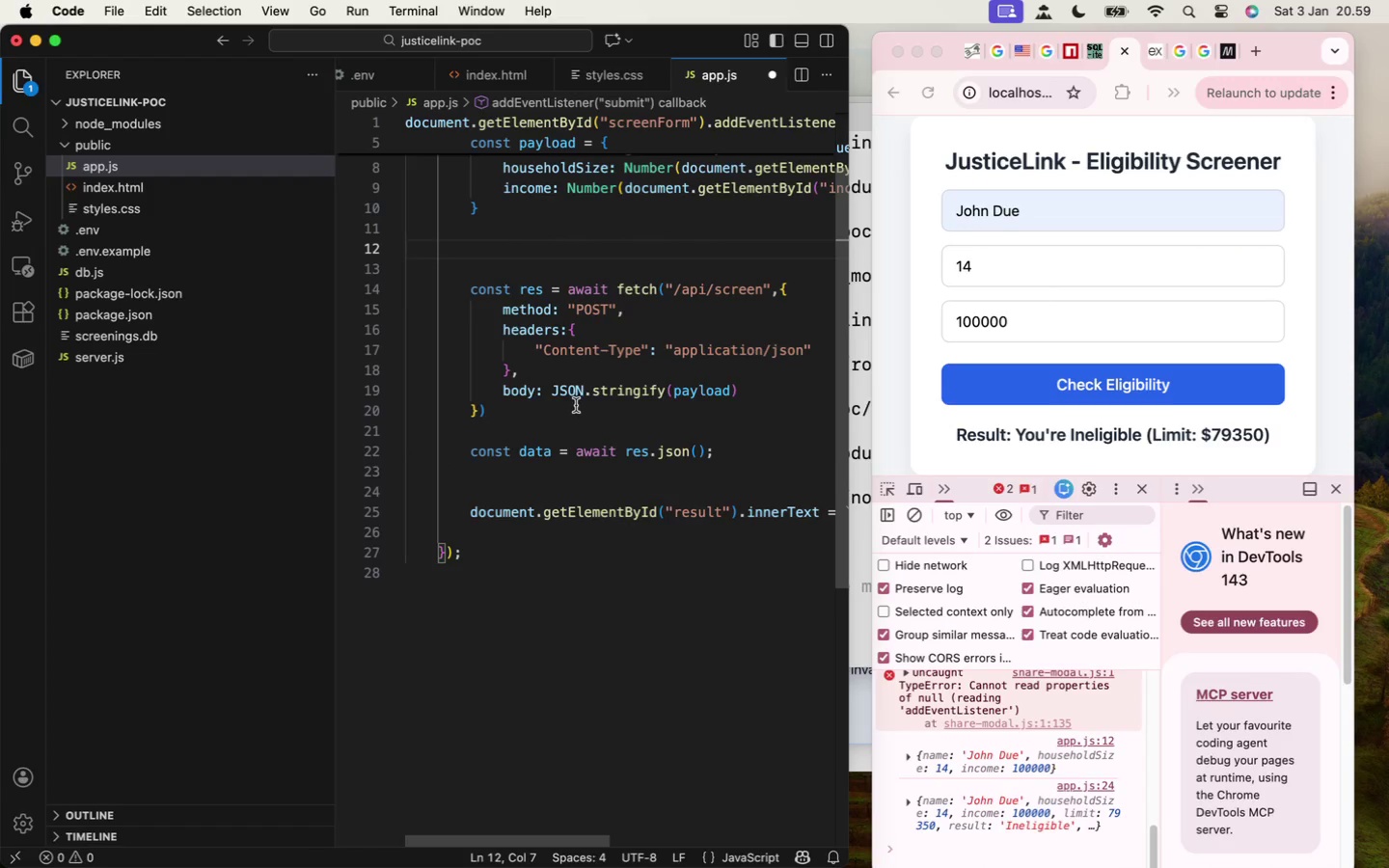 
key(Meta+S)
 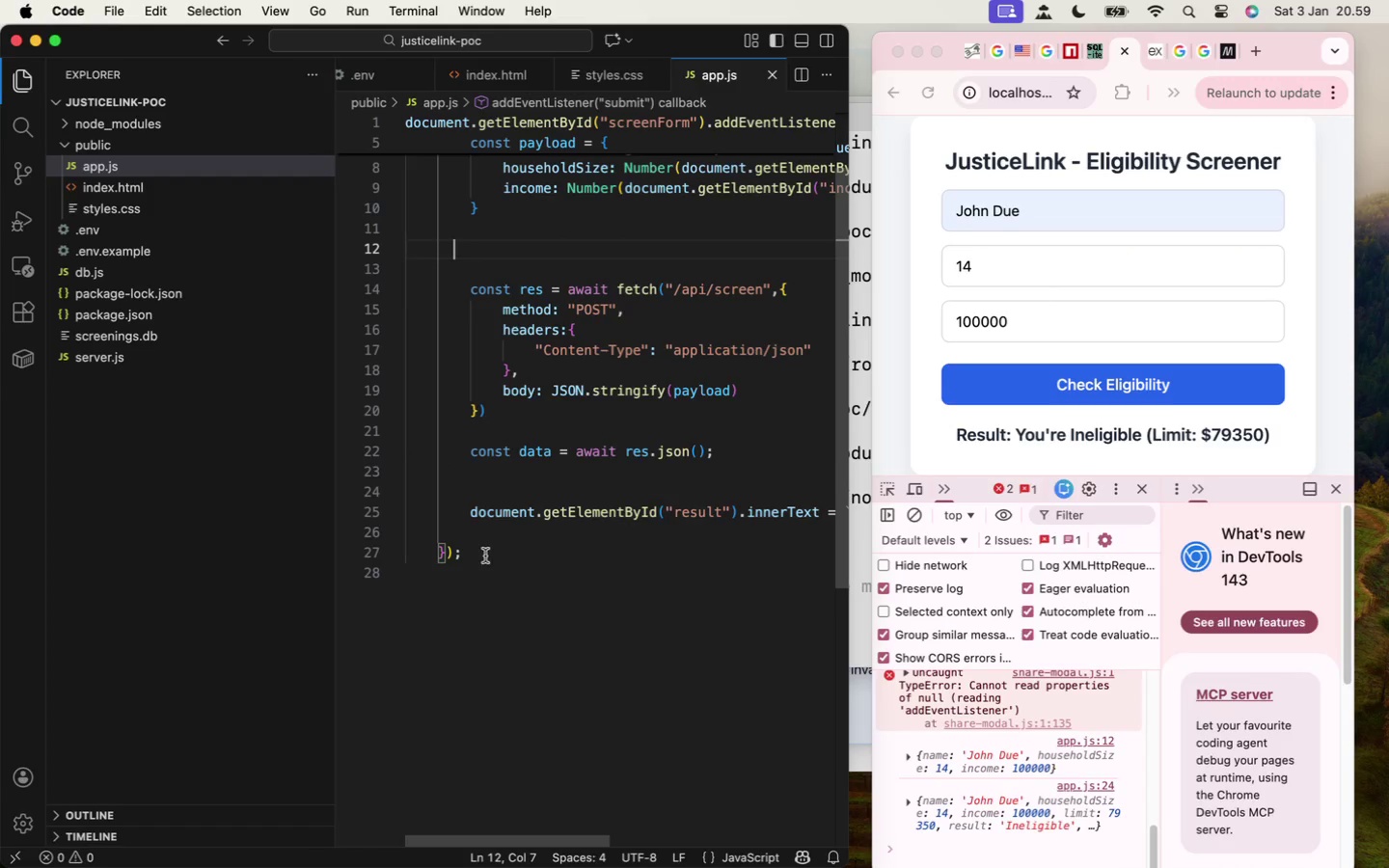 
left_click([485, 533])
 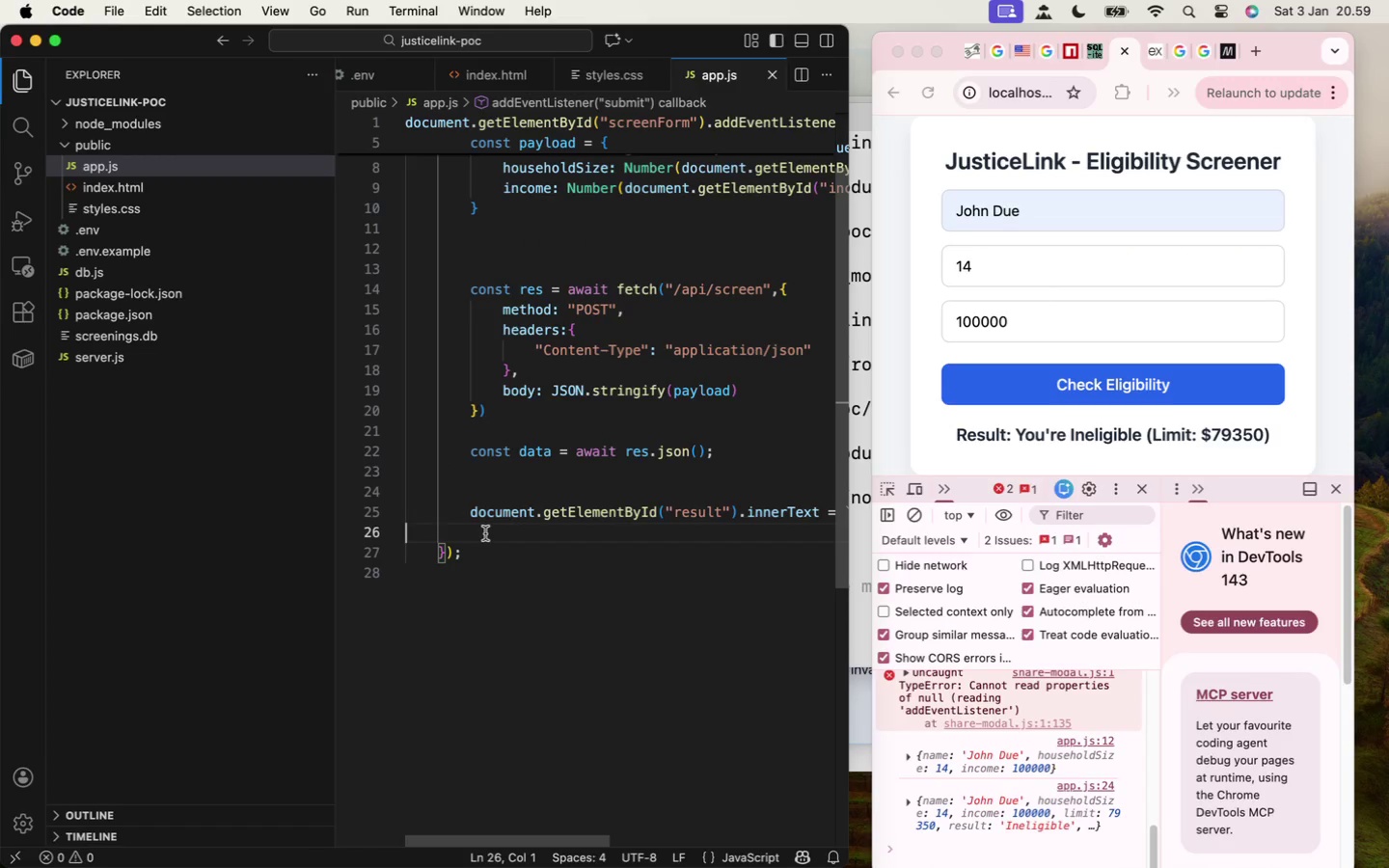 
key(Tab)
 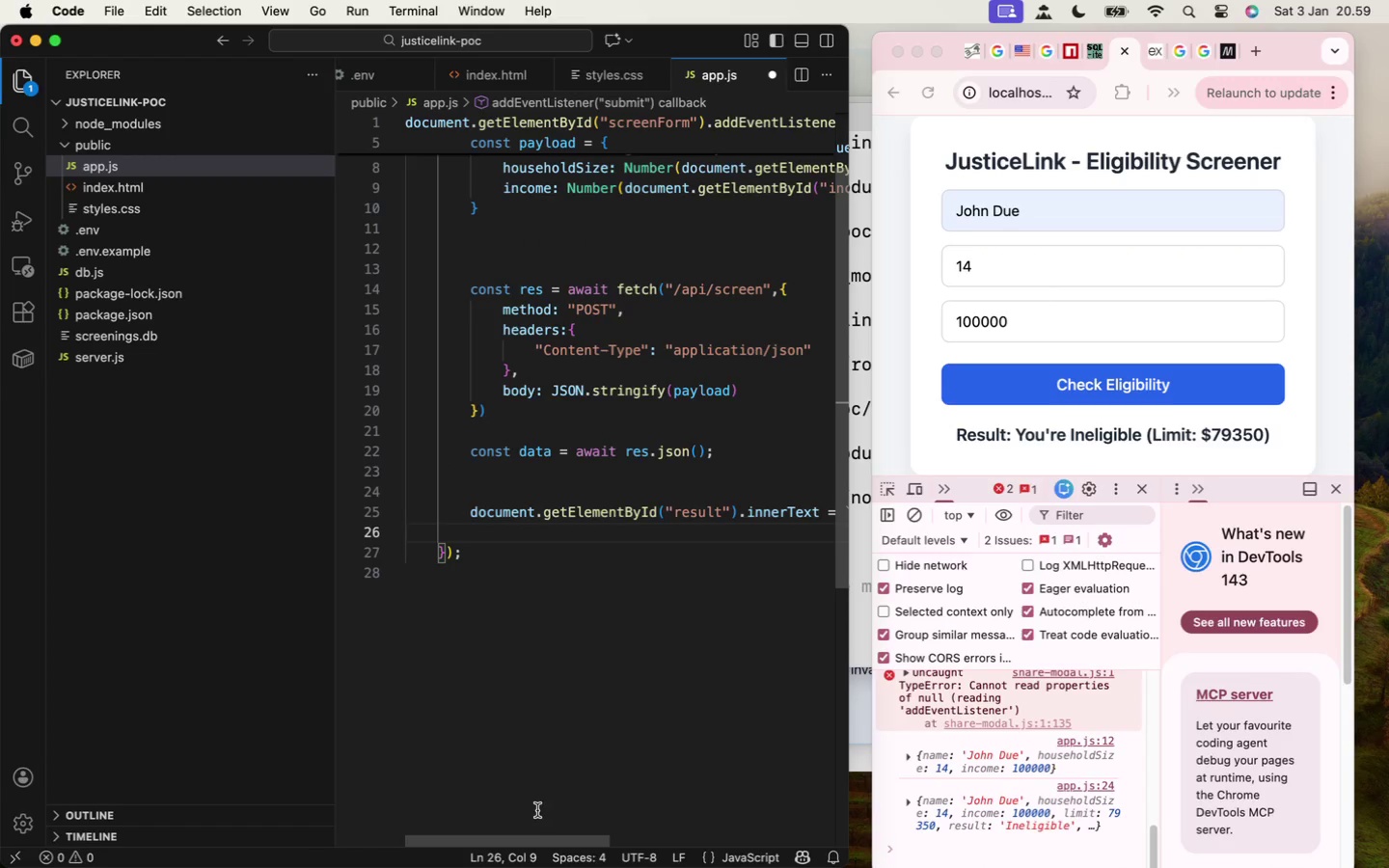 
left_click_drag(start_coordinate=[534, 839], to_coordinate=[556, 843])
 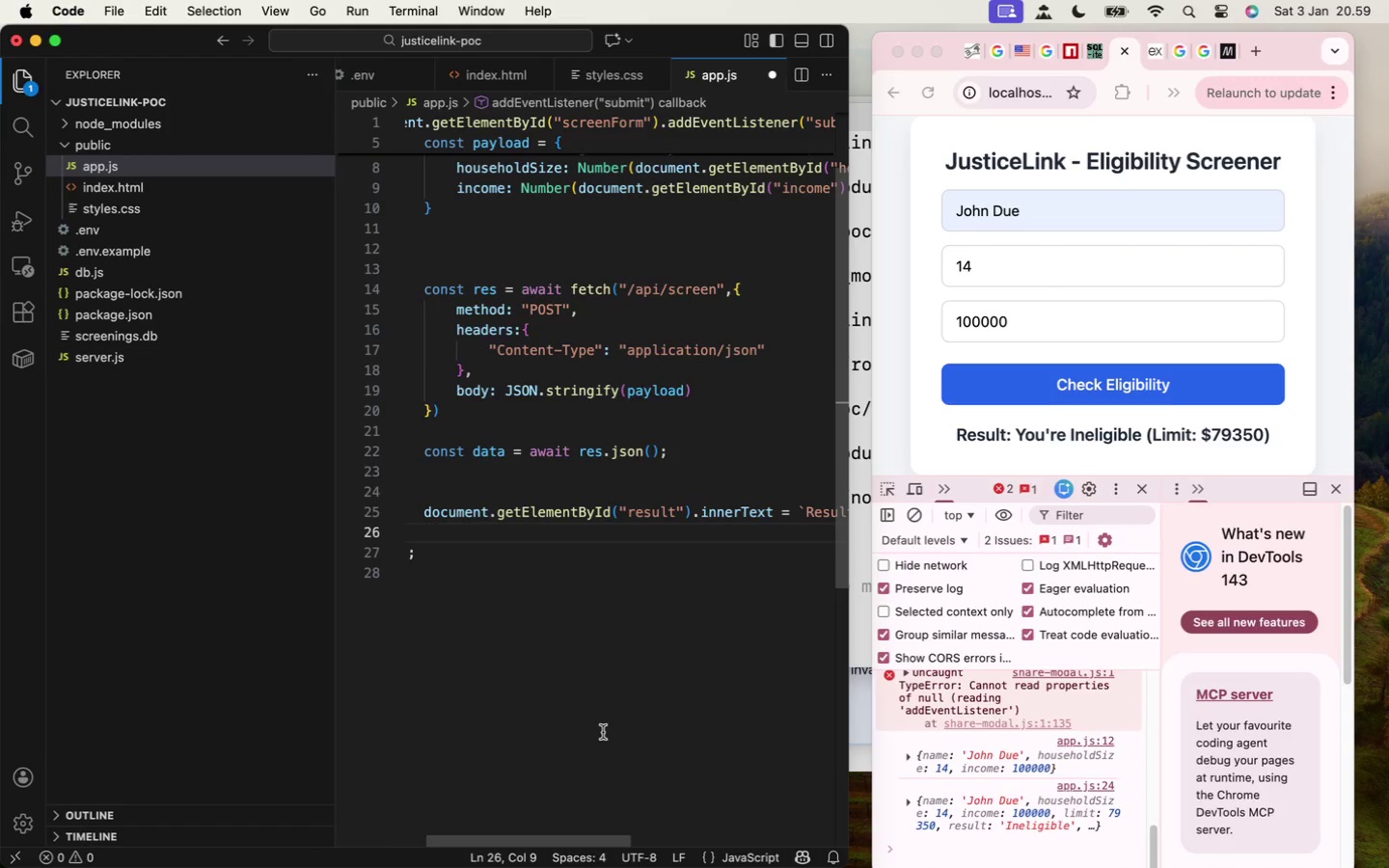 
type(docu)
 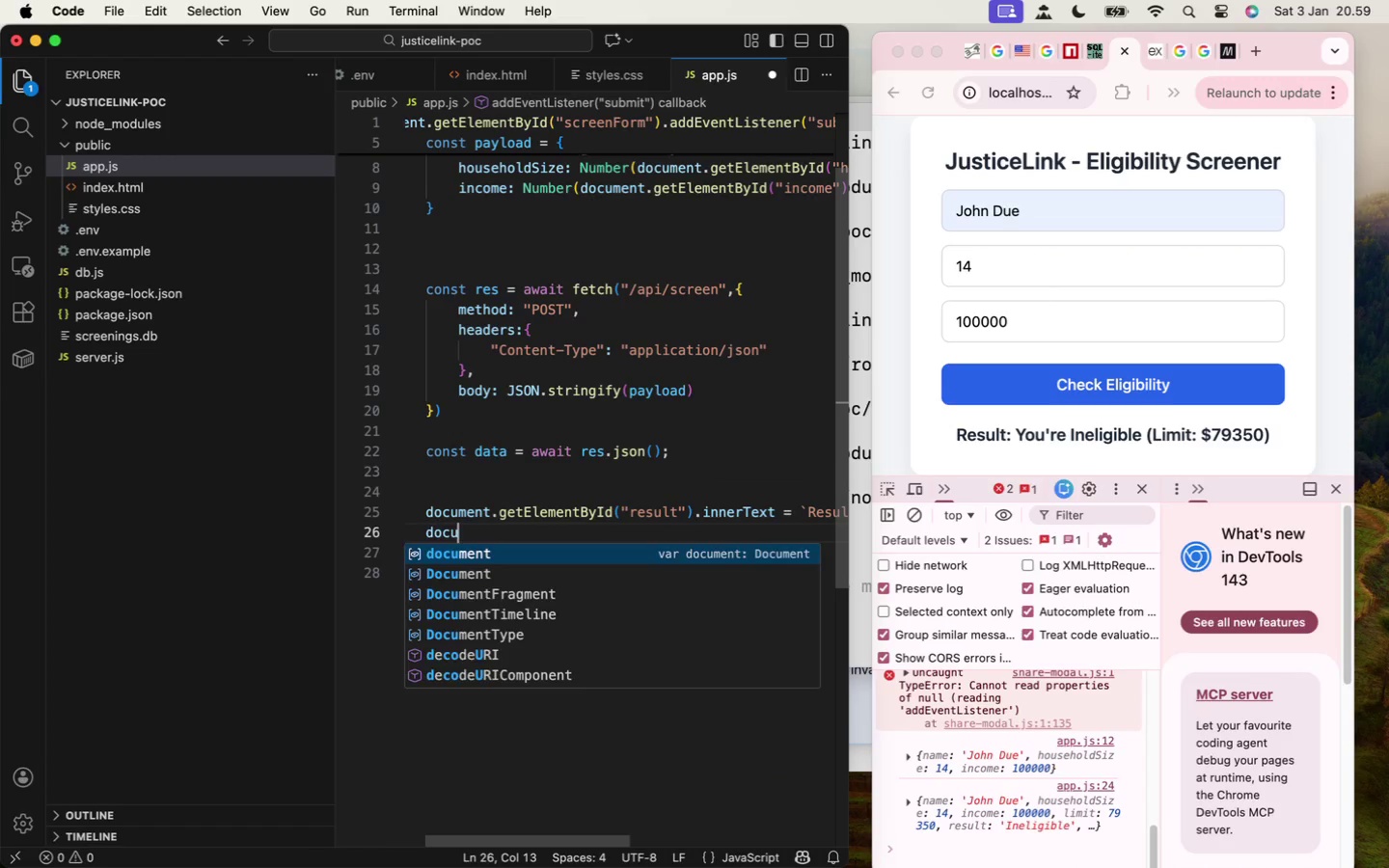 
key(Enter)
 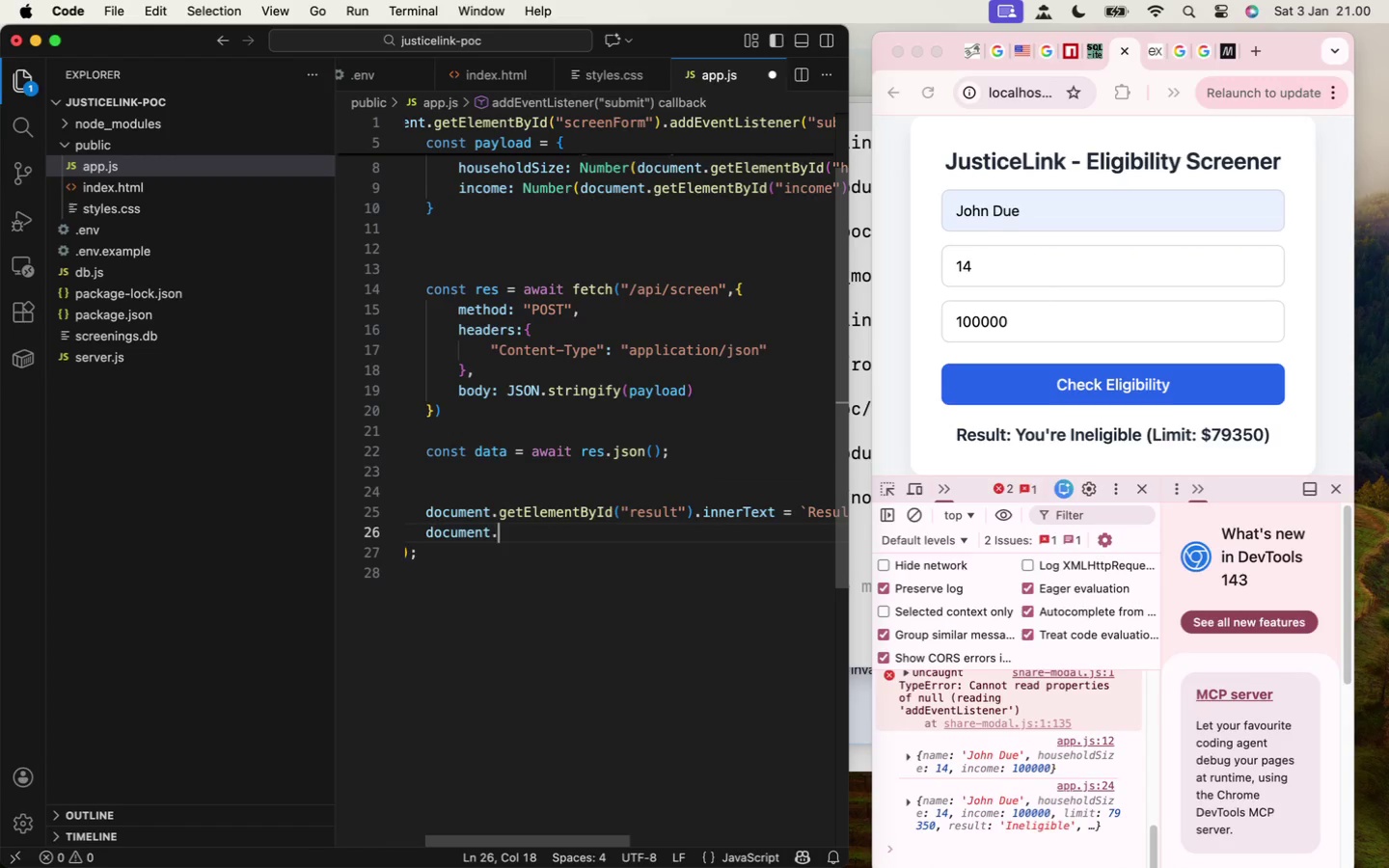 
type(.getE)
 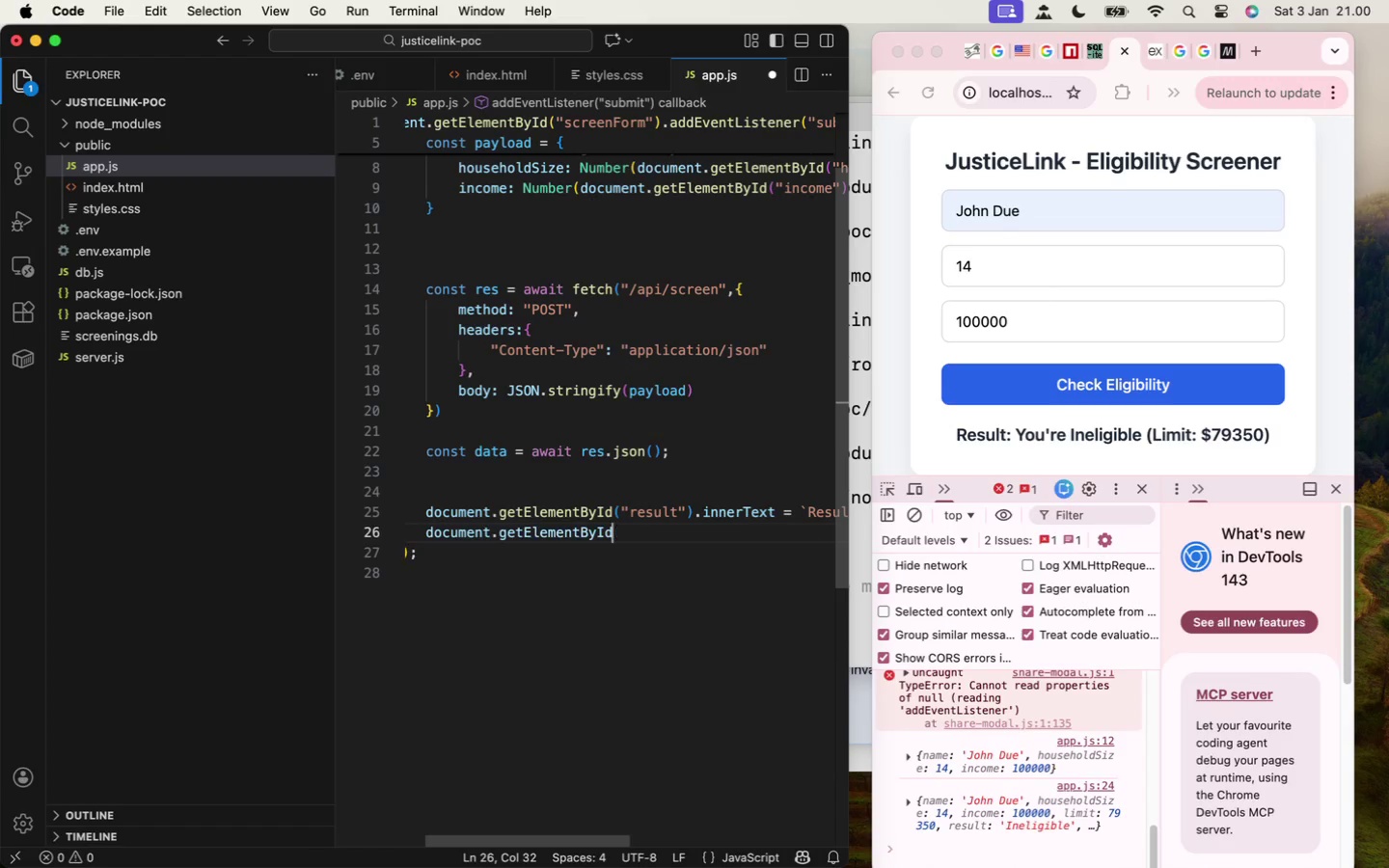 
 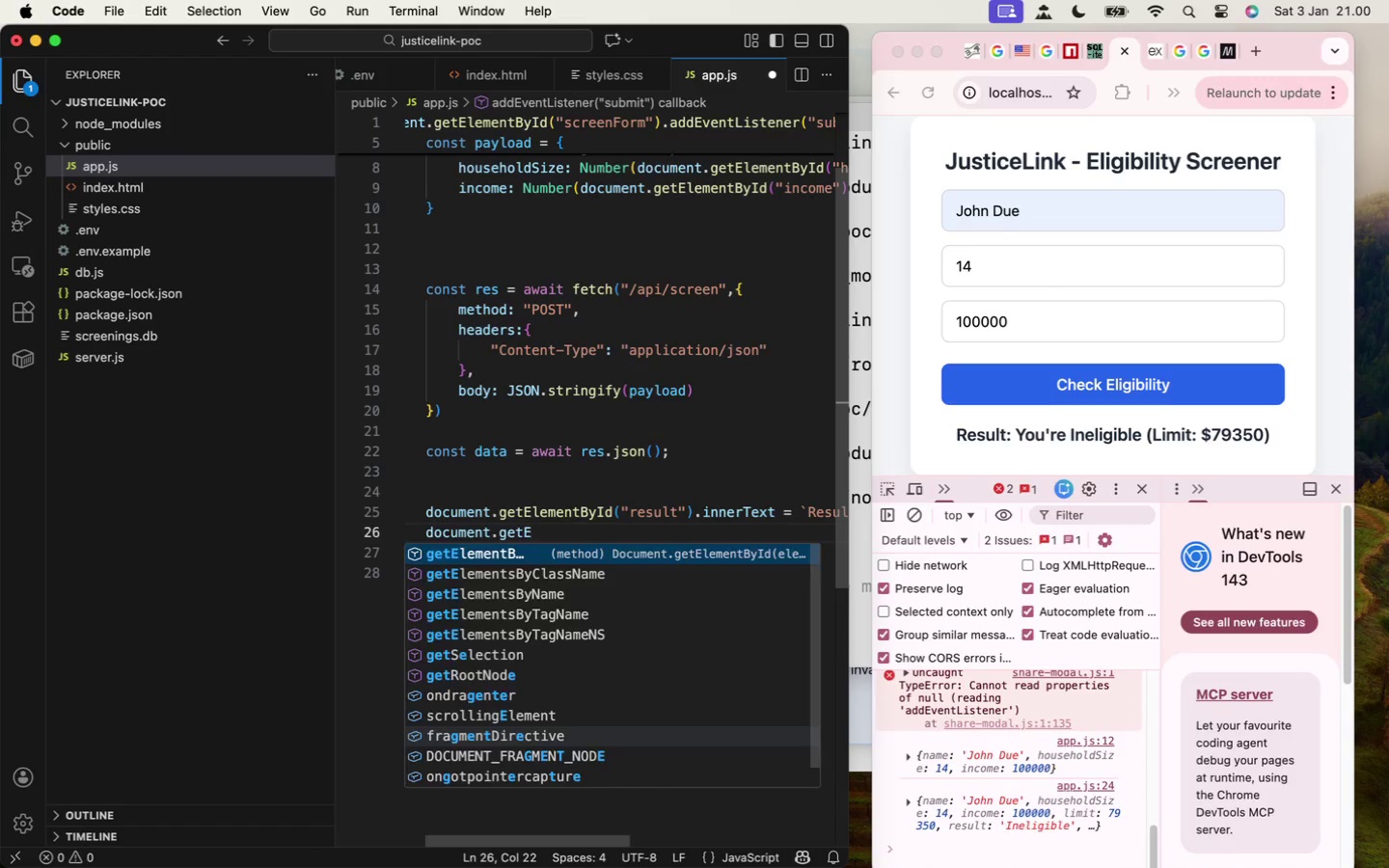 
key(Enter)
 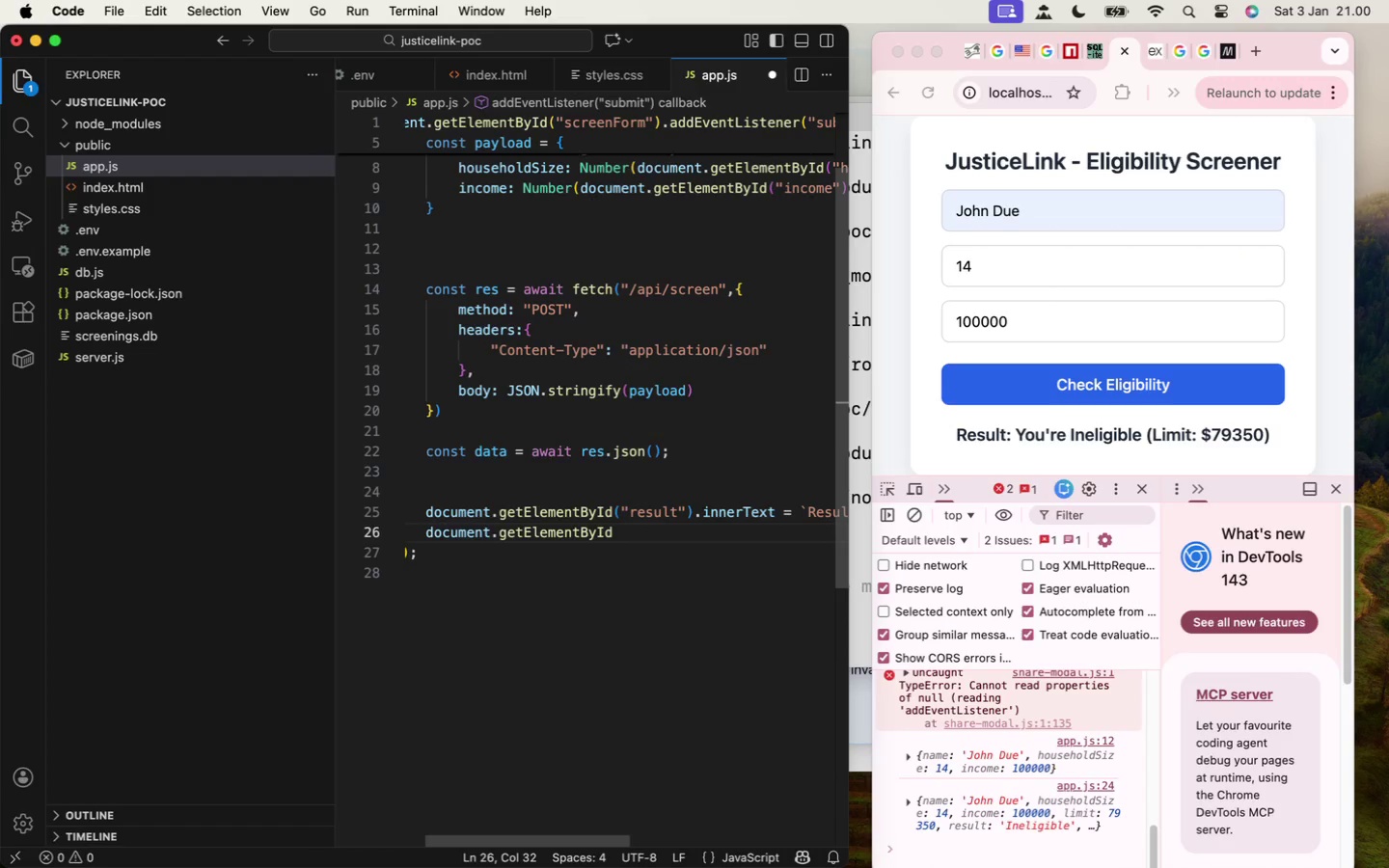 
type(("result)
 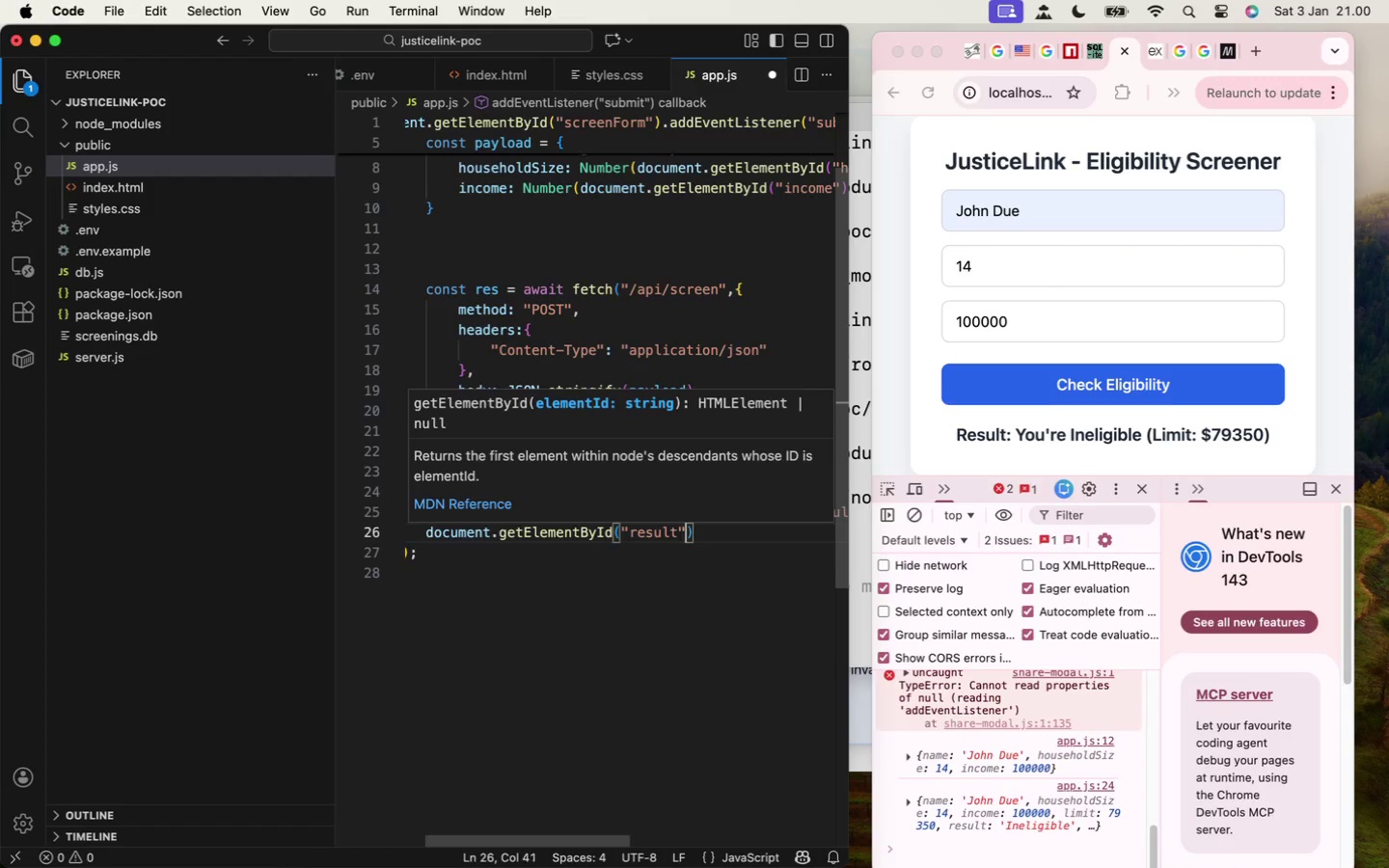 
key(ArrowRight)
 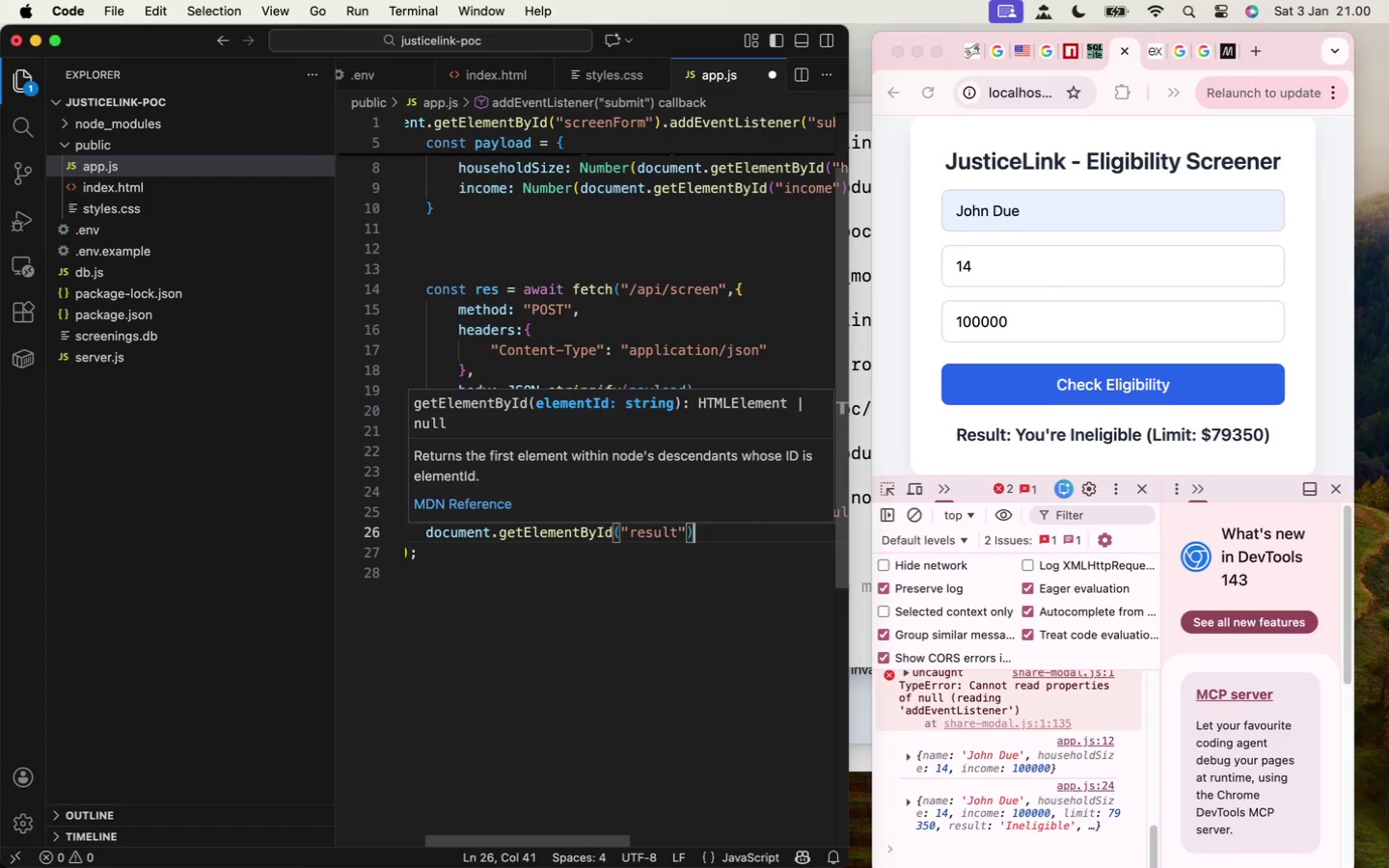 
key(ArrowRight)
 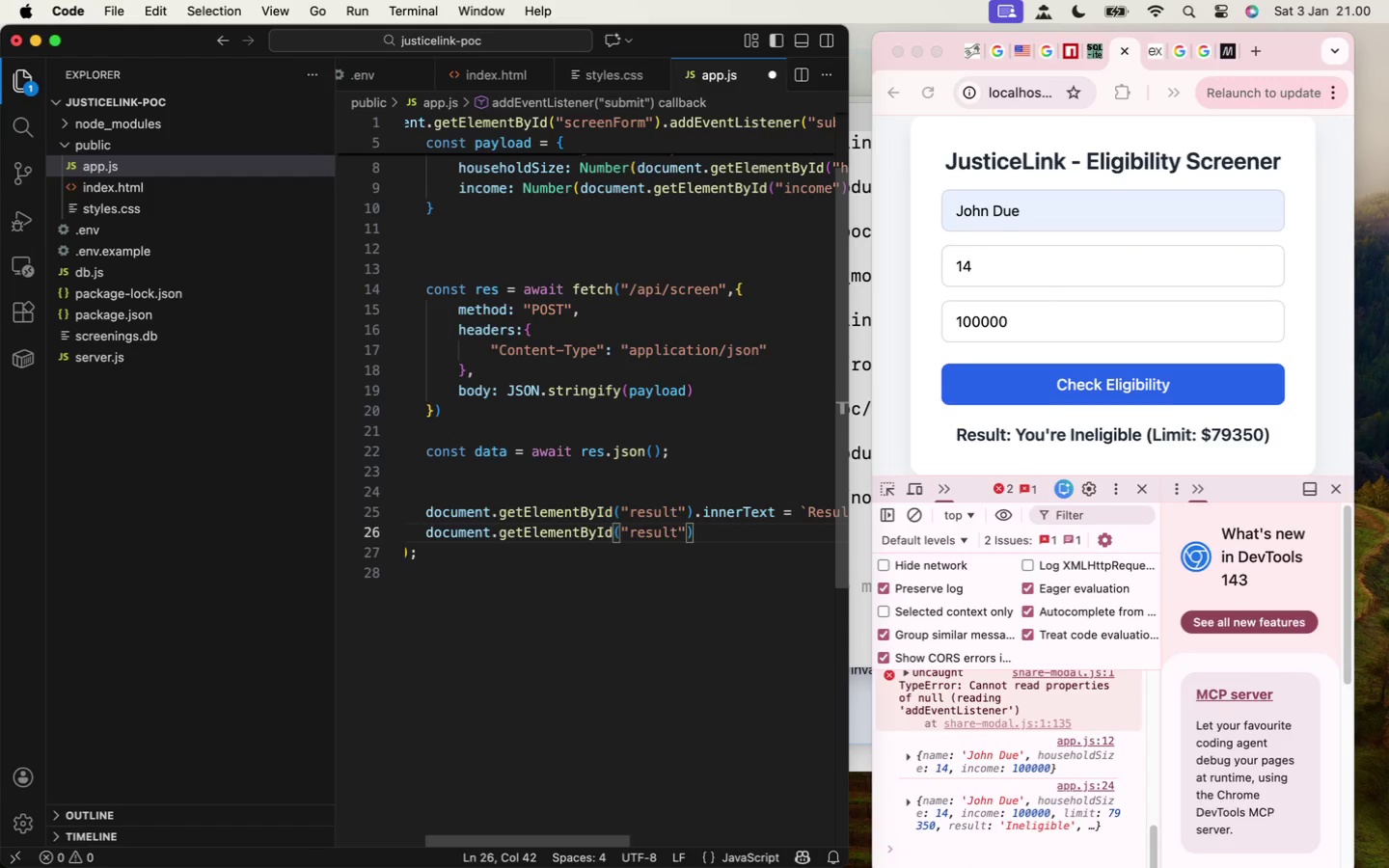 
type(.add)
 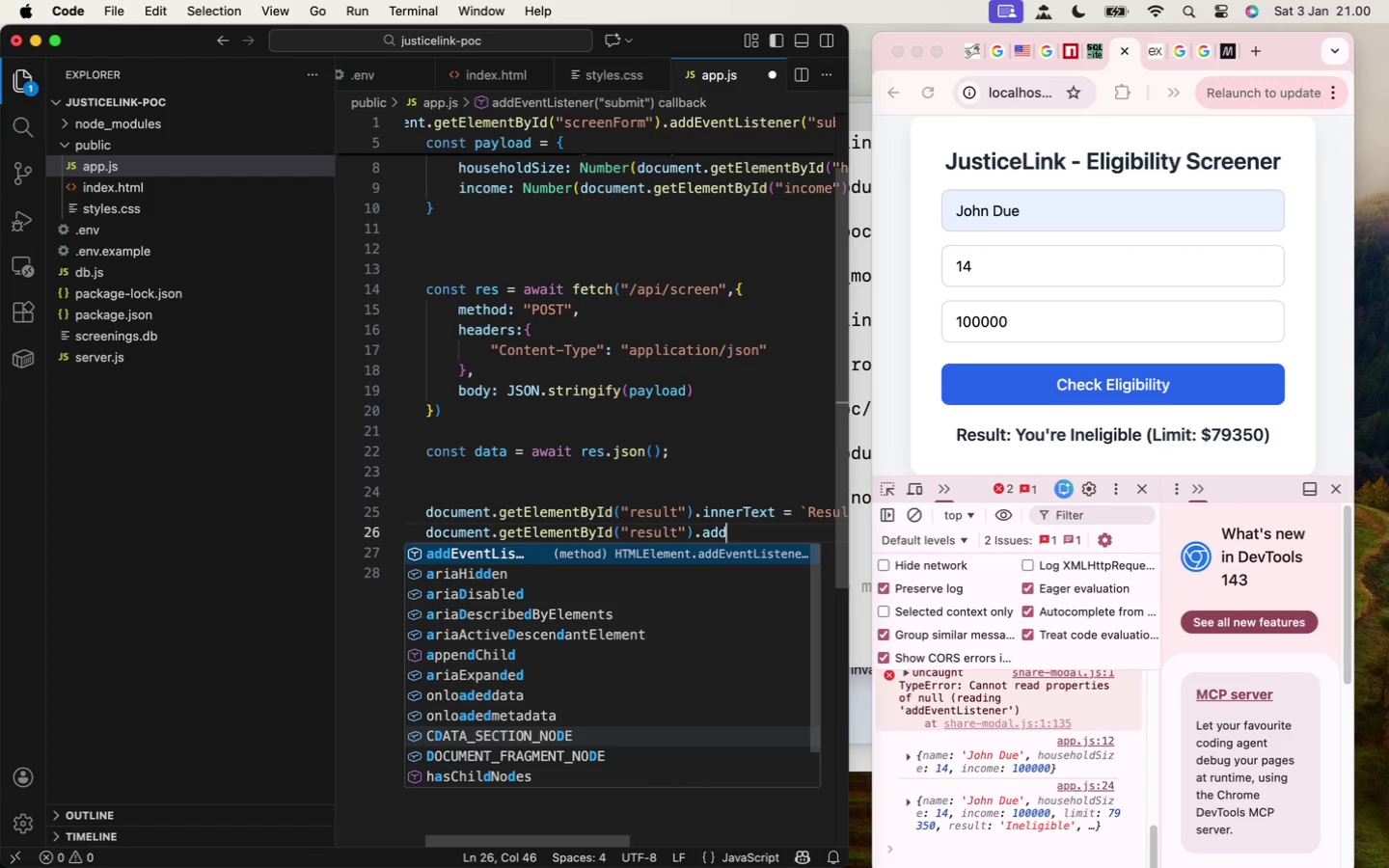 
hold_key(key=ShiftLeft, duration=0.56)
 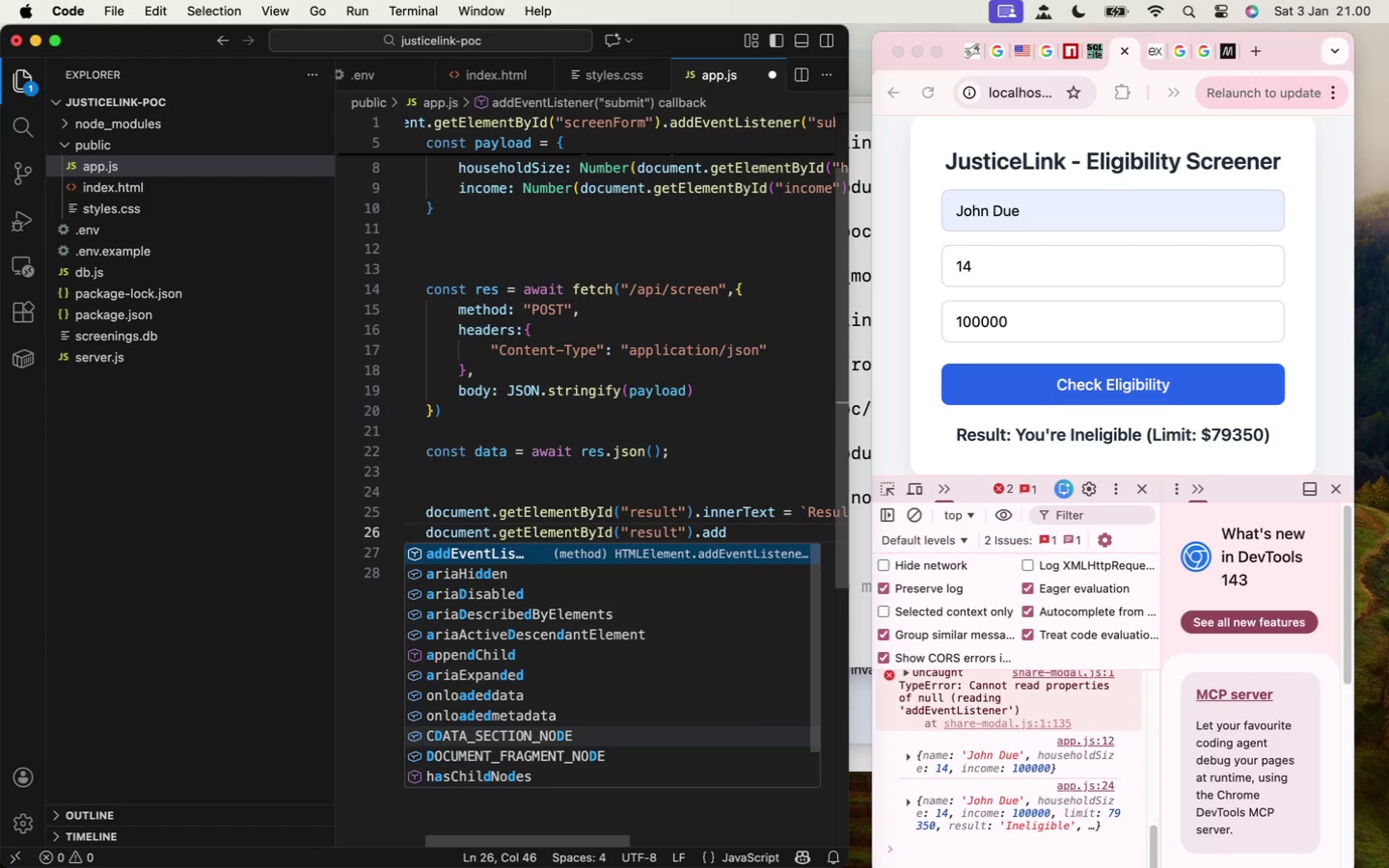 
key(Backspace)
key(Backspace)
key(Backspace)
type(cl)
 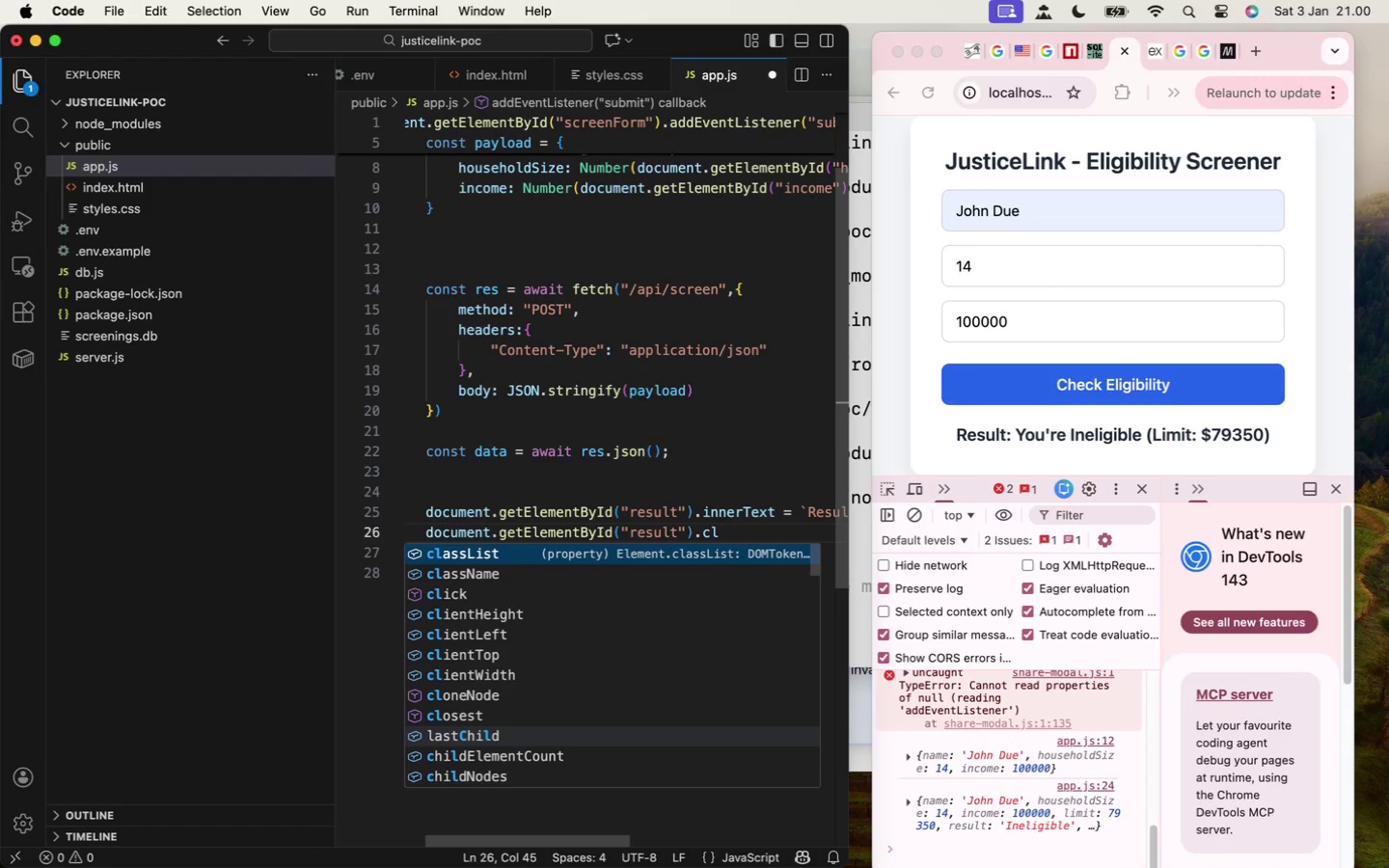 
wait(6.45)
 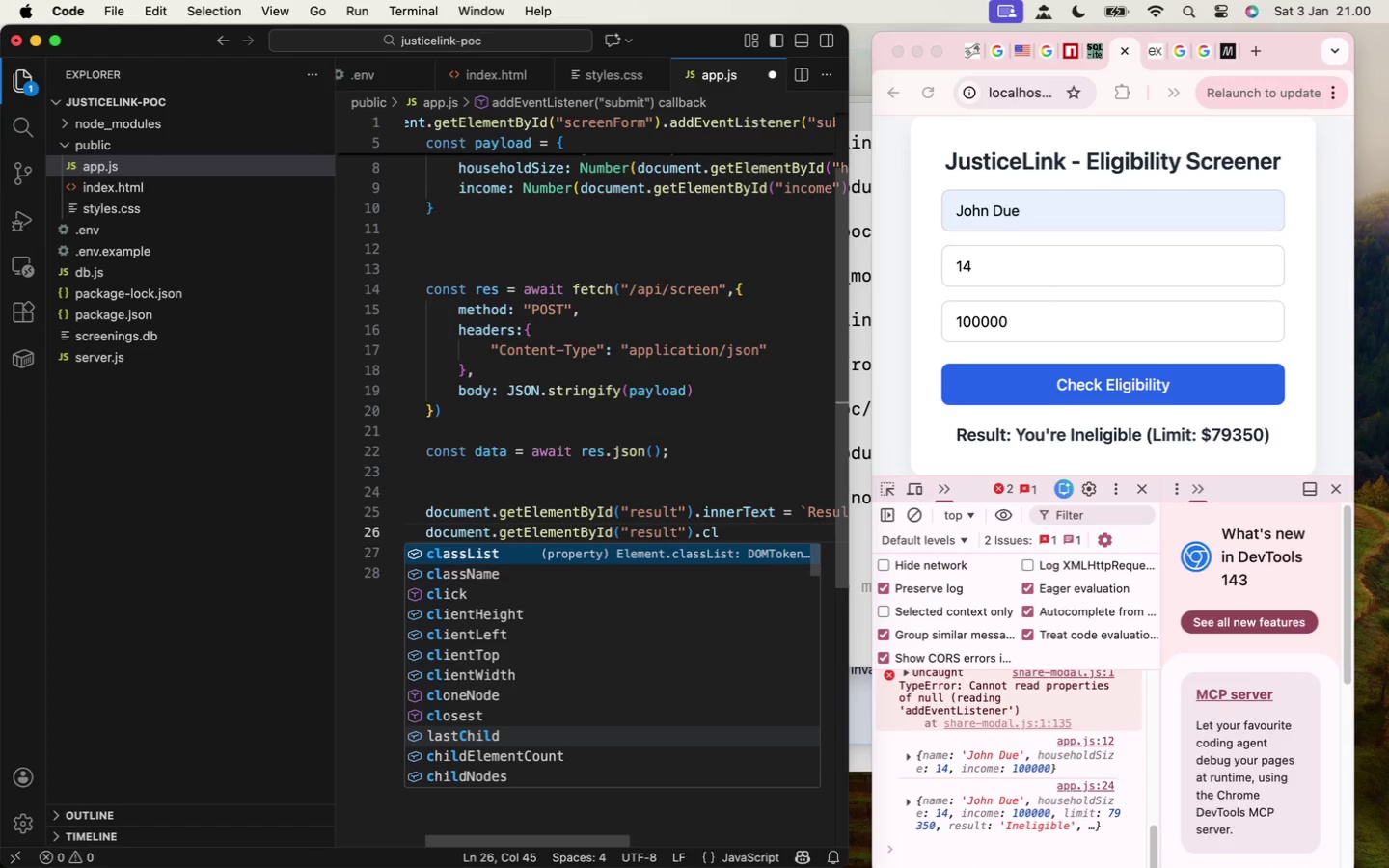 
key(ArrowDown)
 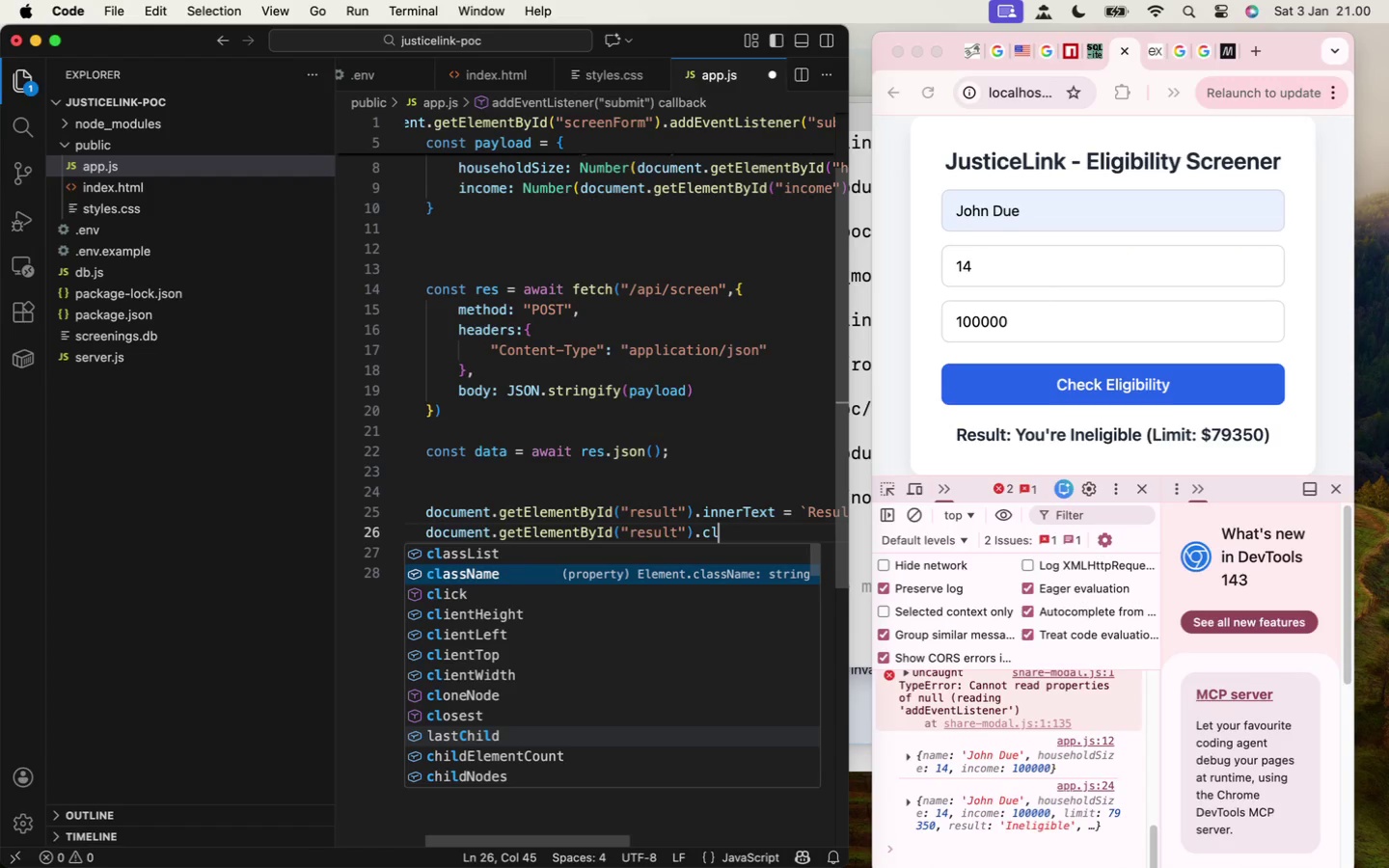 
key(Enter)
 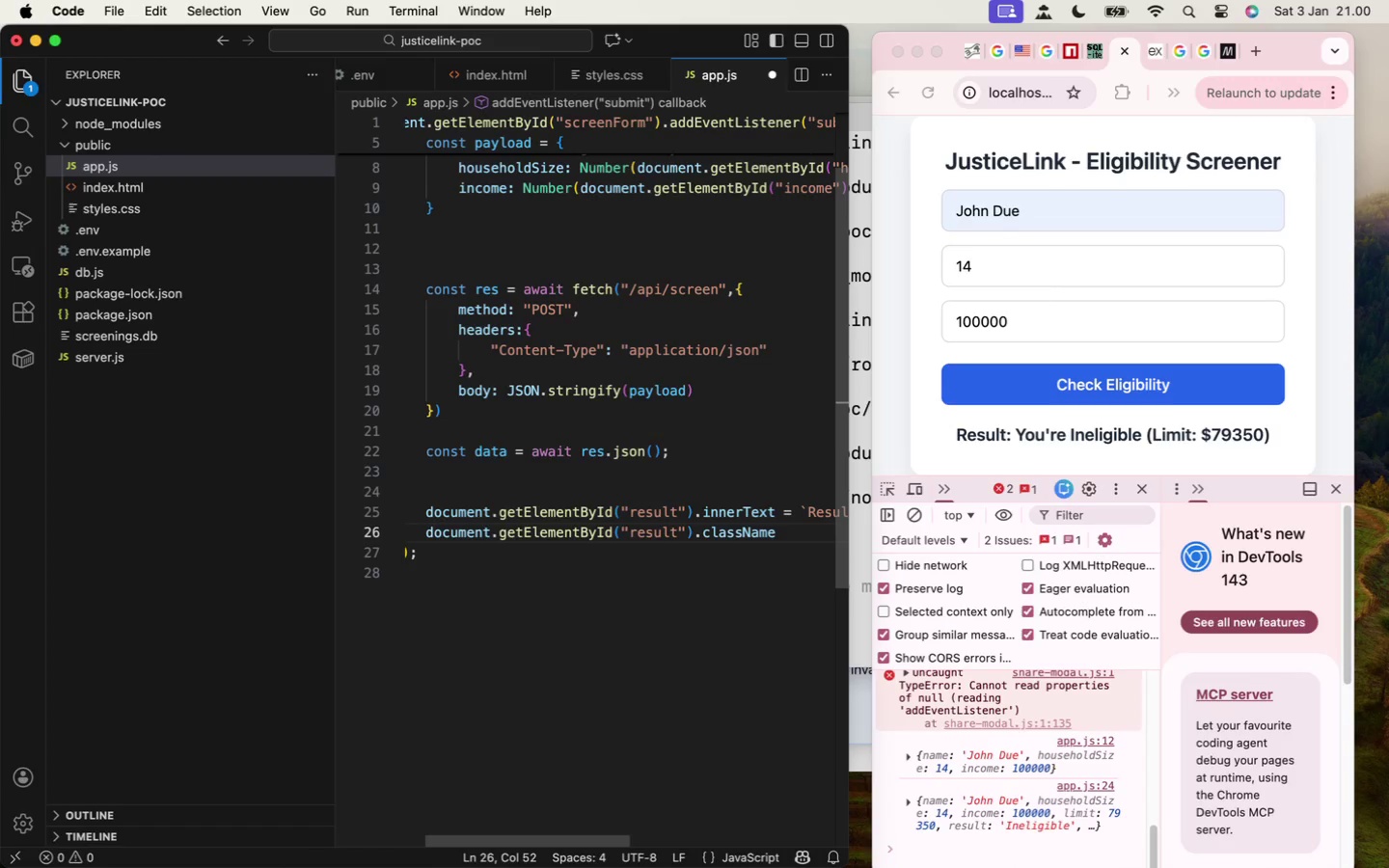 
key(Space)
 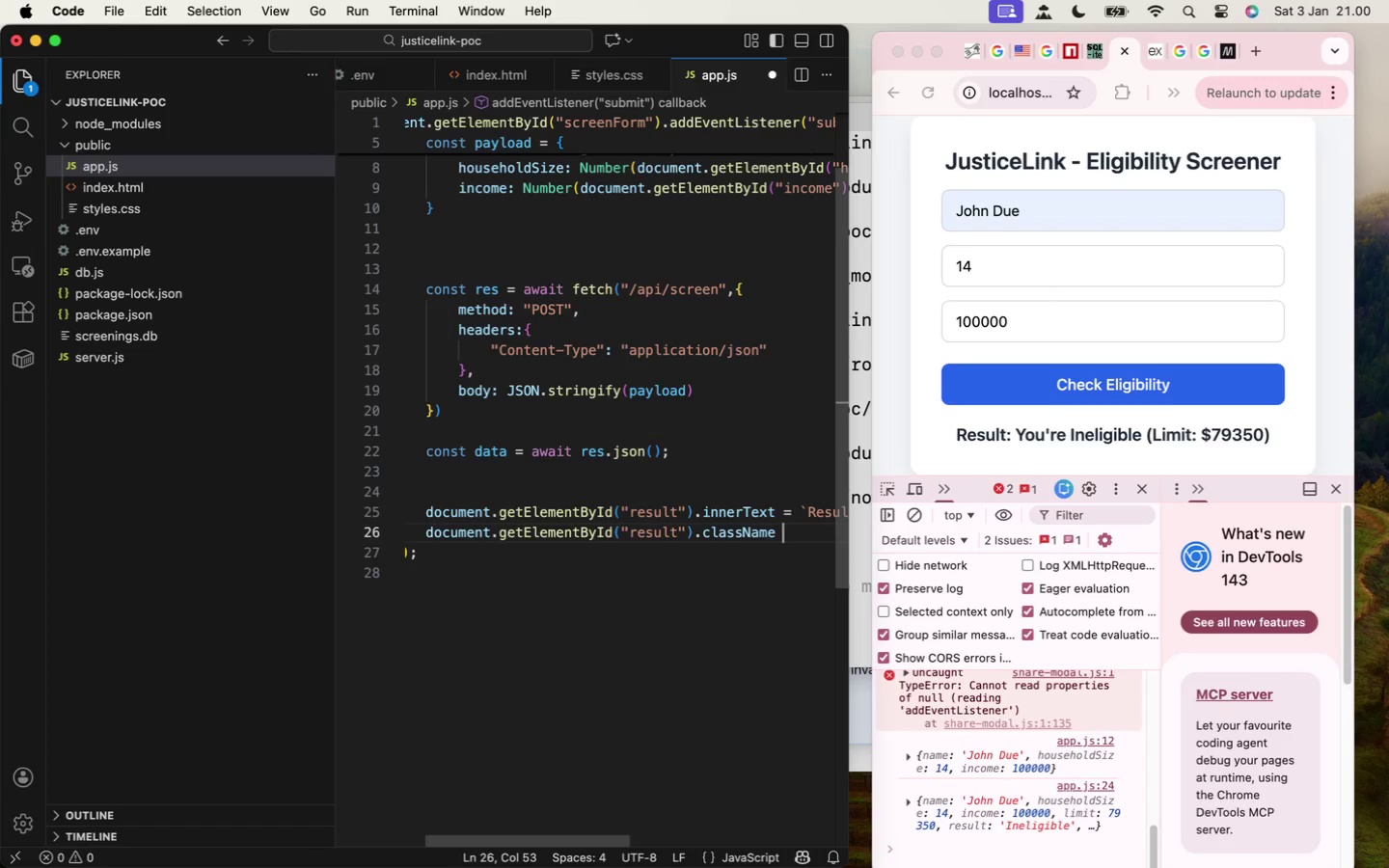 
key(Equal)
 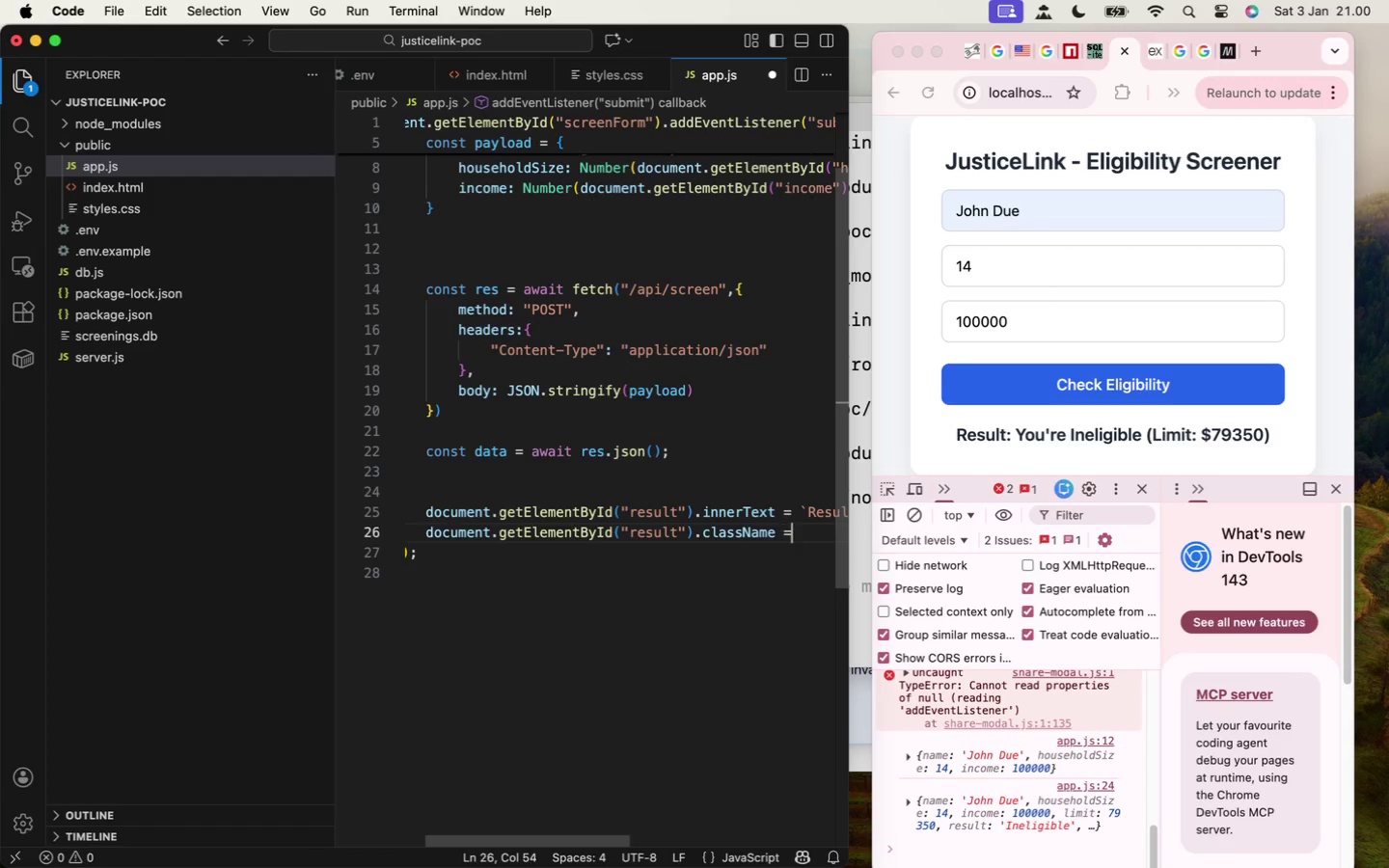 
key(Space)
 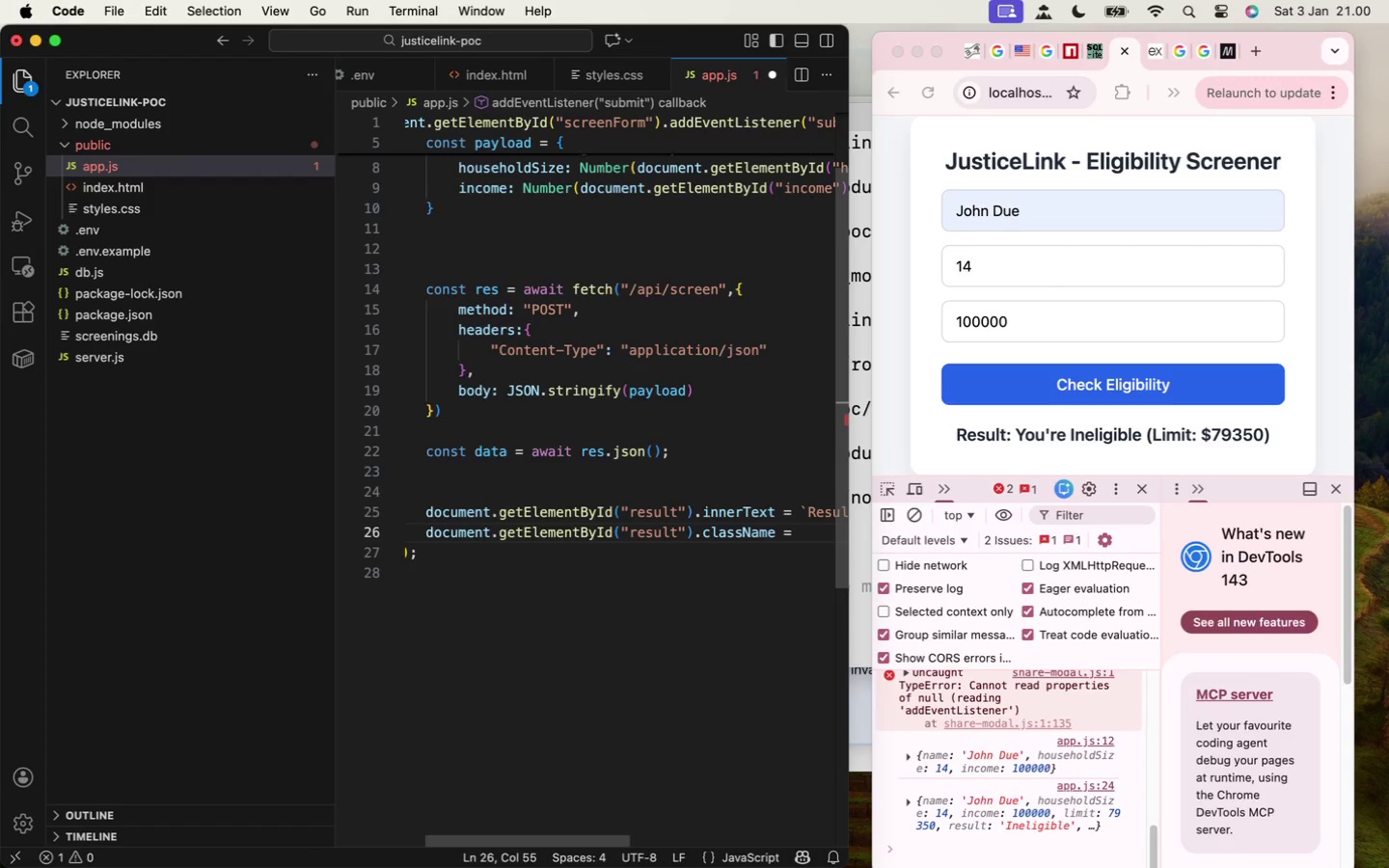 
key(Backquote)
 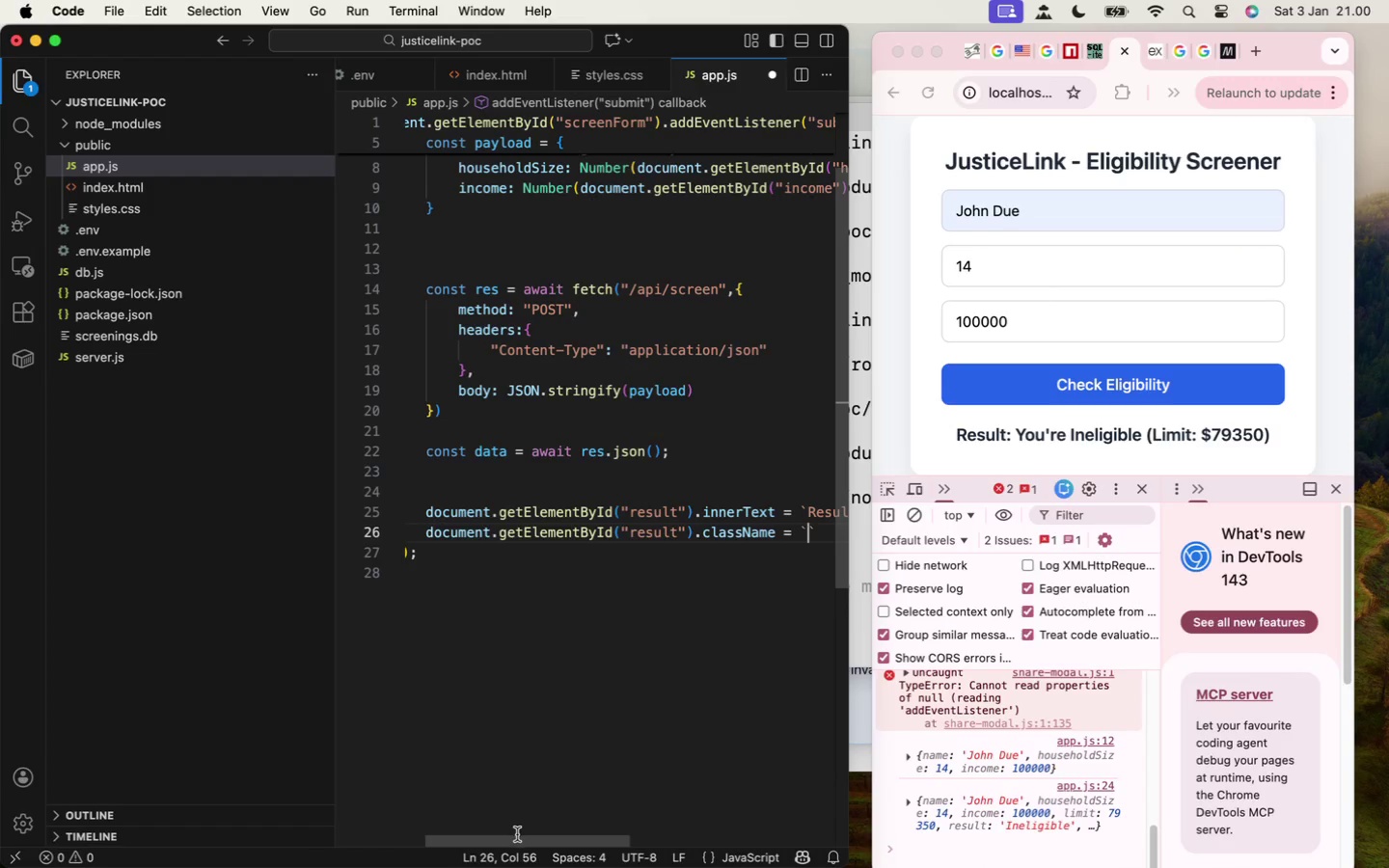 
left_click_drag(start_coordinate=[513, 840], to_coordinate=[655, 838])
 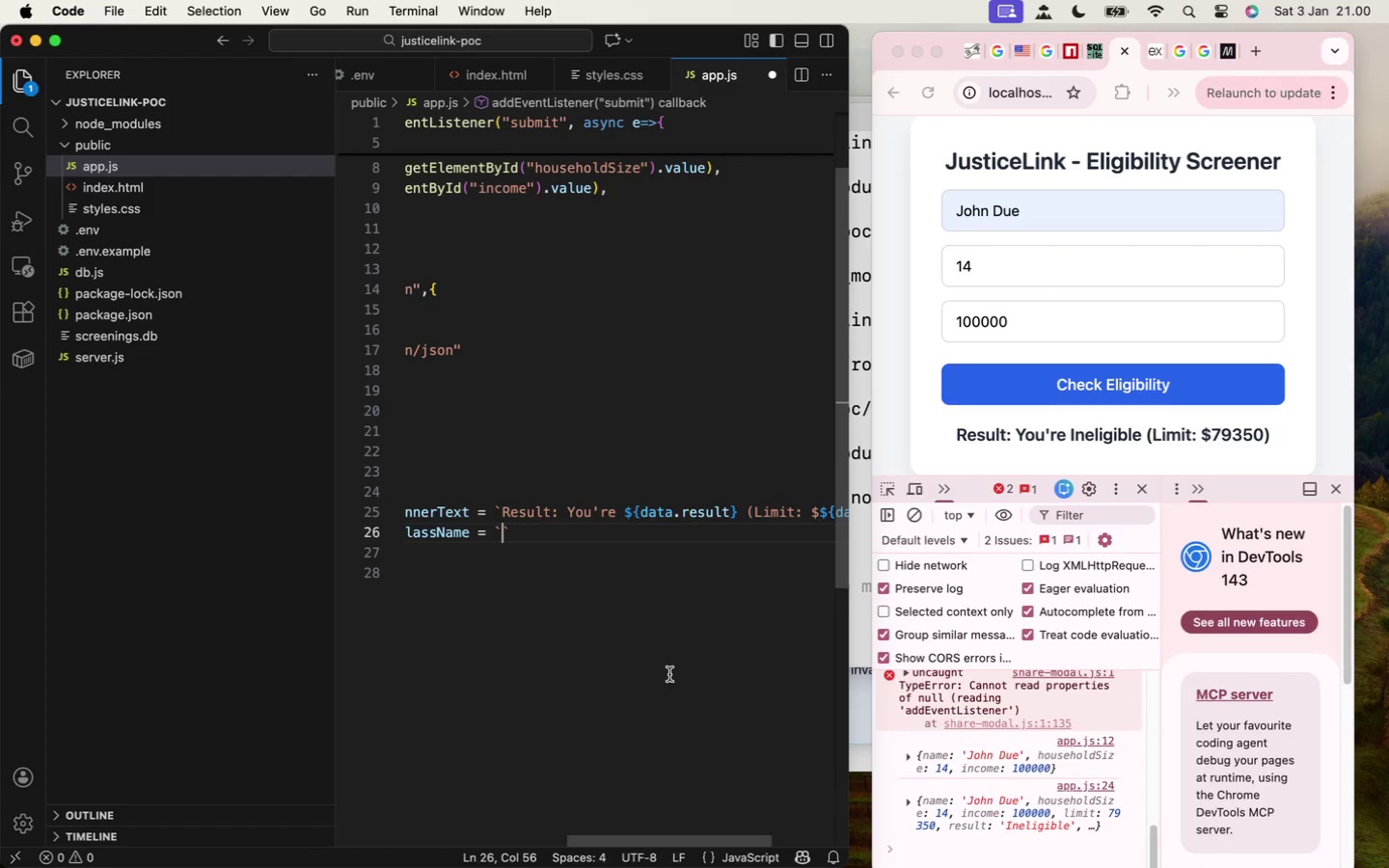 
key(Backspace)
type(data.result.toLowwer)
key(Backspace)
key(Backspace)
key(Backspace)
type(erCase();)
 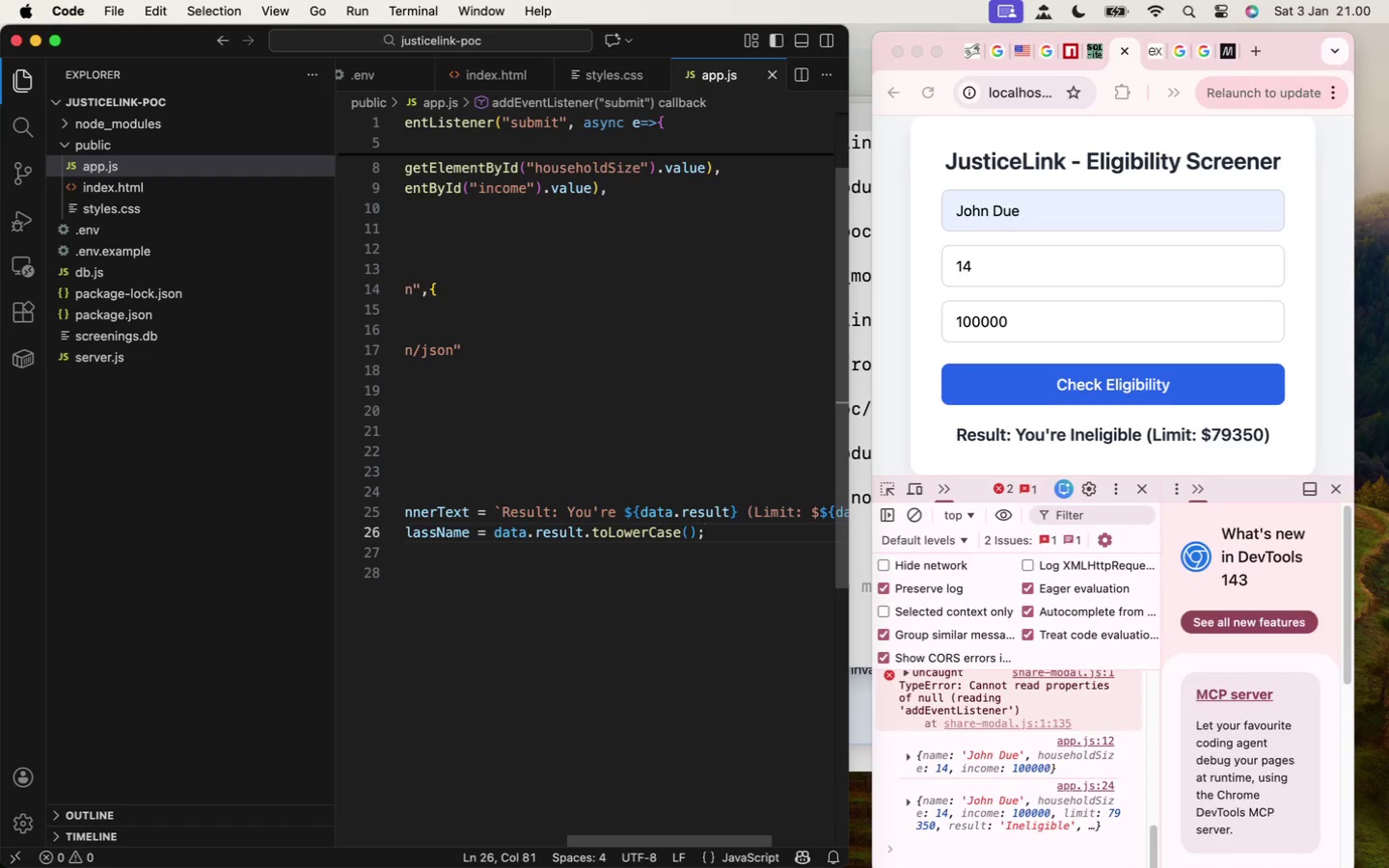 
key(Meta+S)
 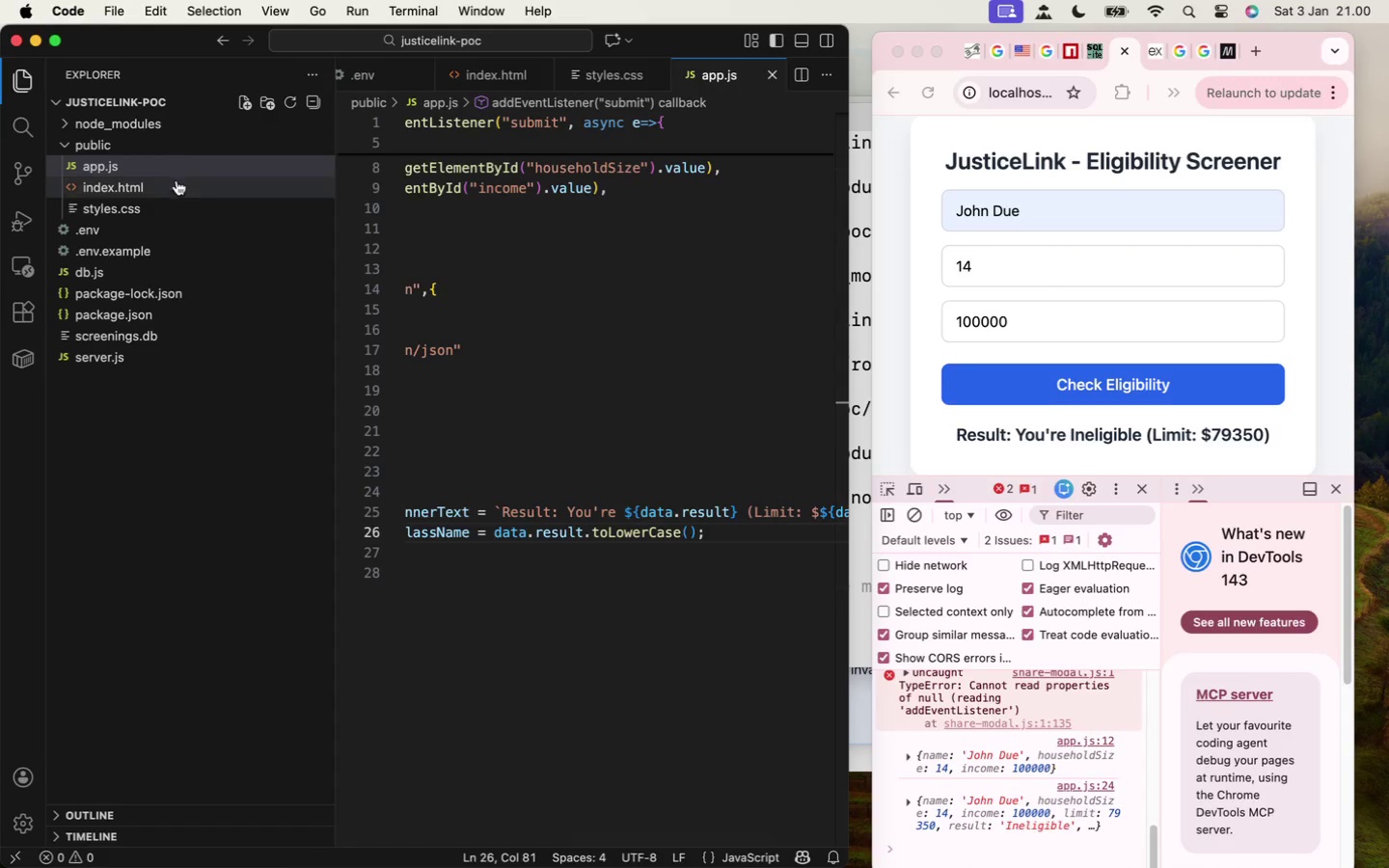 
left_click([167, 209])
 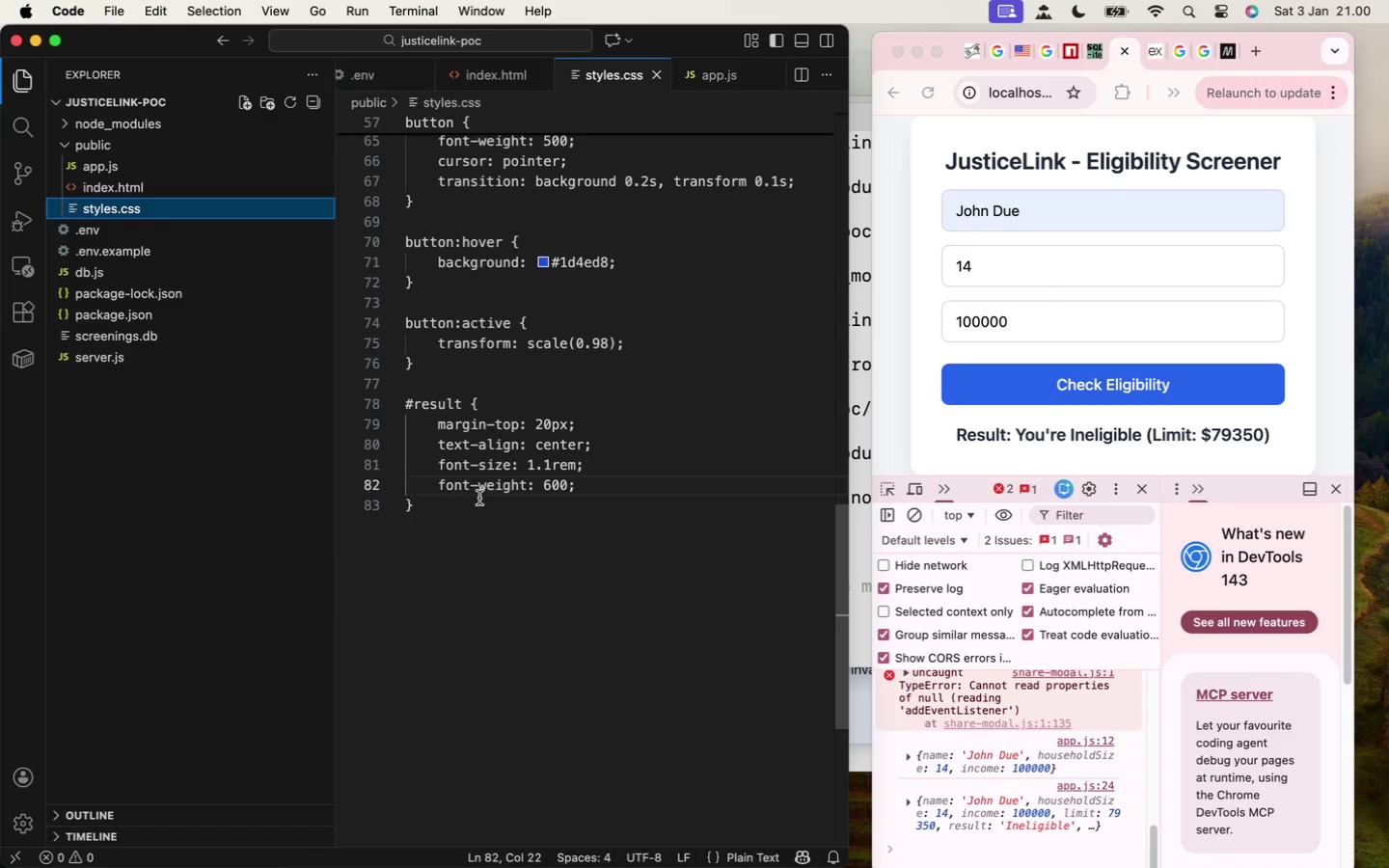 
left_click([479, 513])
 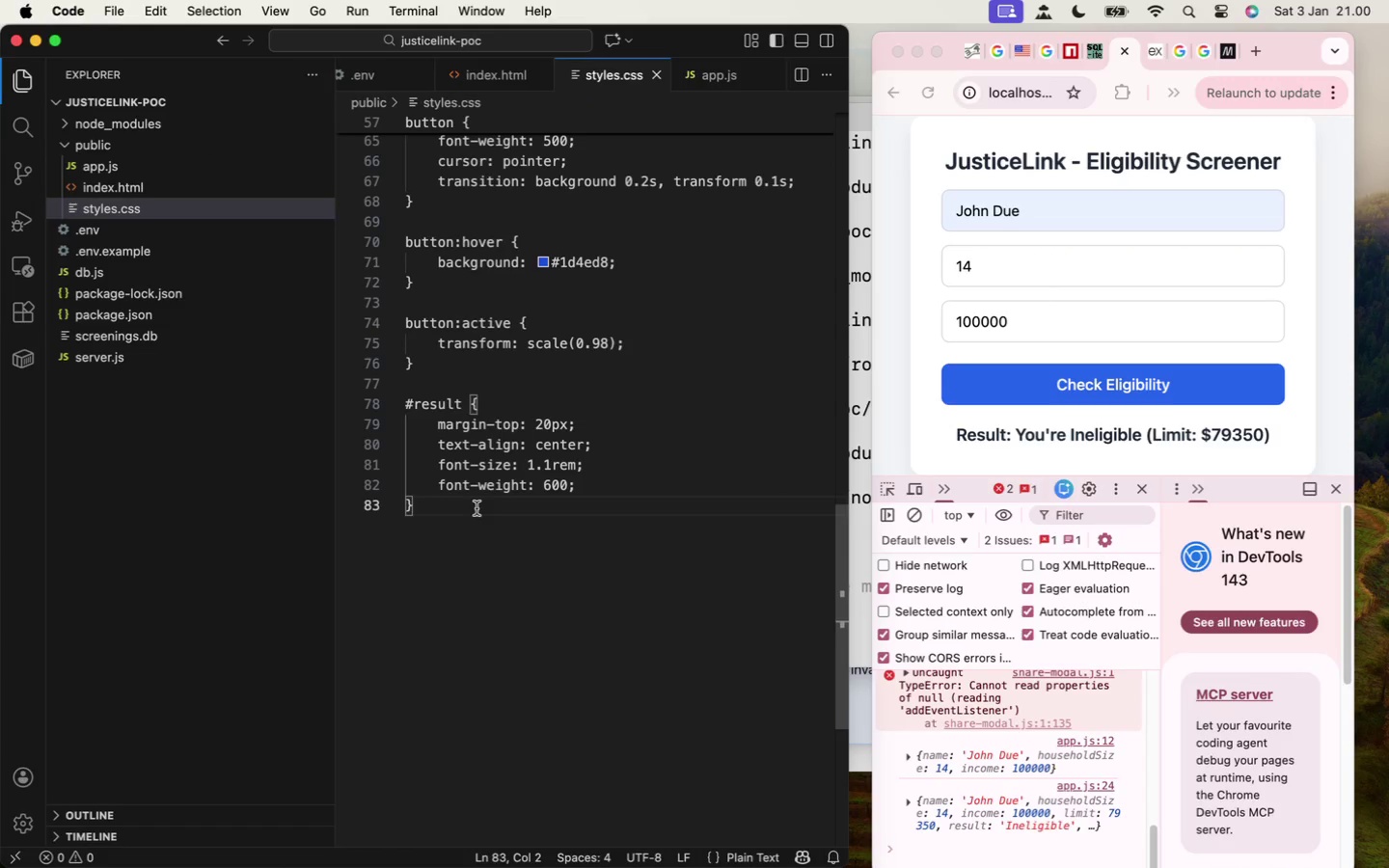 
key(Enter)
 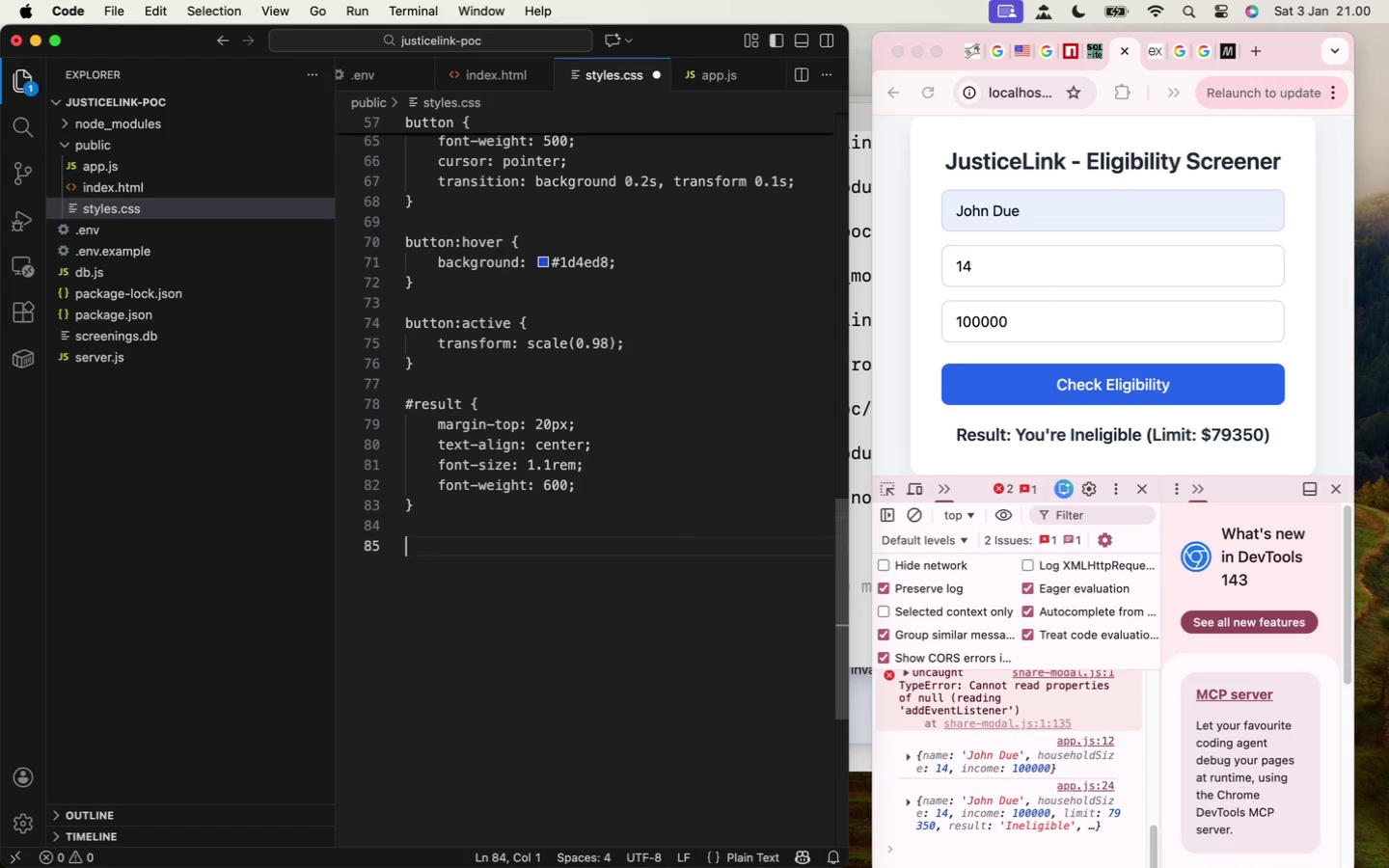 
key(Enter)
 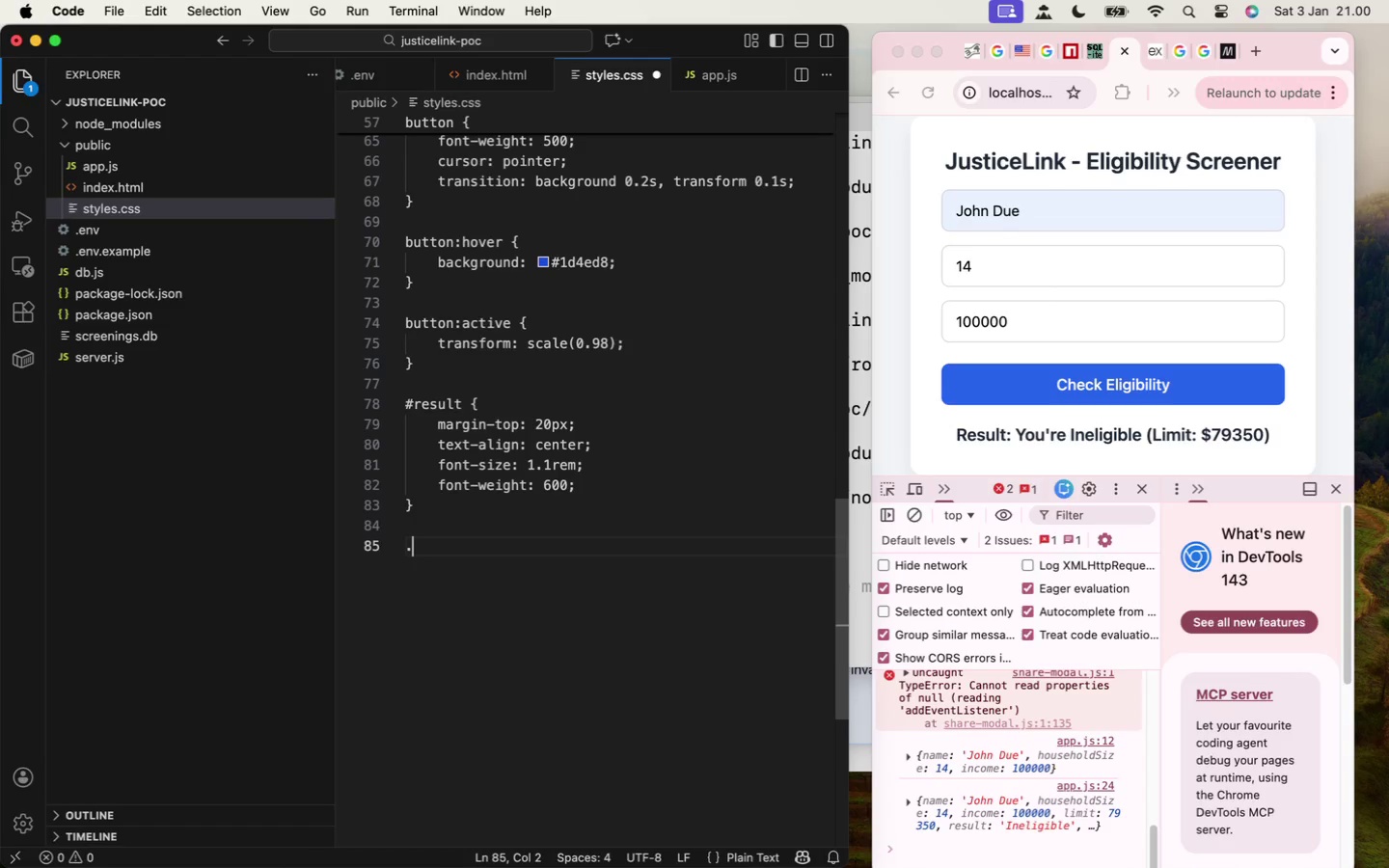 
type(.eligible {)
 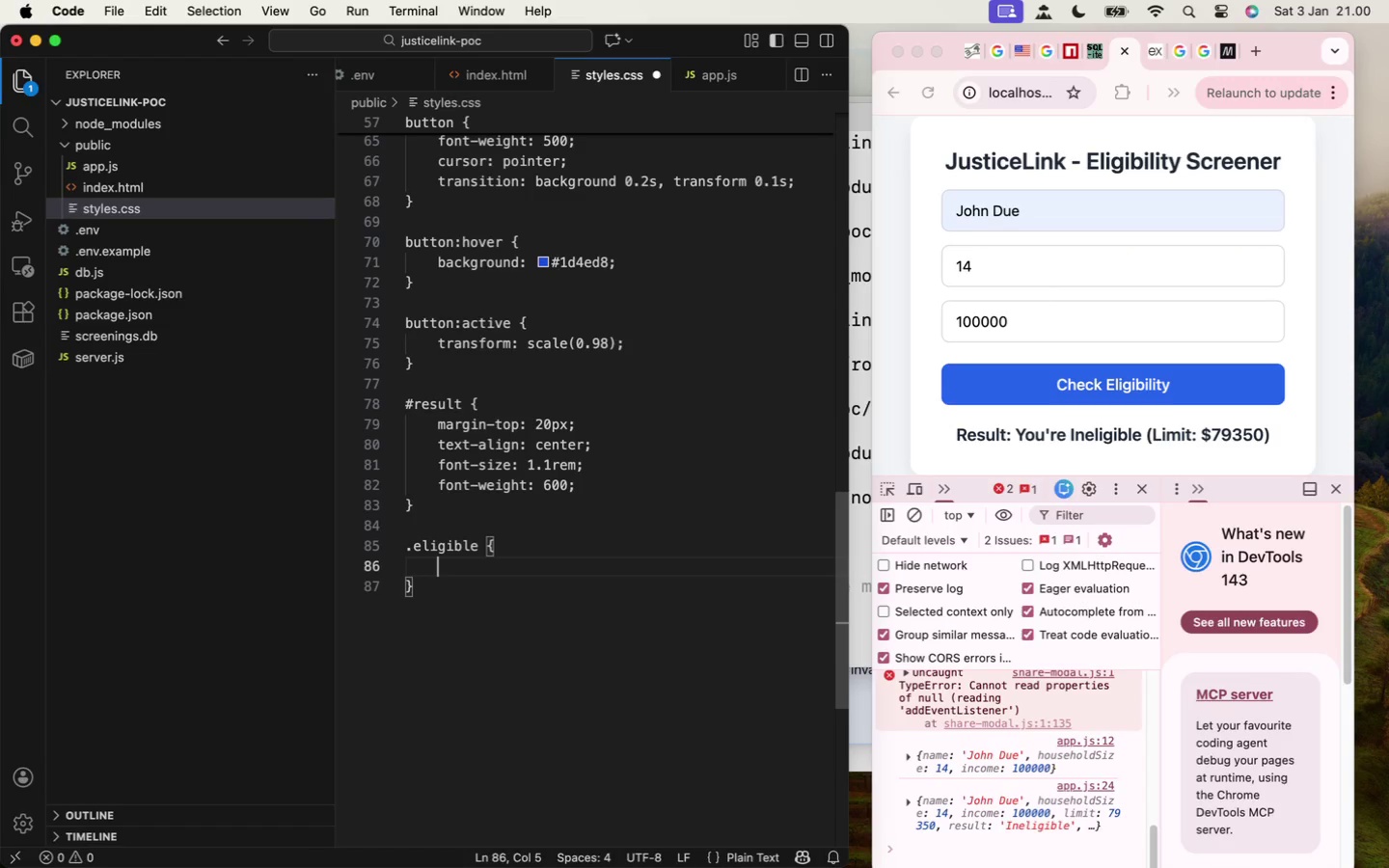 
 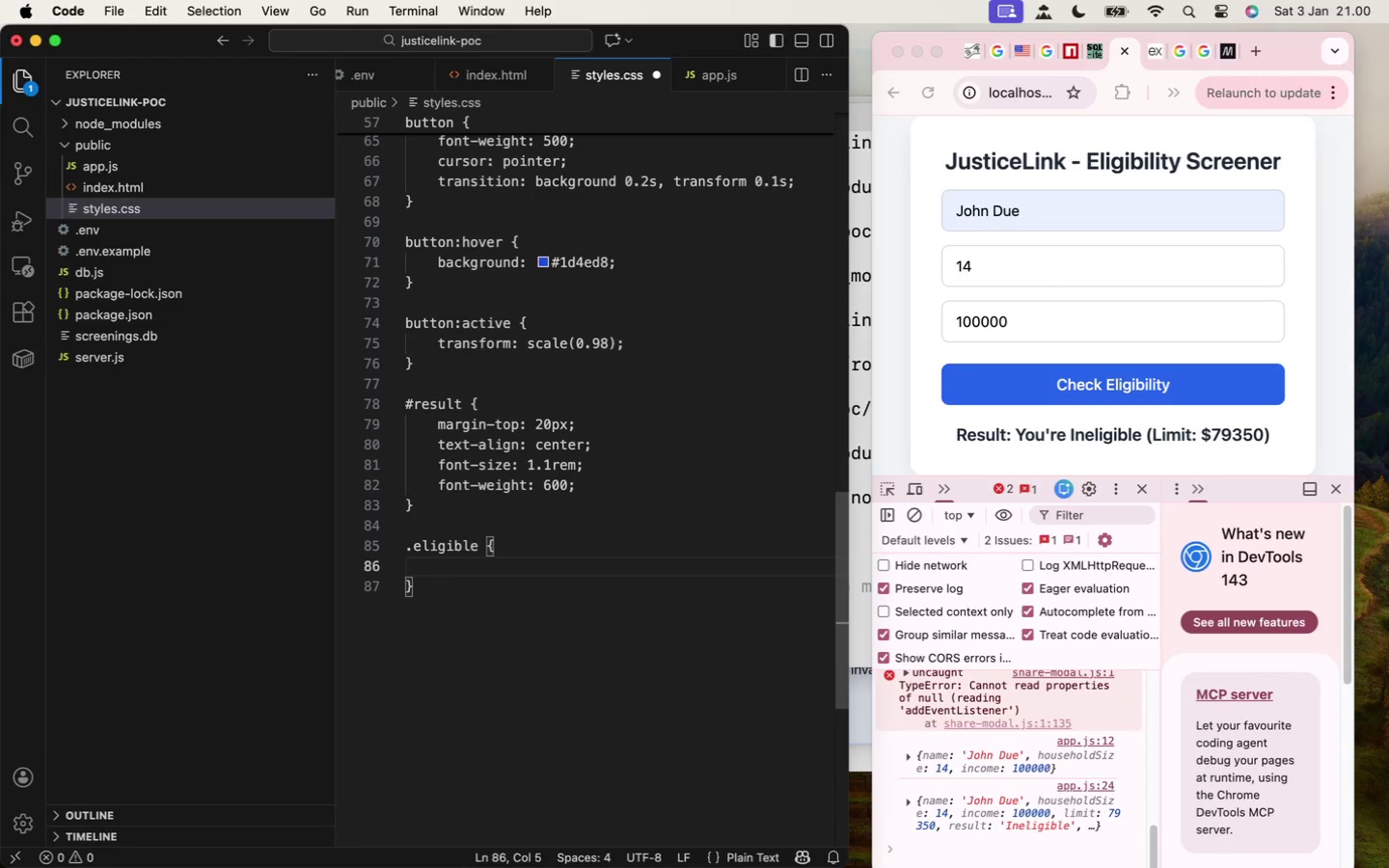 
key(Enter)
 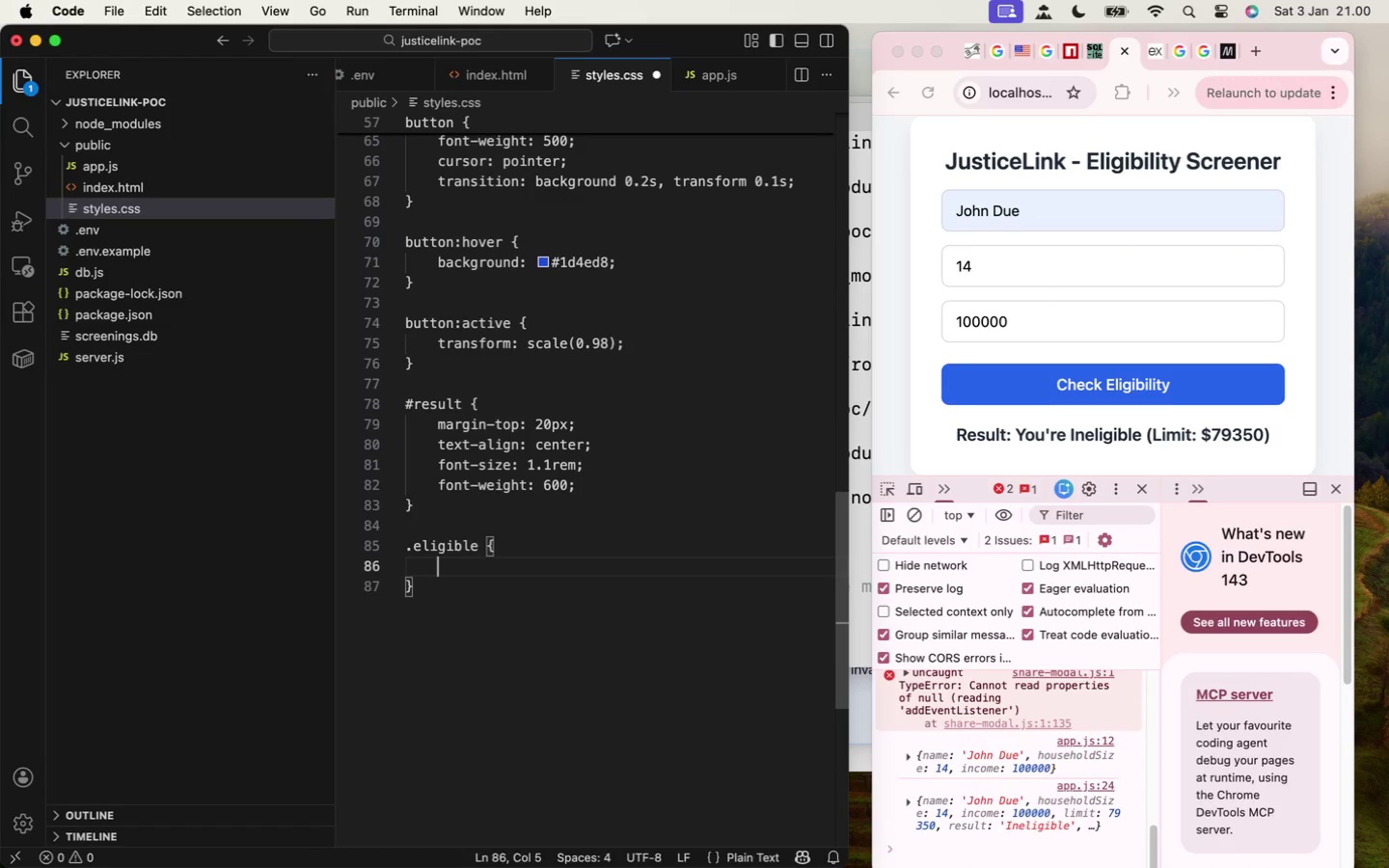 
type(color: #16a34a;)
 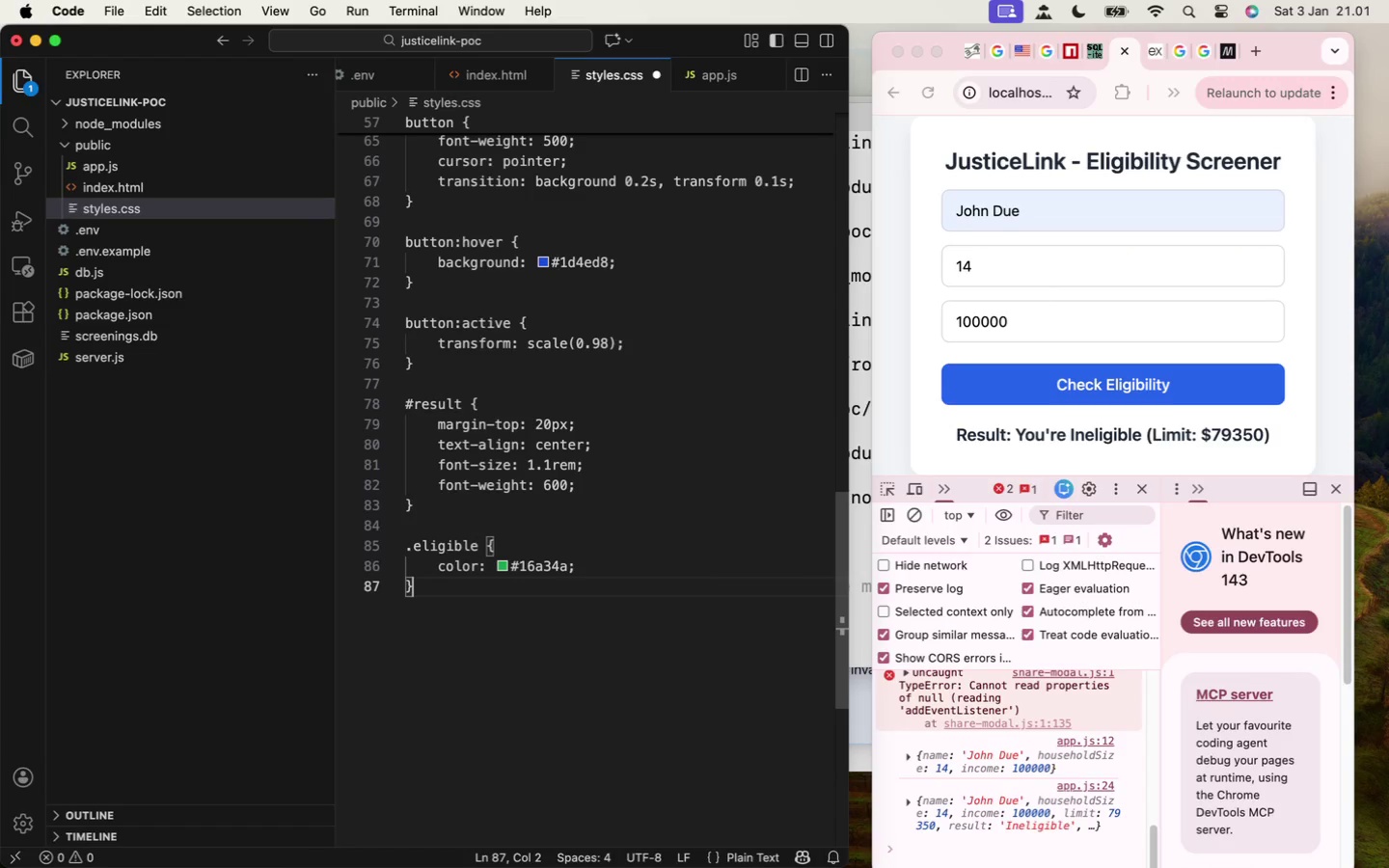 
 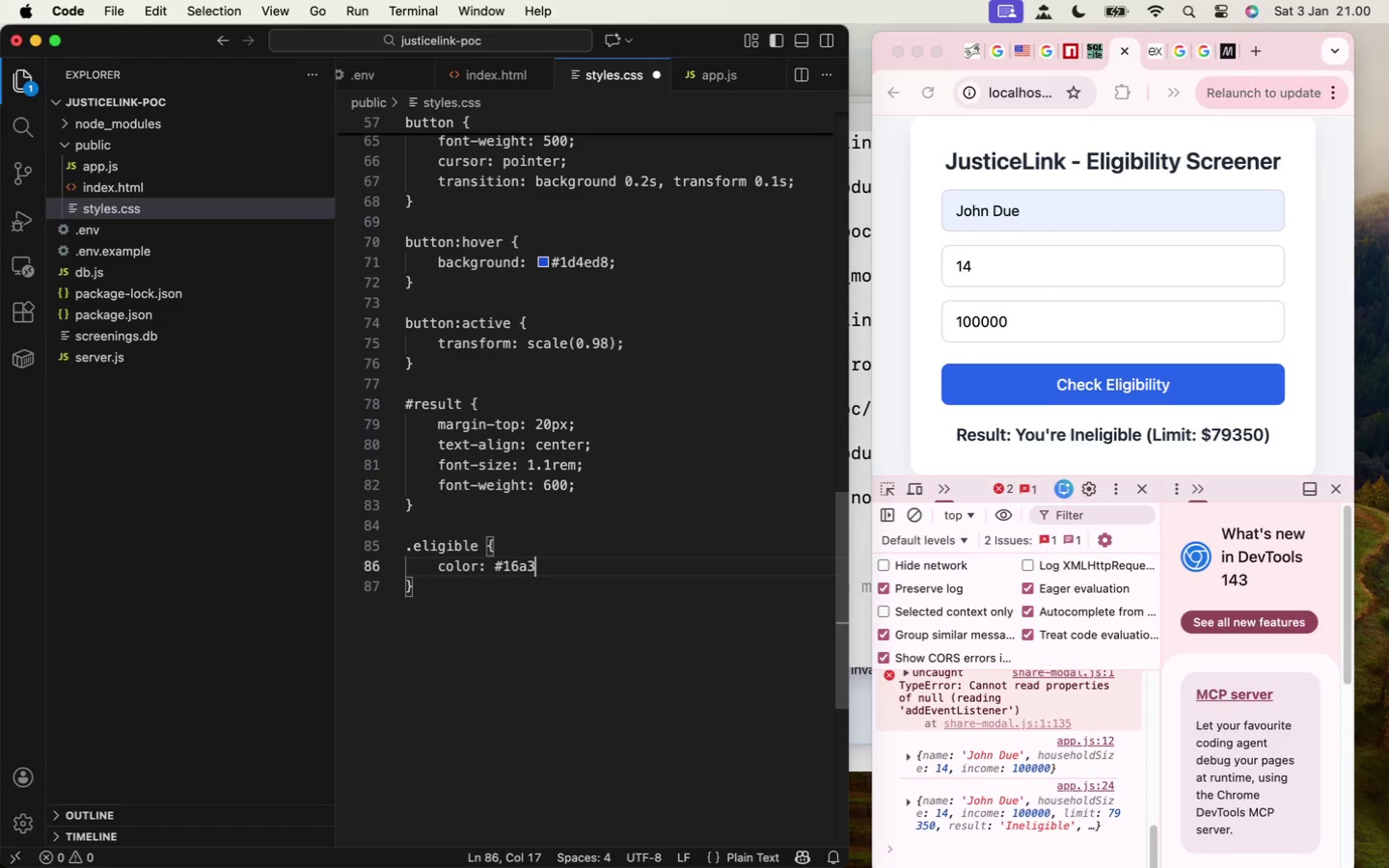 
key(ArrowDown)
 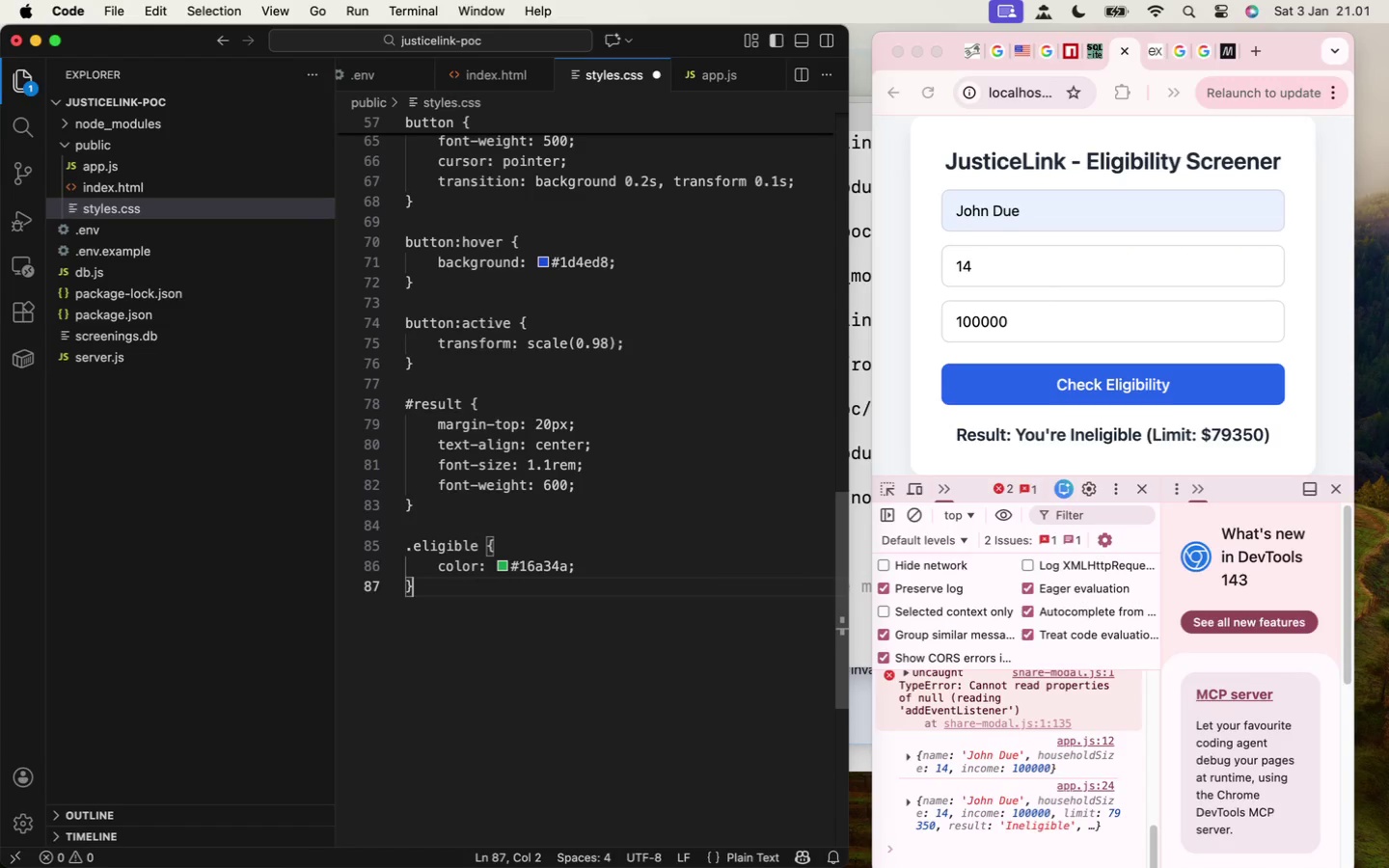 
key(Enter)
 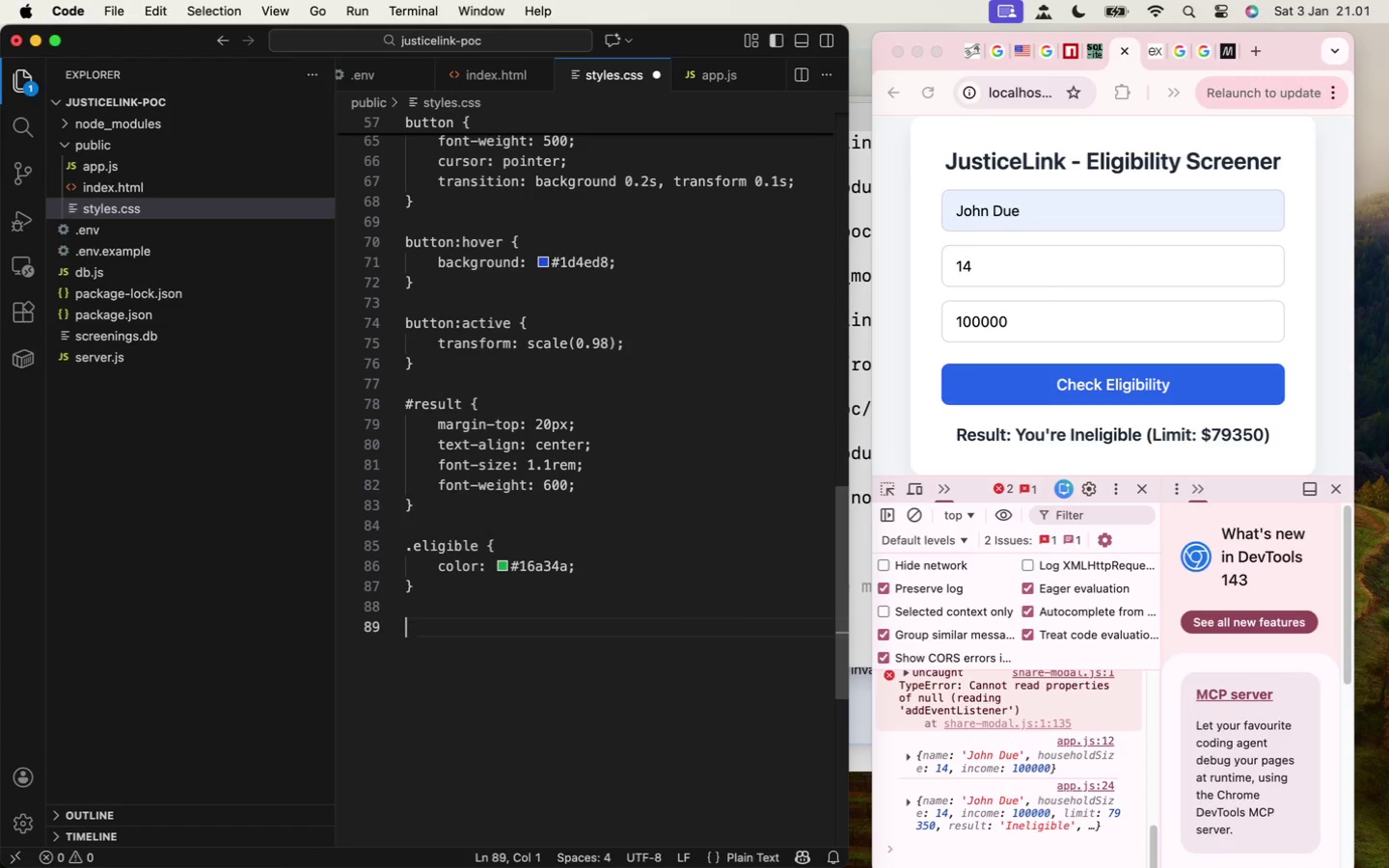 
key(Enter)
 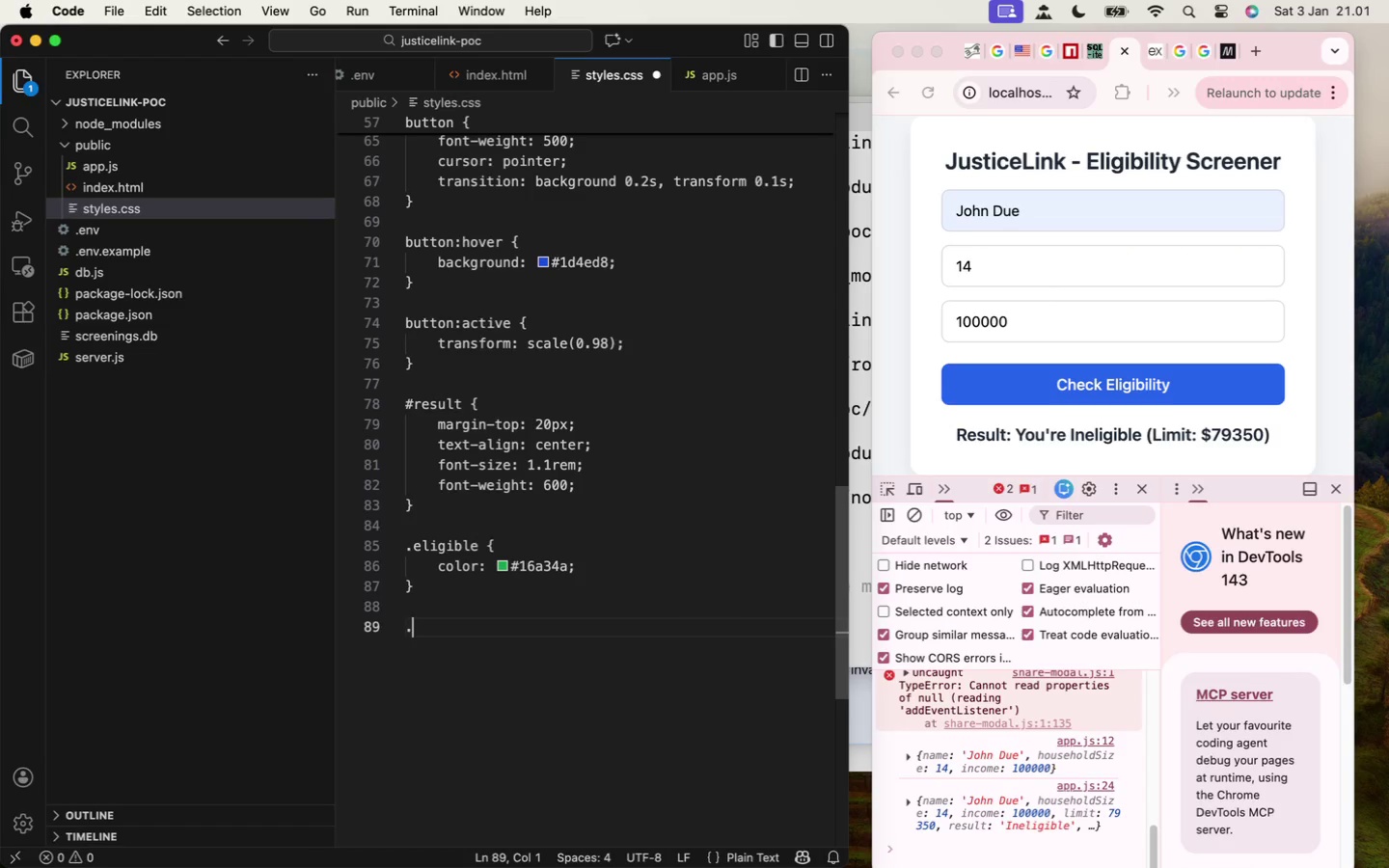 
type(.e)
key(Backspace)
type(ineligible {)
 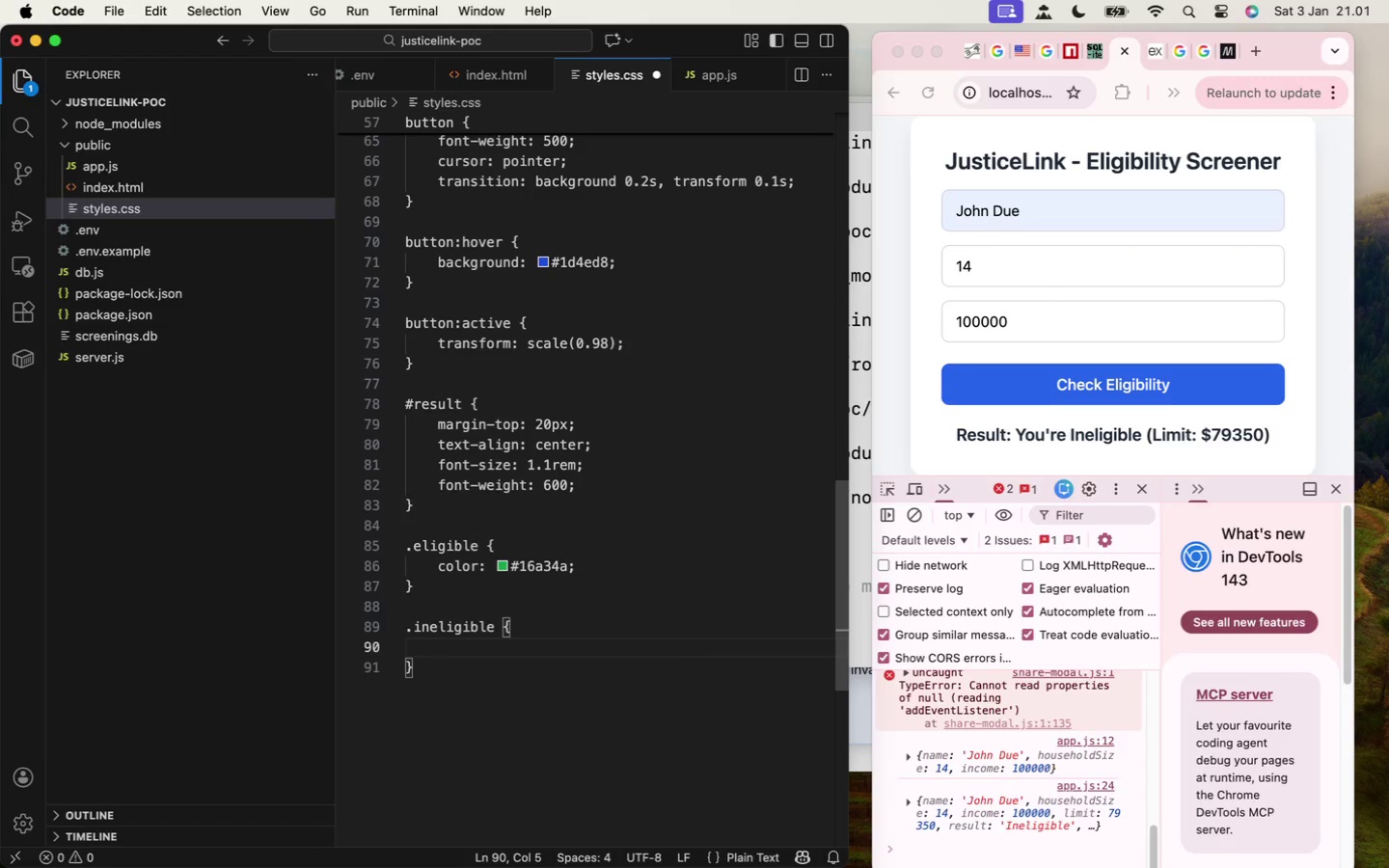 
 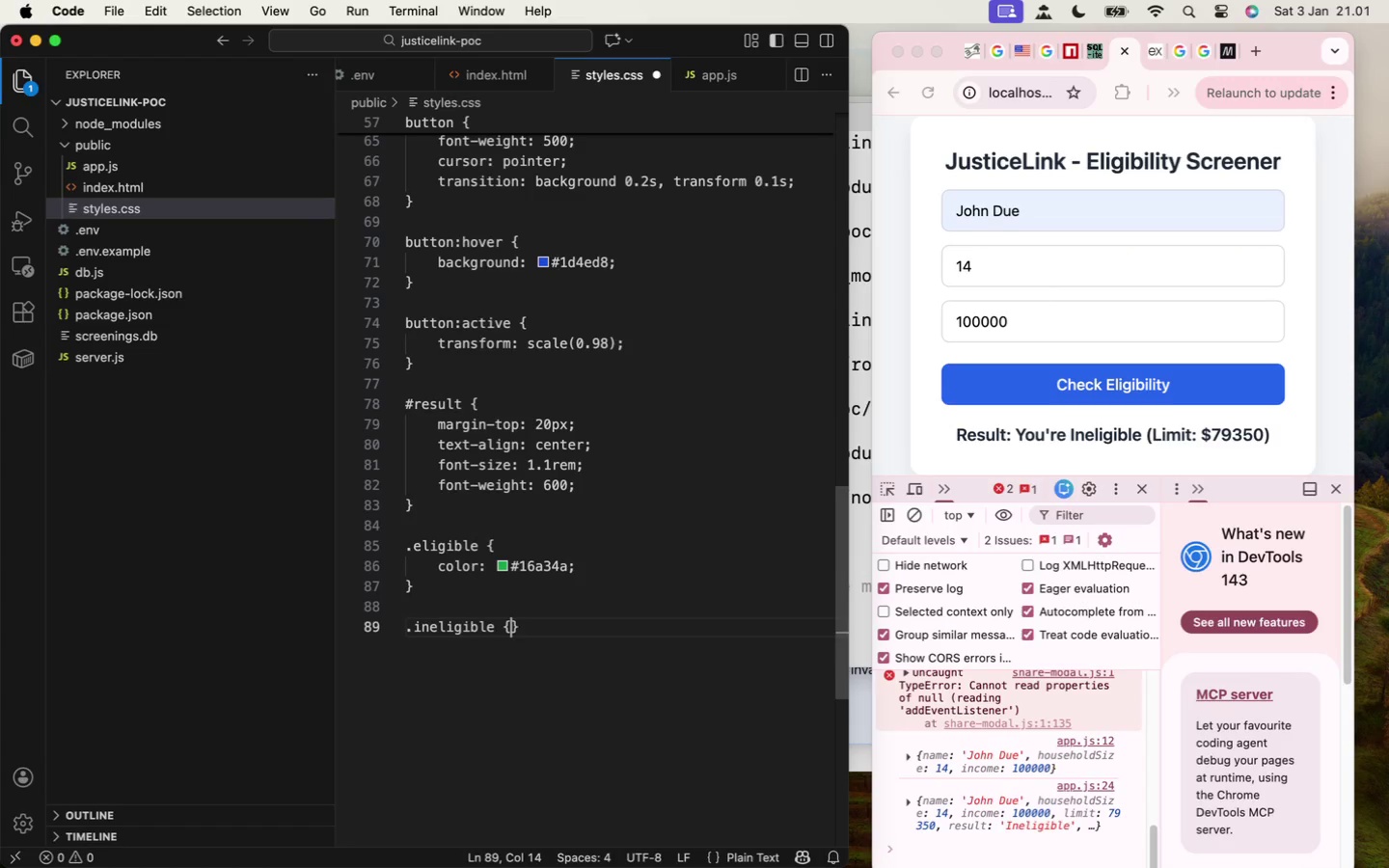 
key(Enter)
 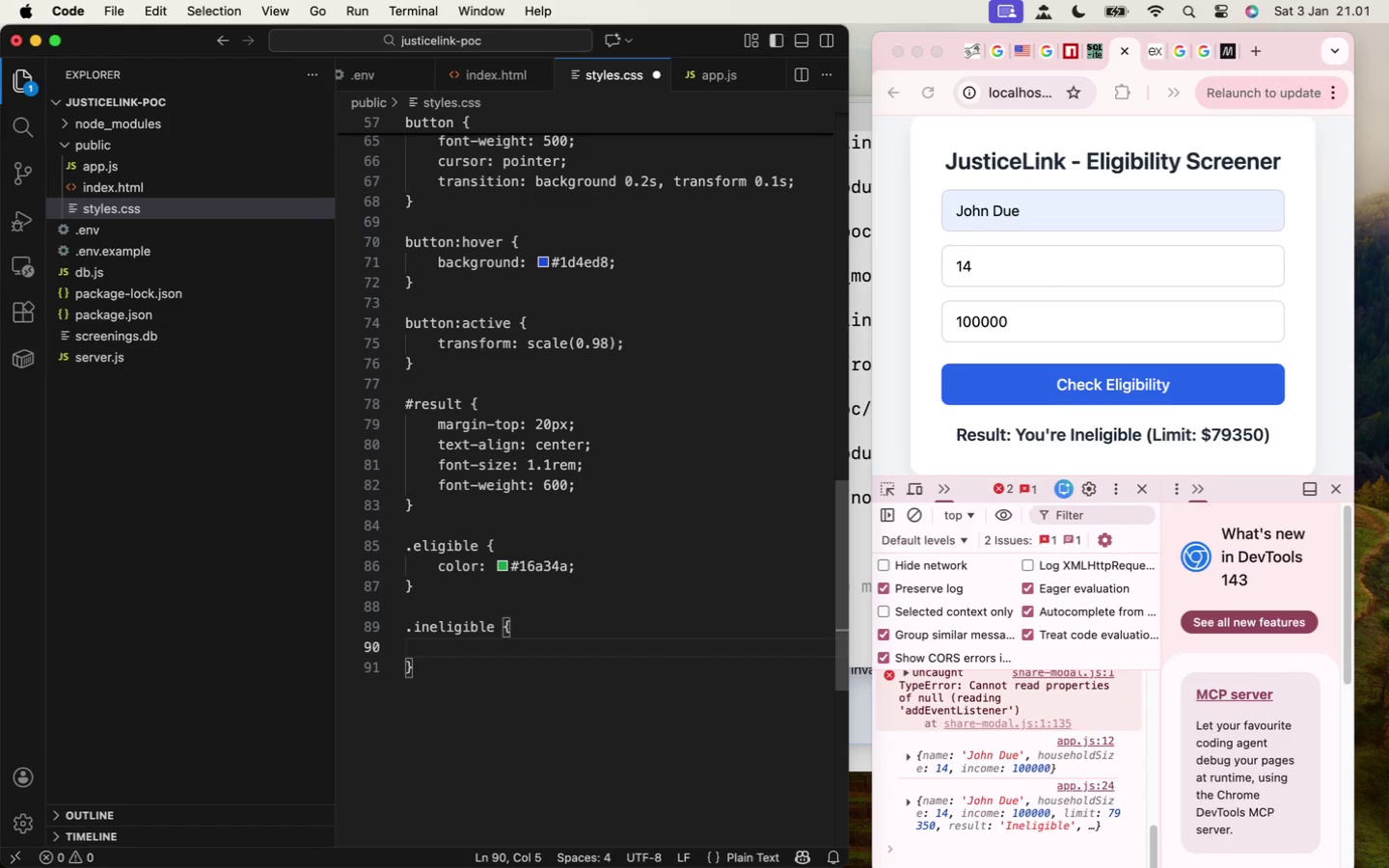 
type(color: #dc2626;)
 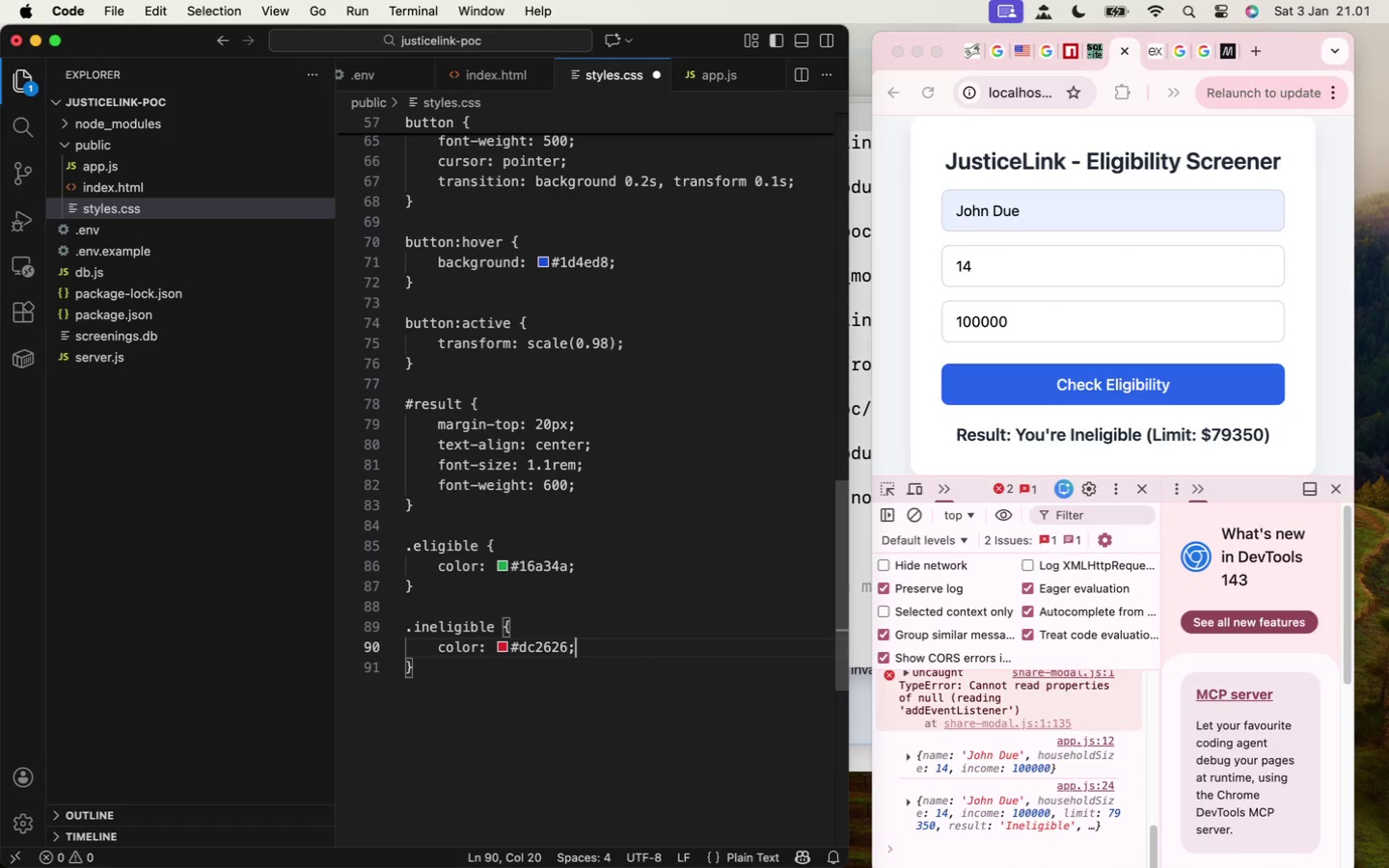 
key(Meta+S)
 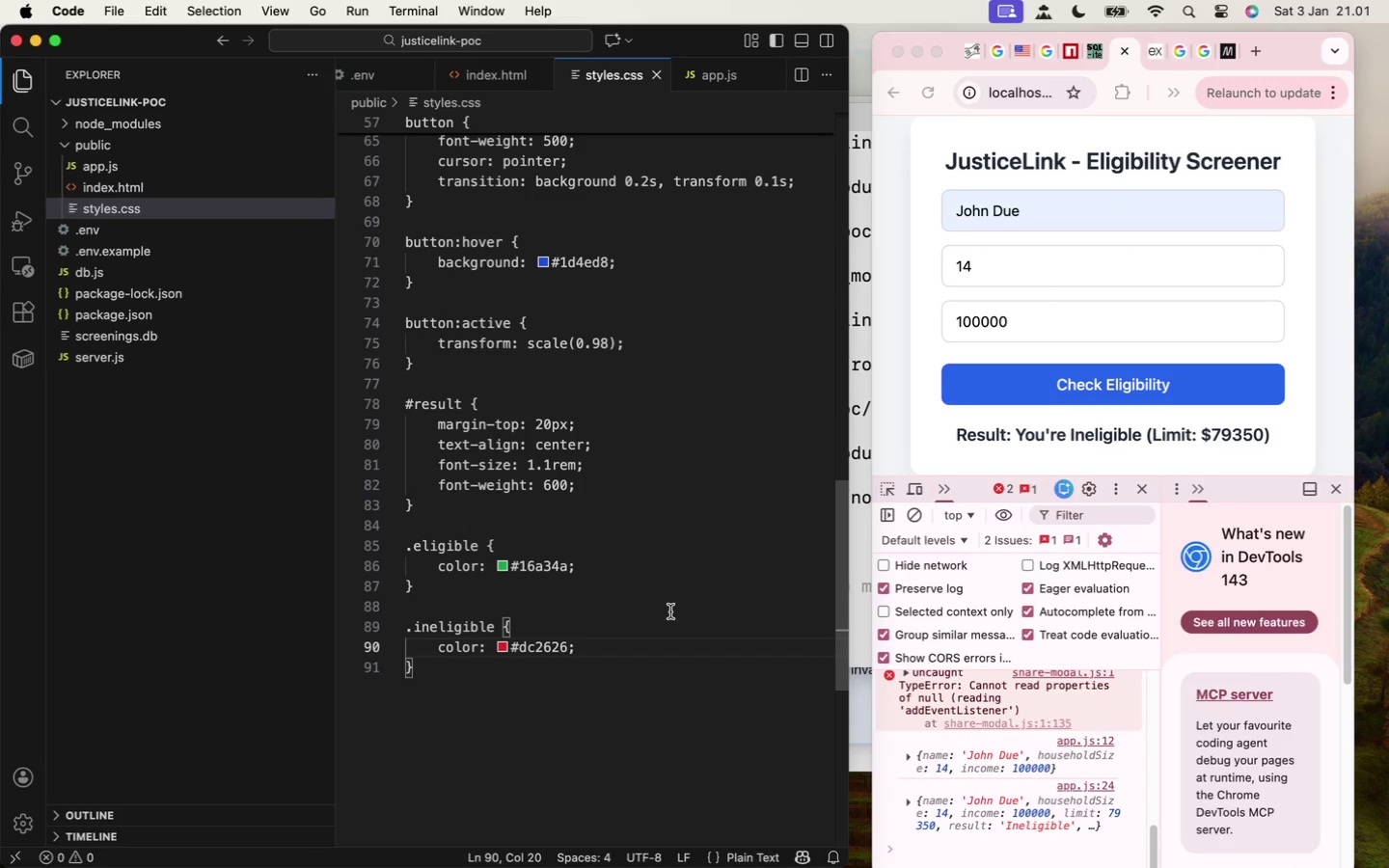 
left_click([651, 613])
 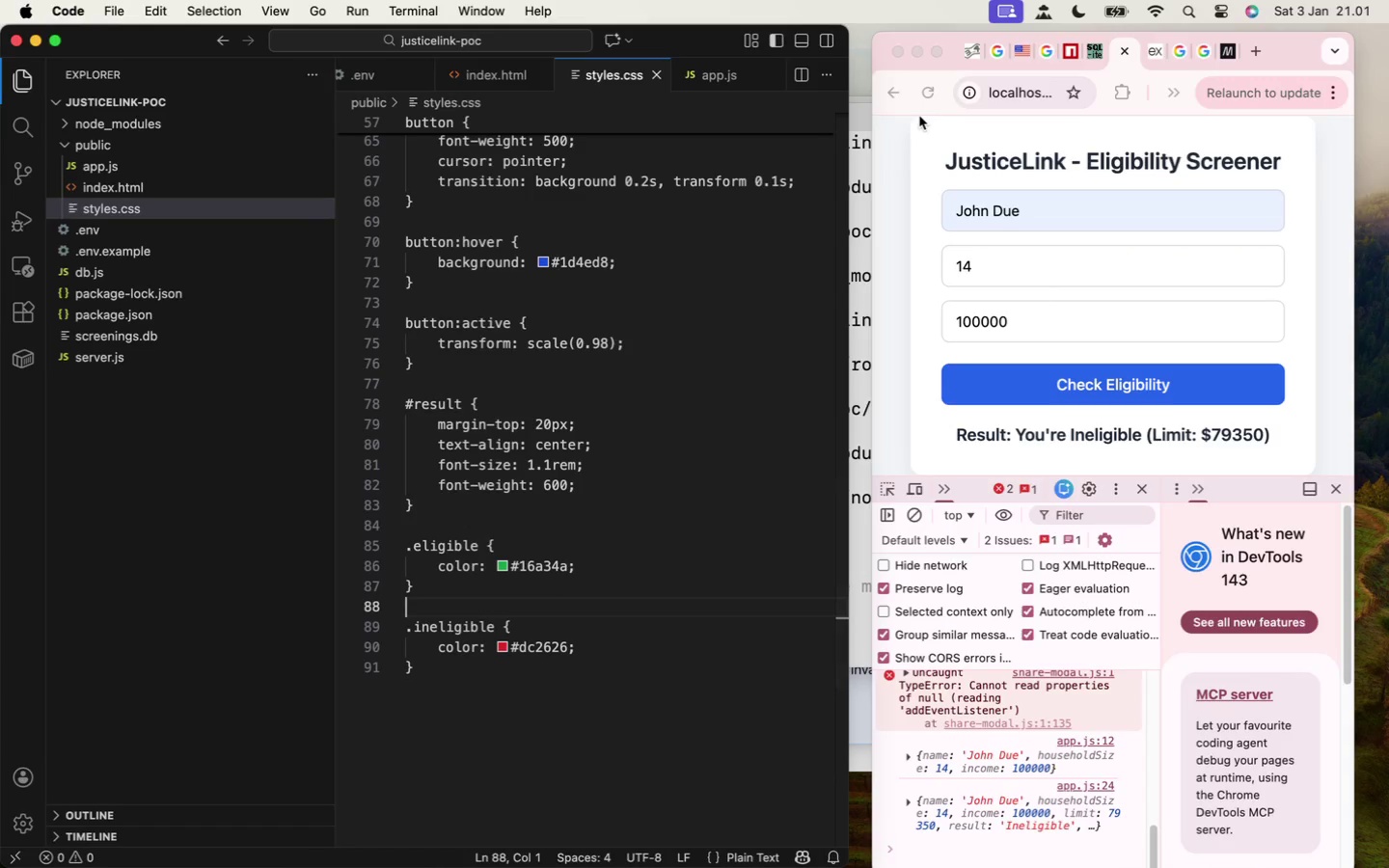 
left_click([924, 99])
 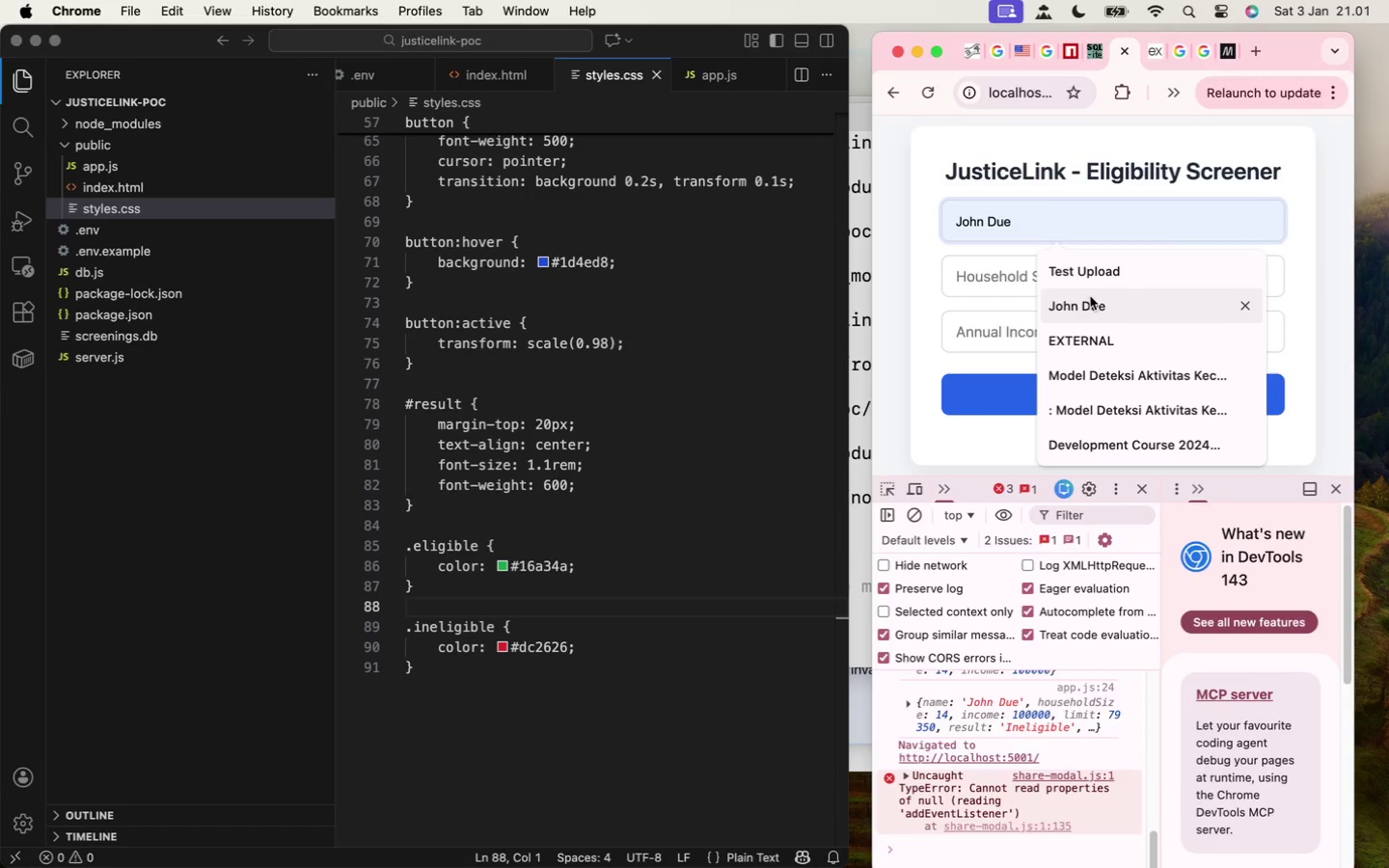 
double_click([981, 276])
 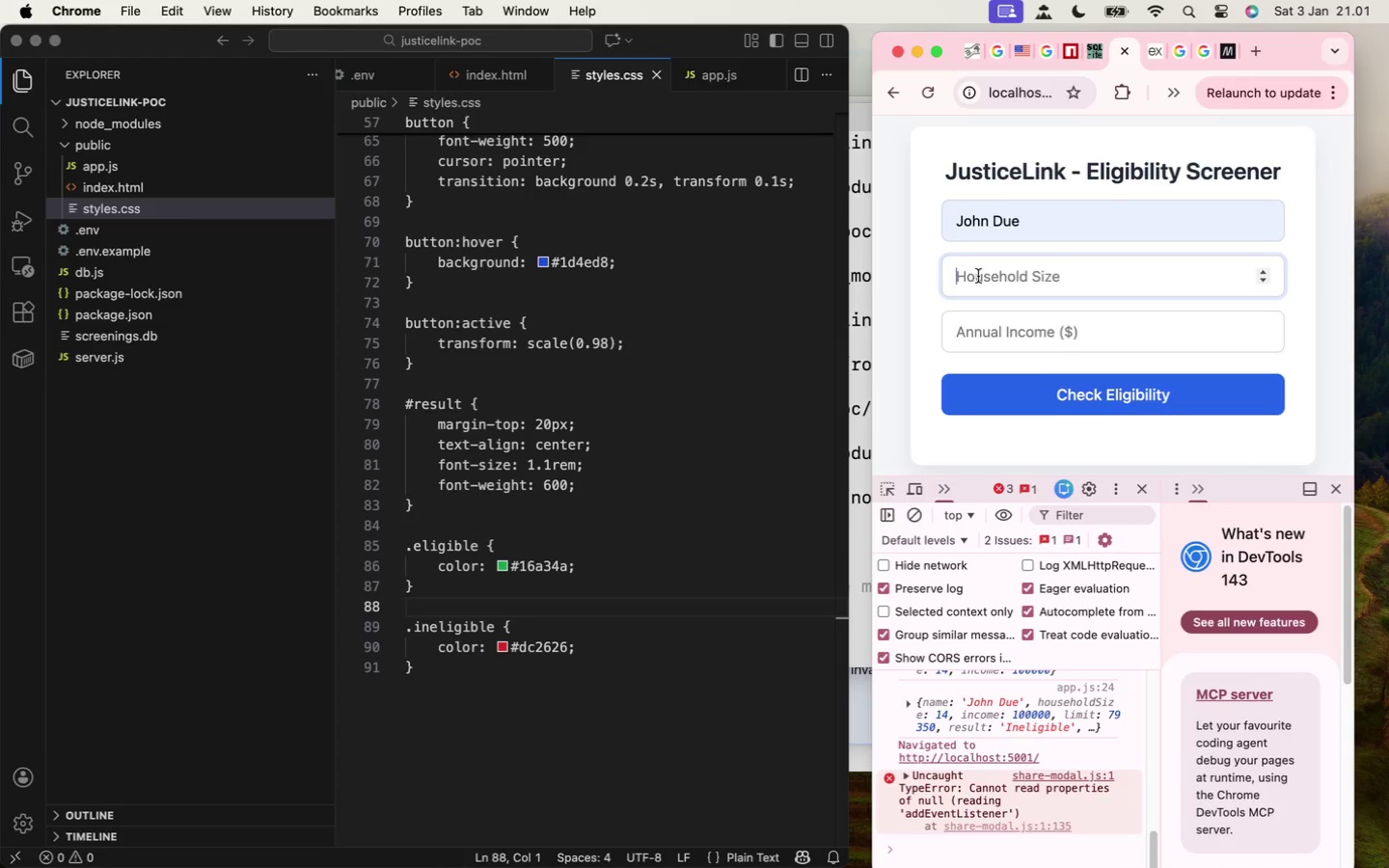 
key(8)
 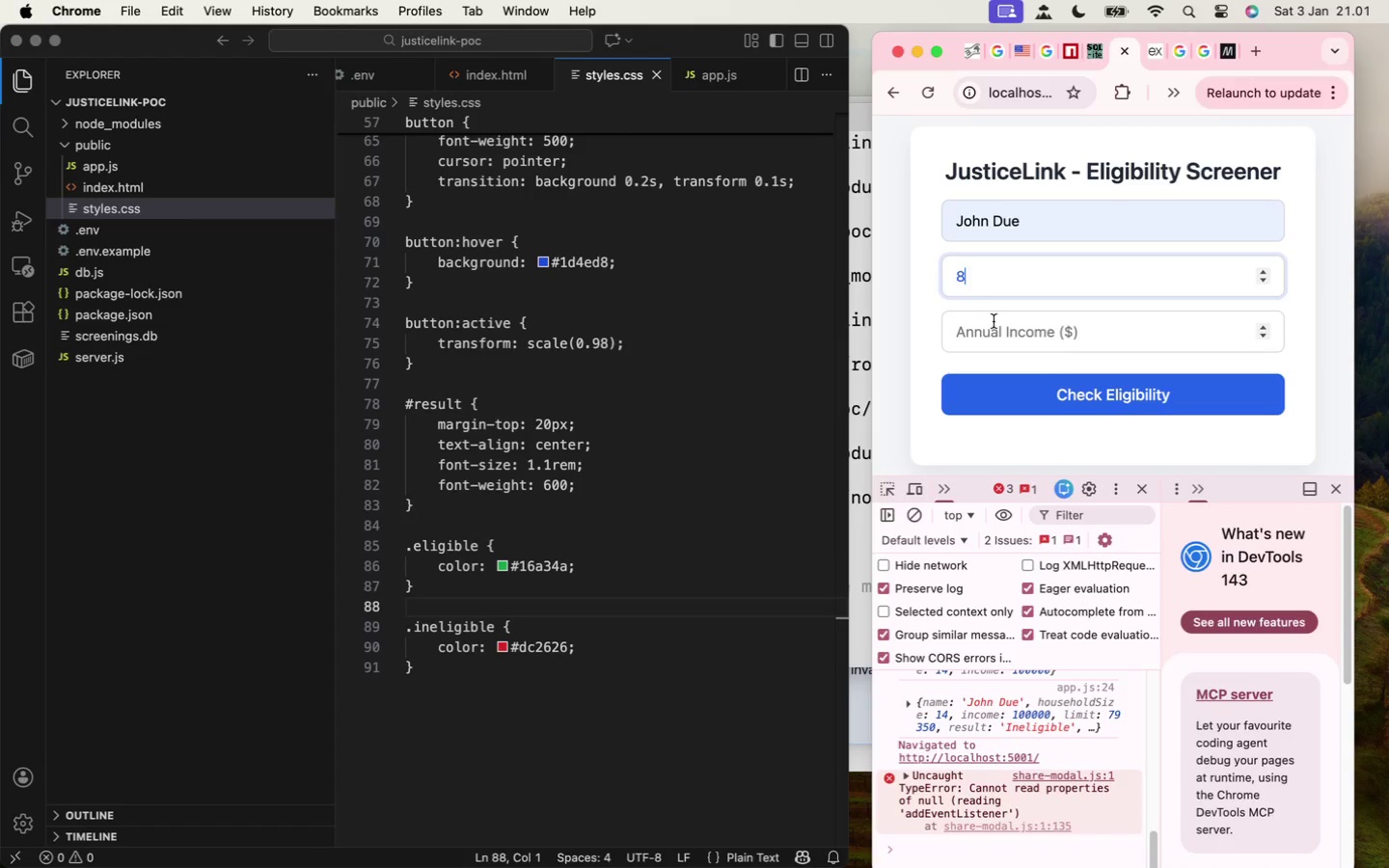 
left_click([997, 328])
 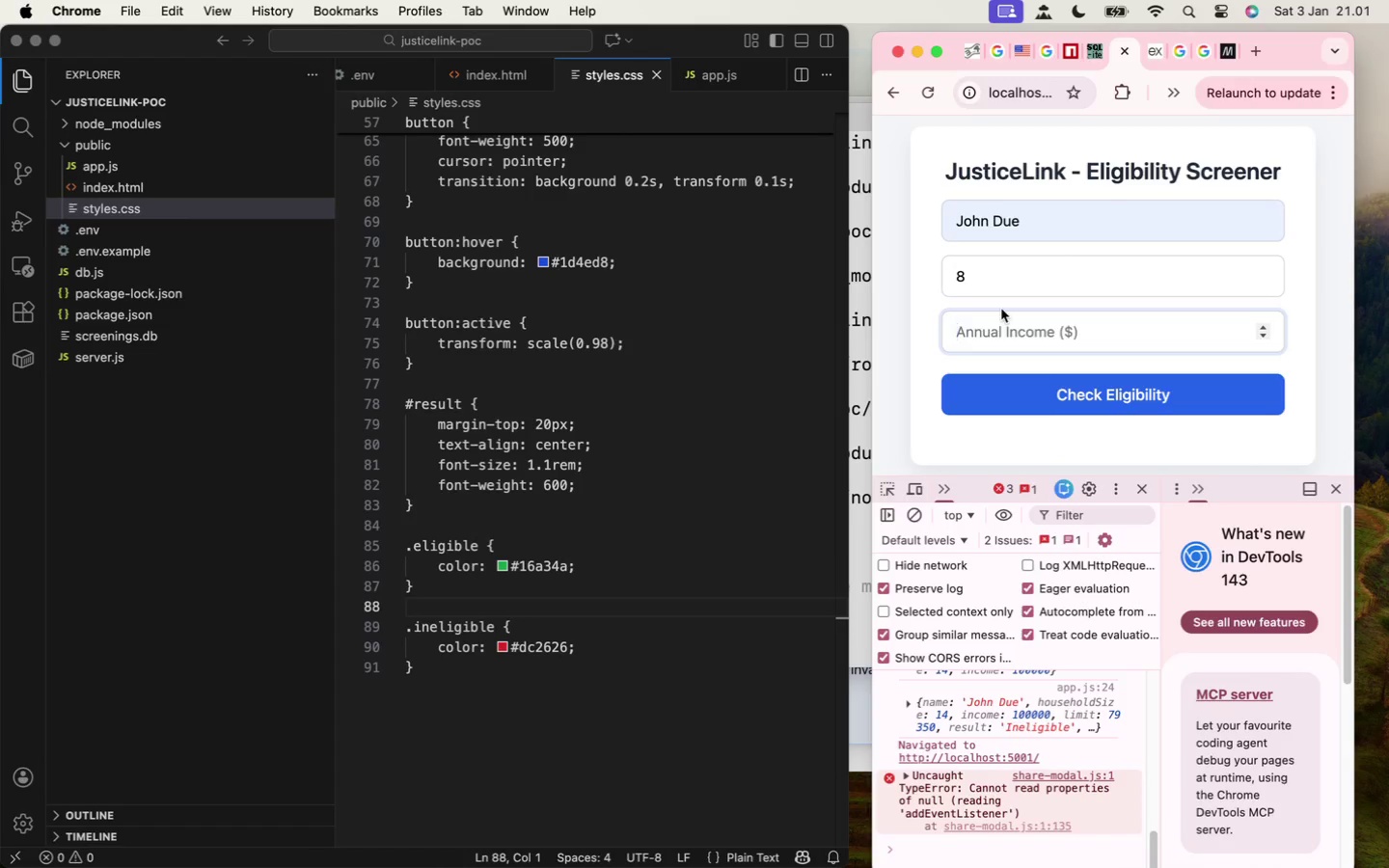 
type(10000)
 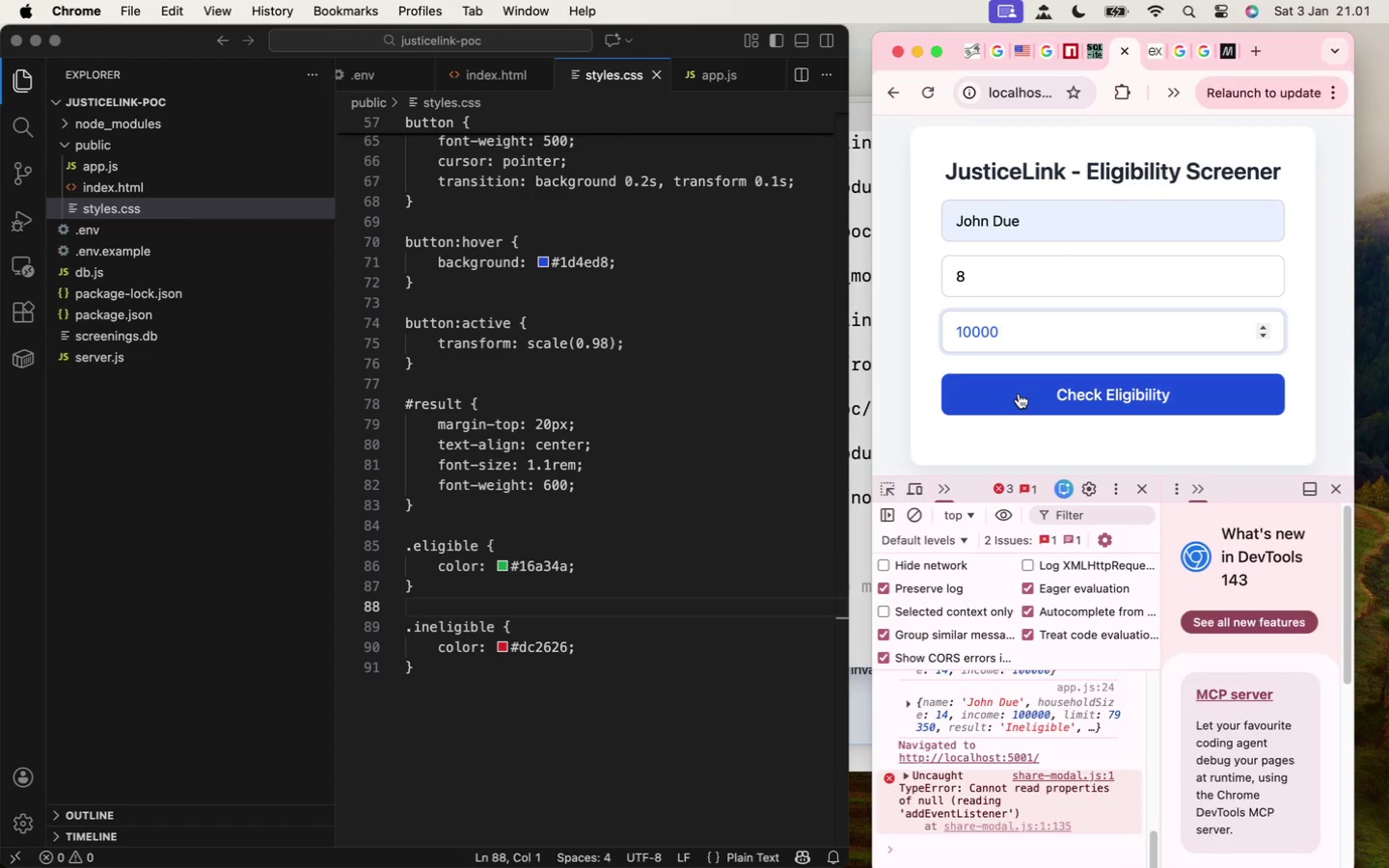 
left_click([1019, 395])
 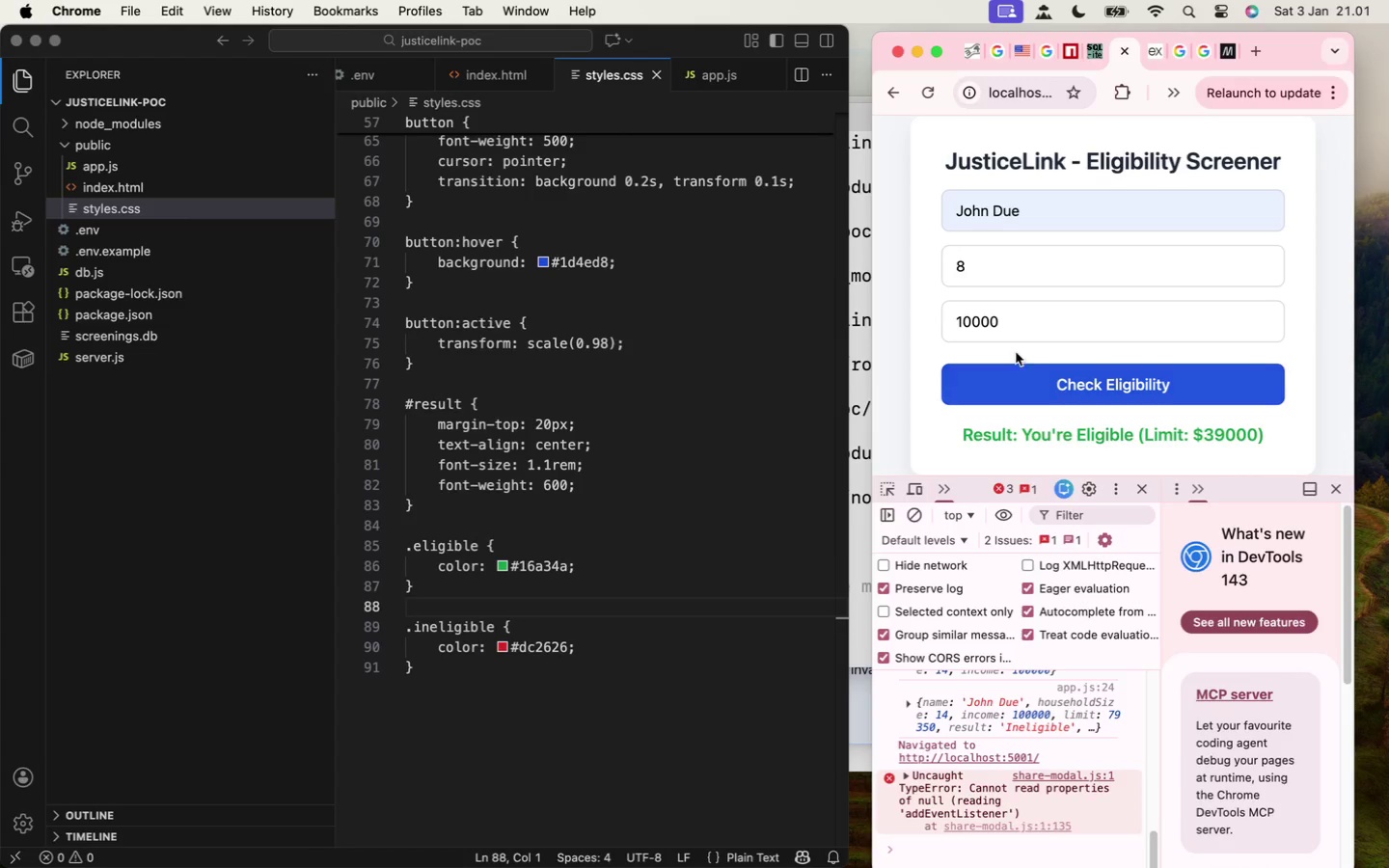 
left_click([1013, 329])
 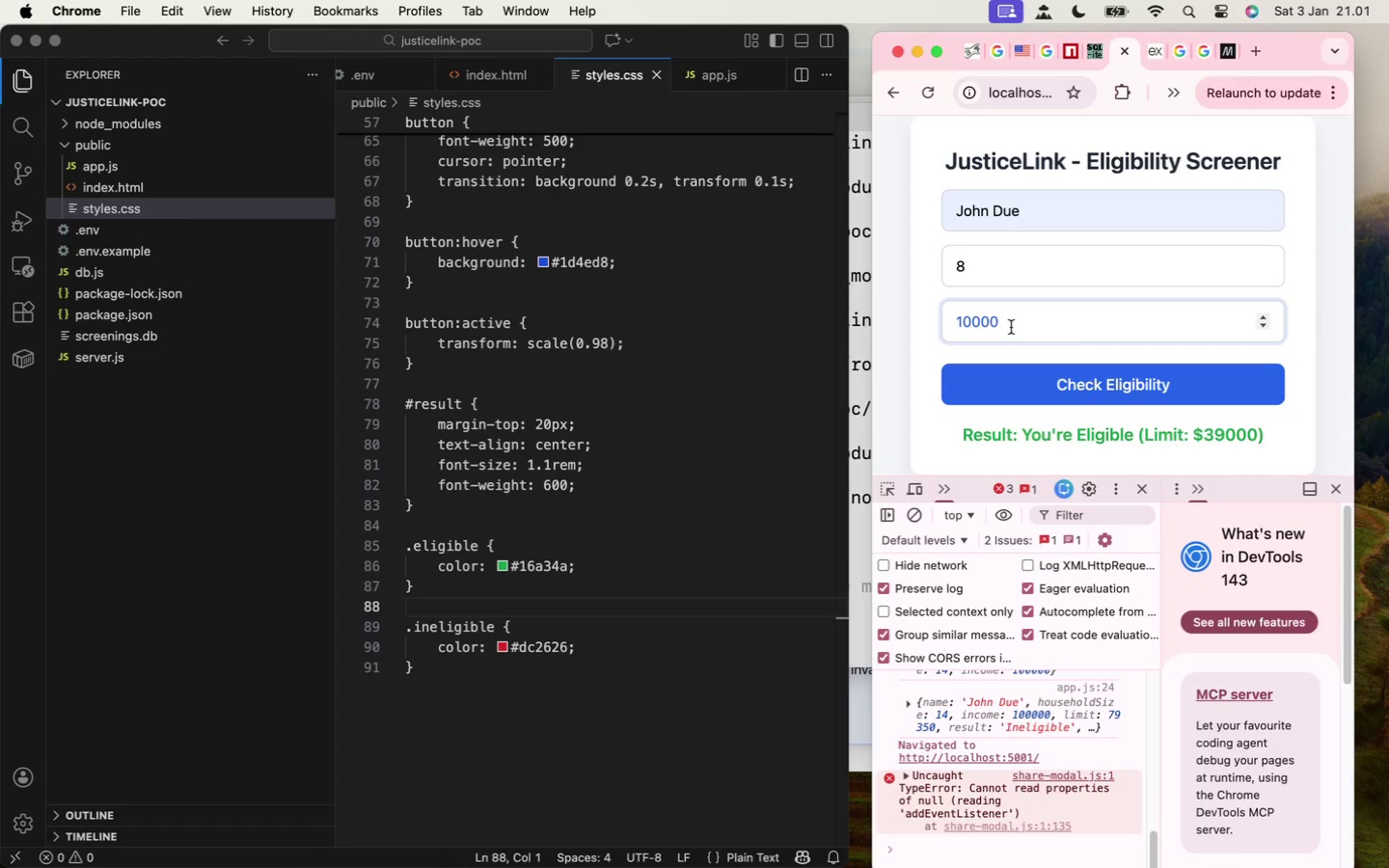 
key(0)
 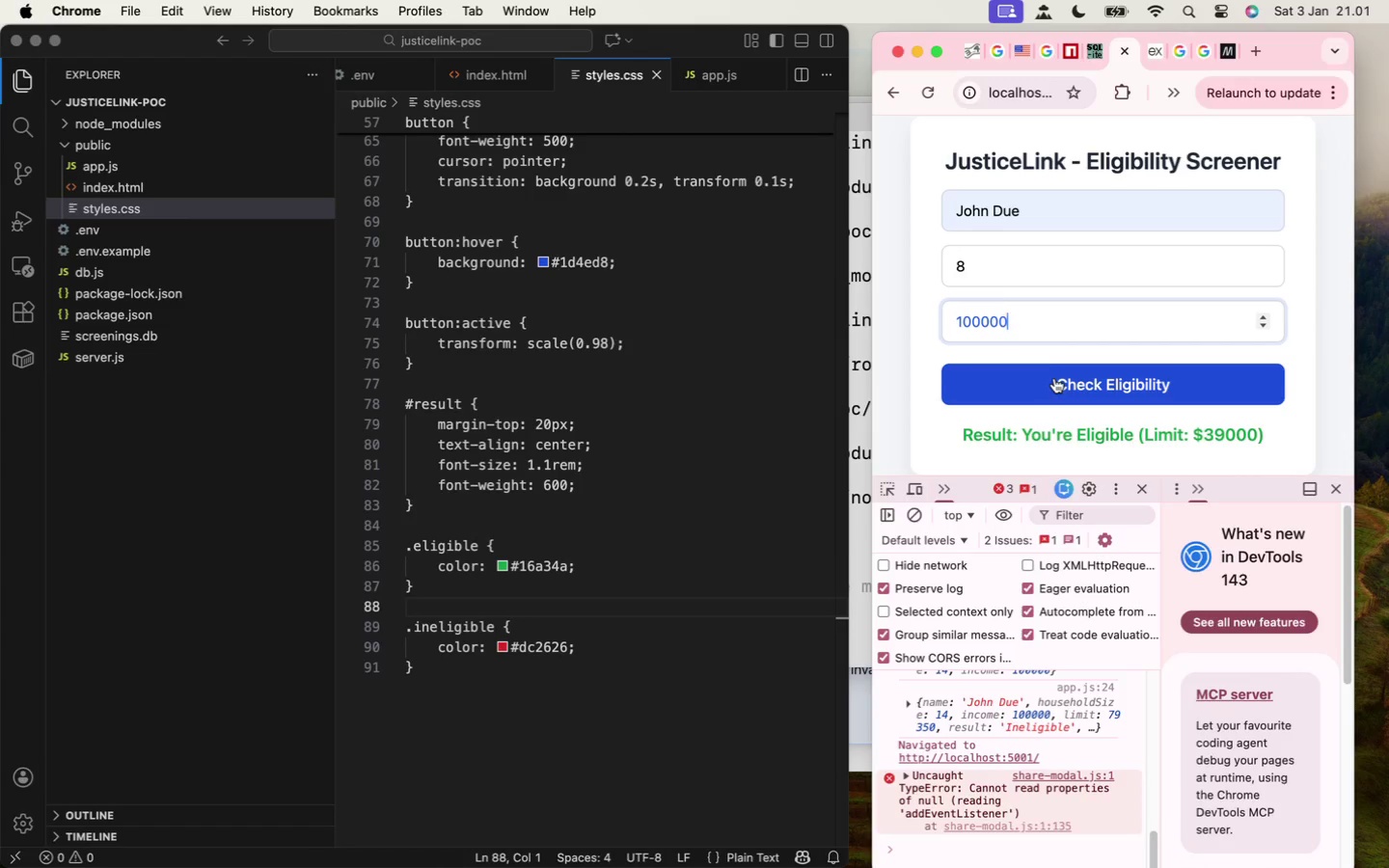 
left_click([1055, 381])
 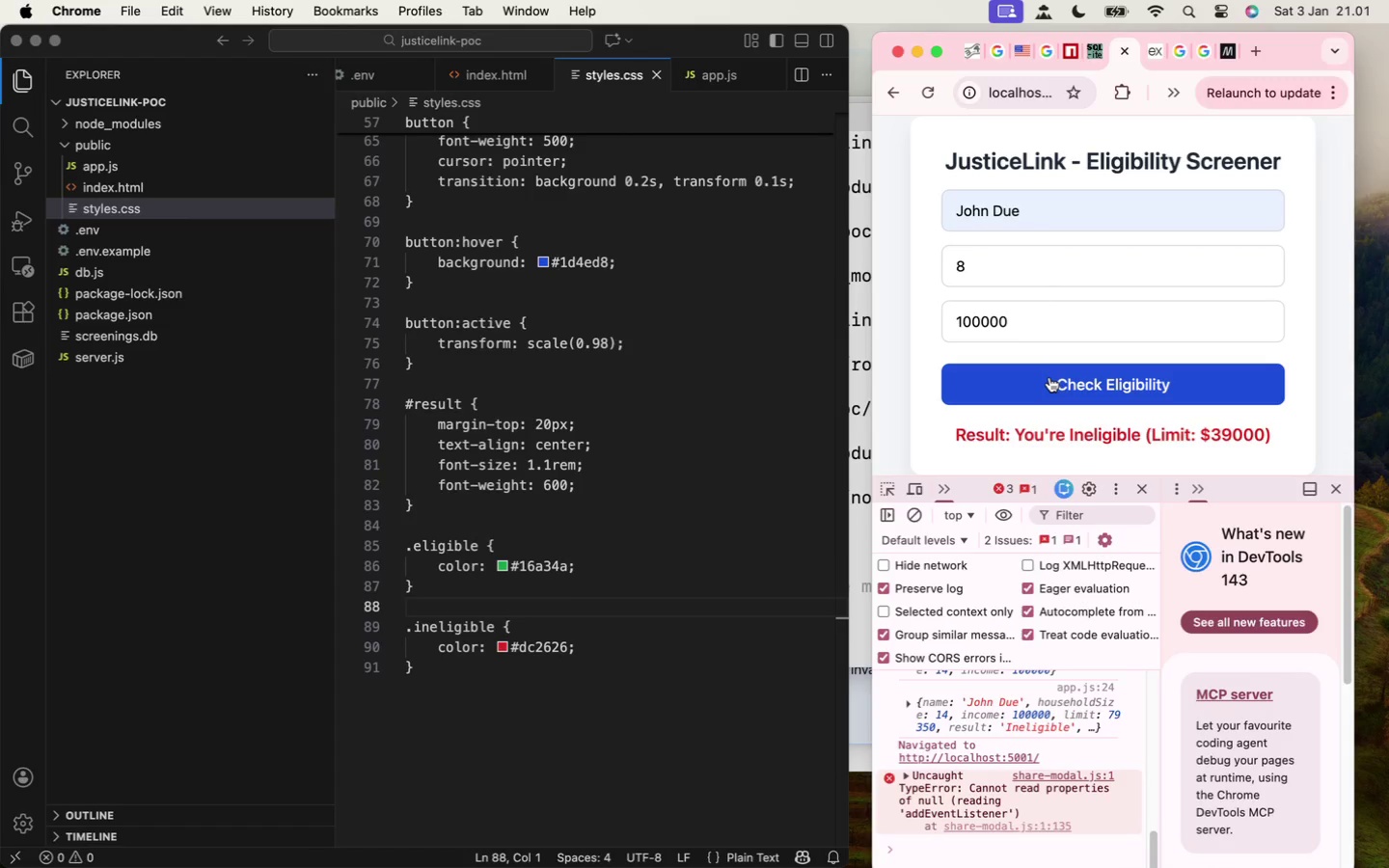 
scroll: coordinate [1038, 361], scroll_direction: down, amount: 4.0
 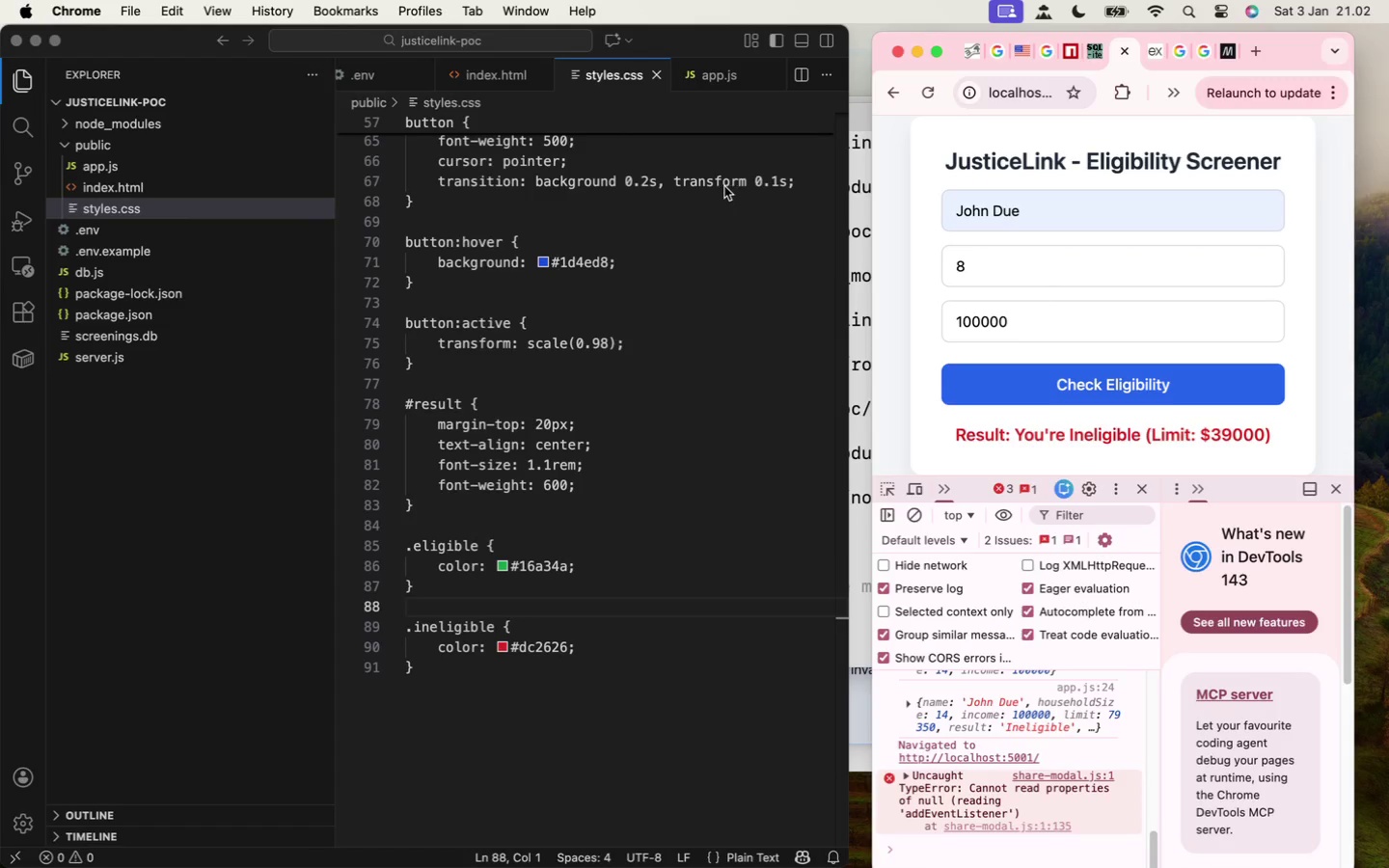 
wait(35.35)
 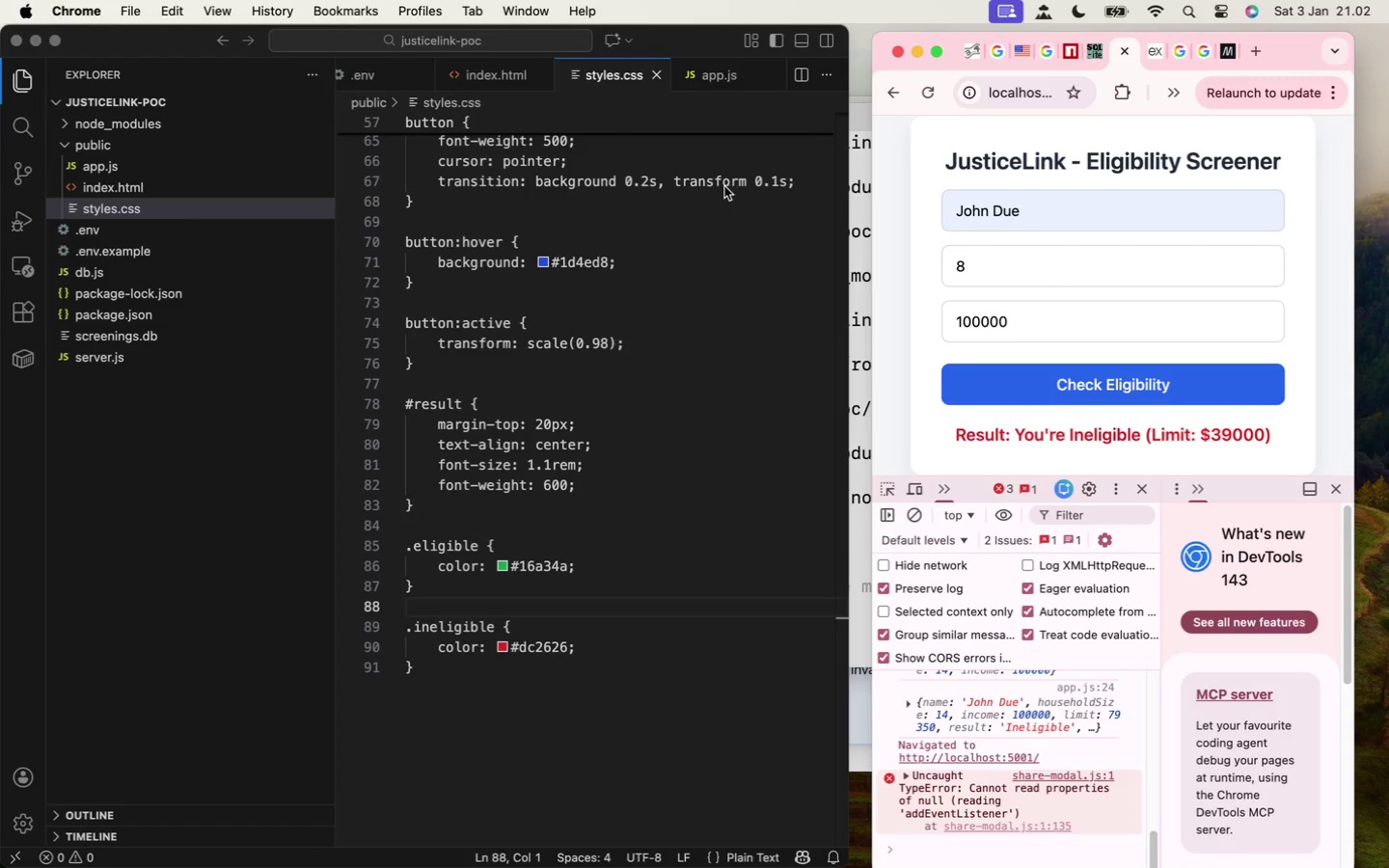 
scroll: coordinate [523, 284], scroll_direction: up, amount: 85.0
 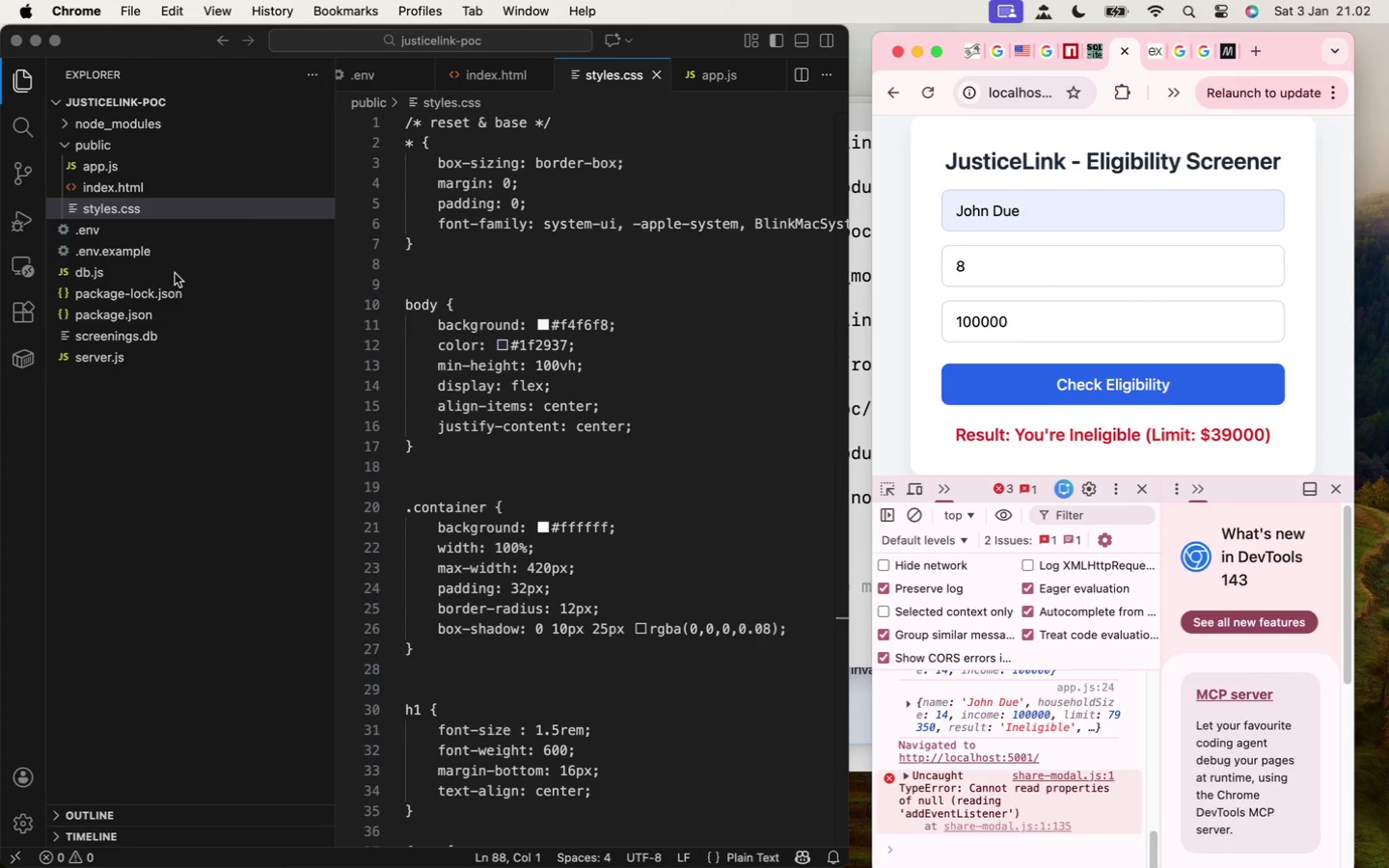 
left_click([150, 358])
 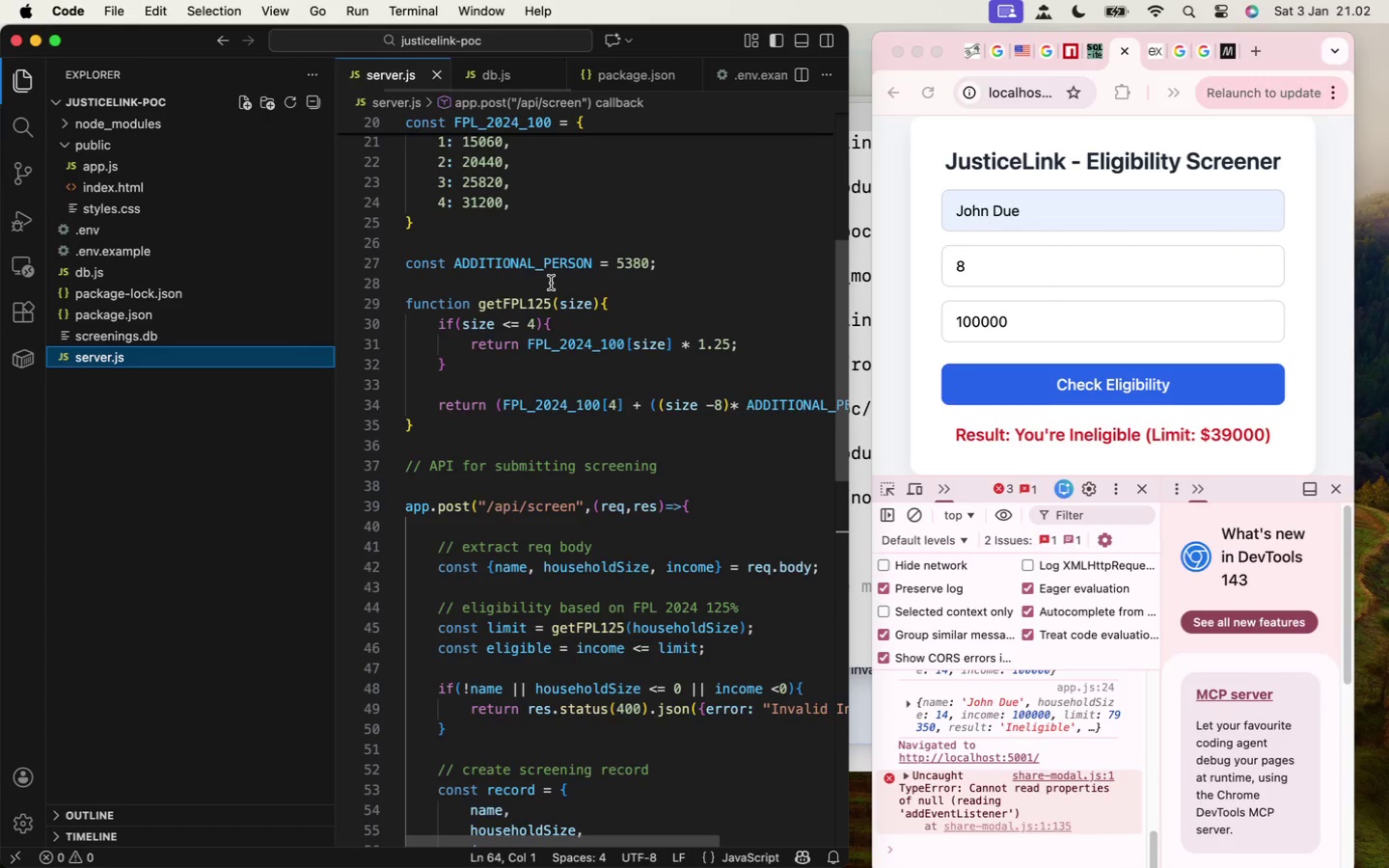 
scroll: coordinate [549, 281], scroll_direction: down, amount: 7.0
 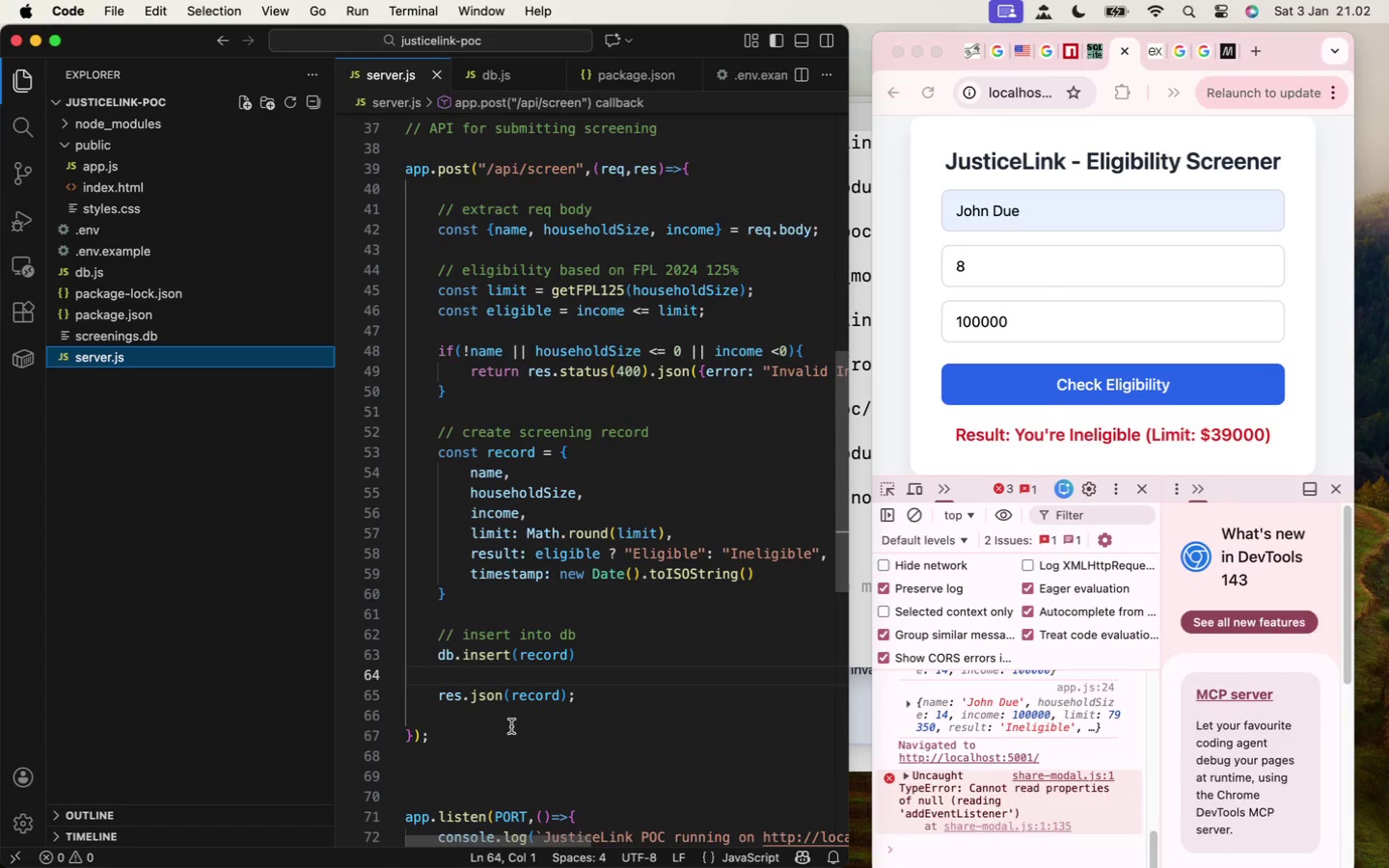 
key(Enter)
 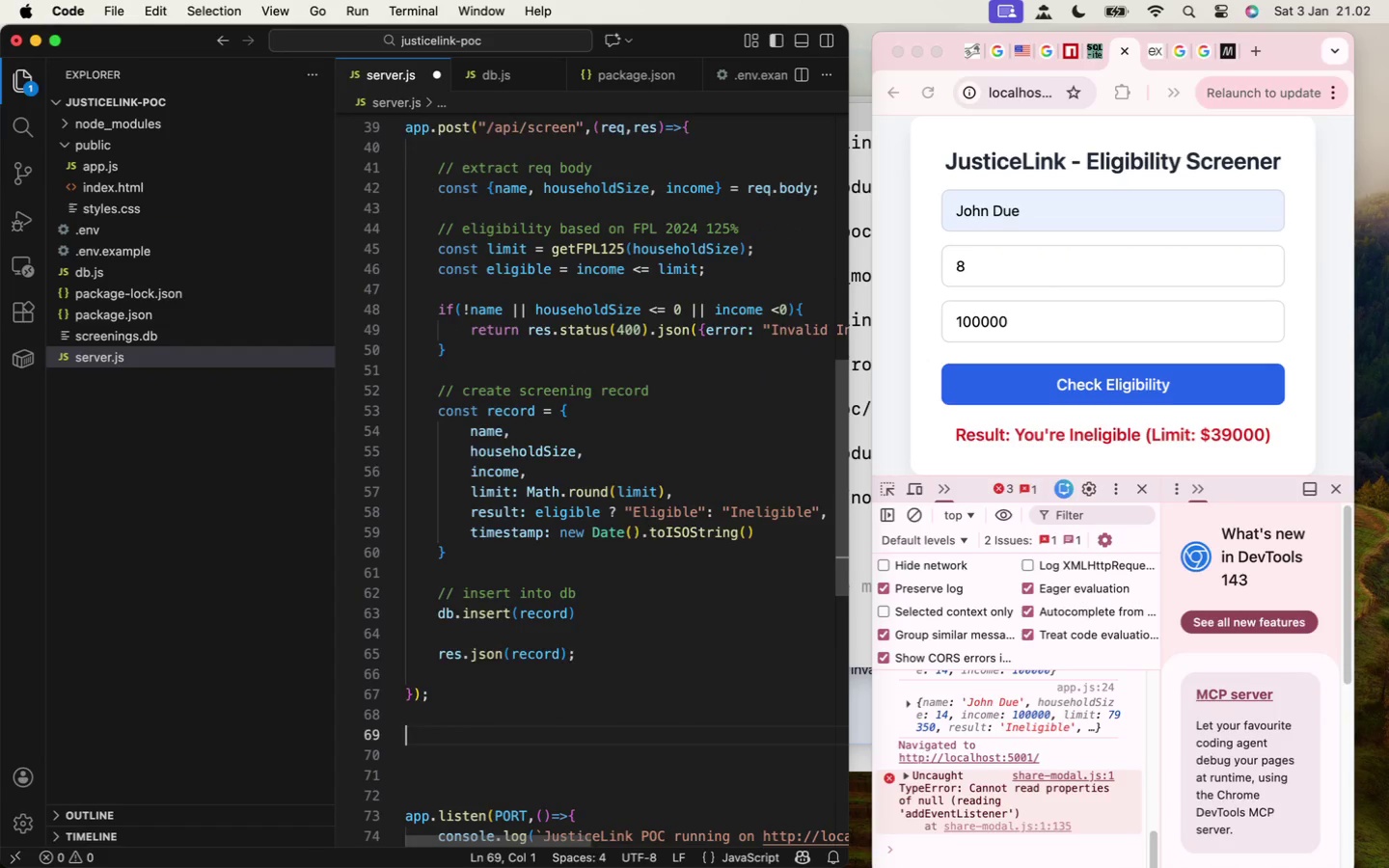 
key(Enter)
 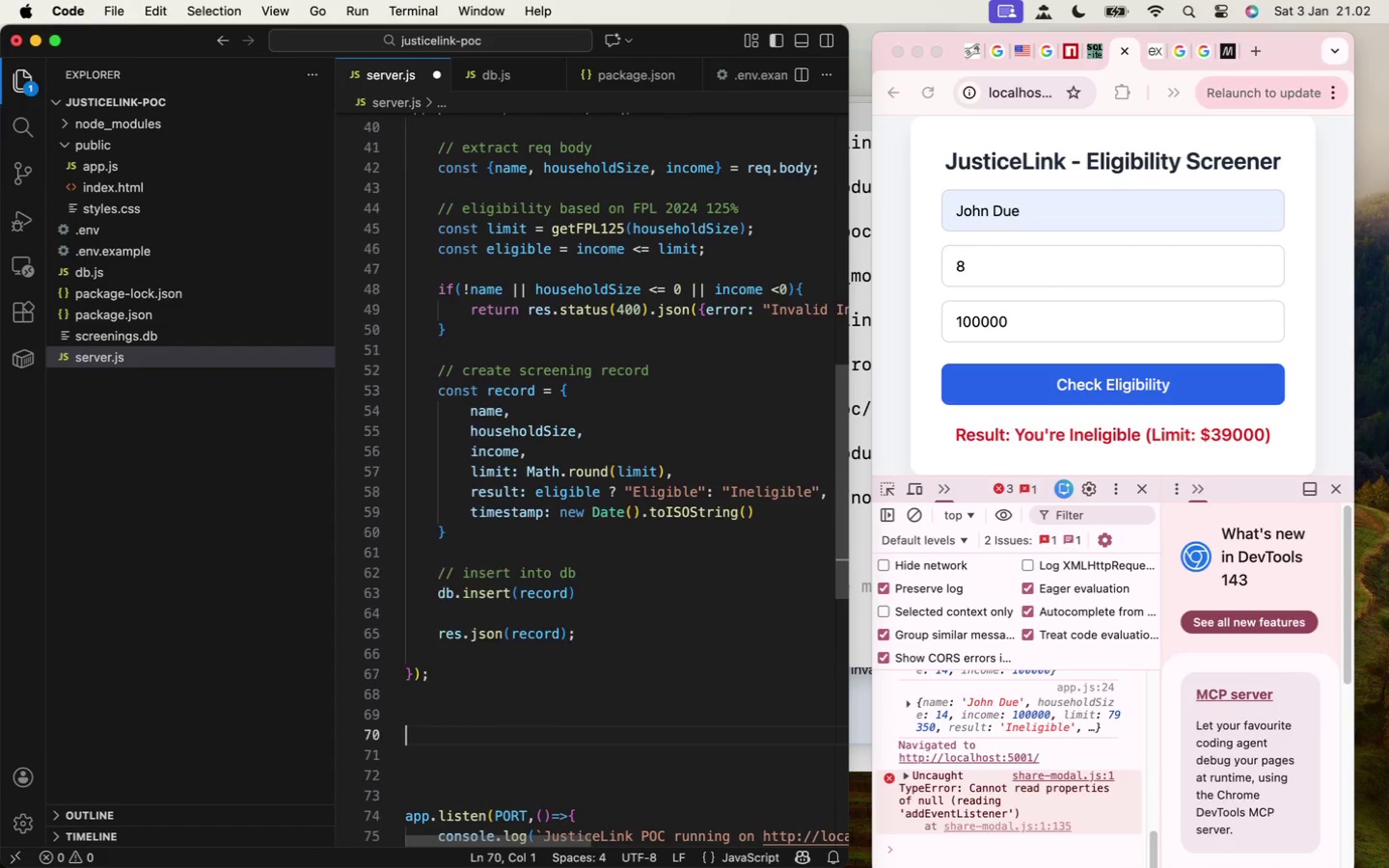 
key(Enter)
 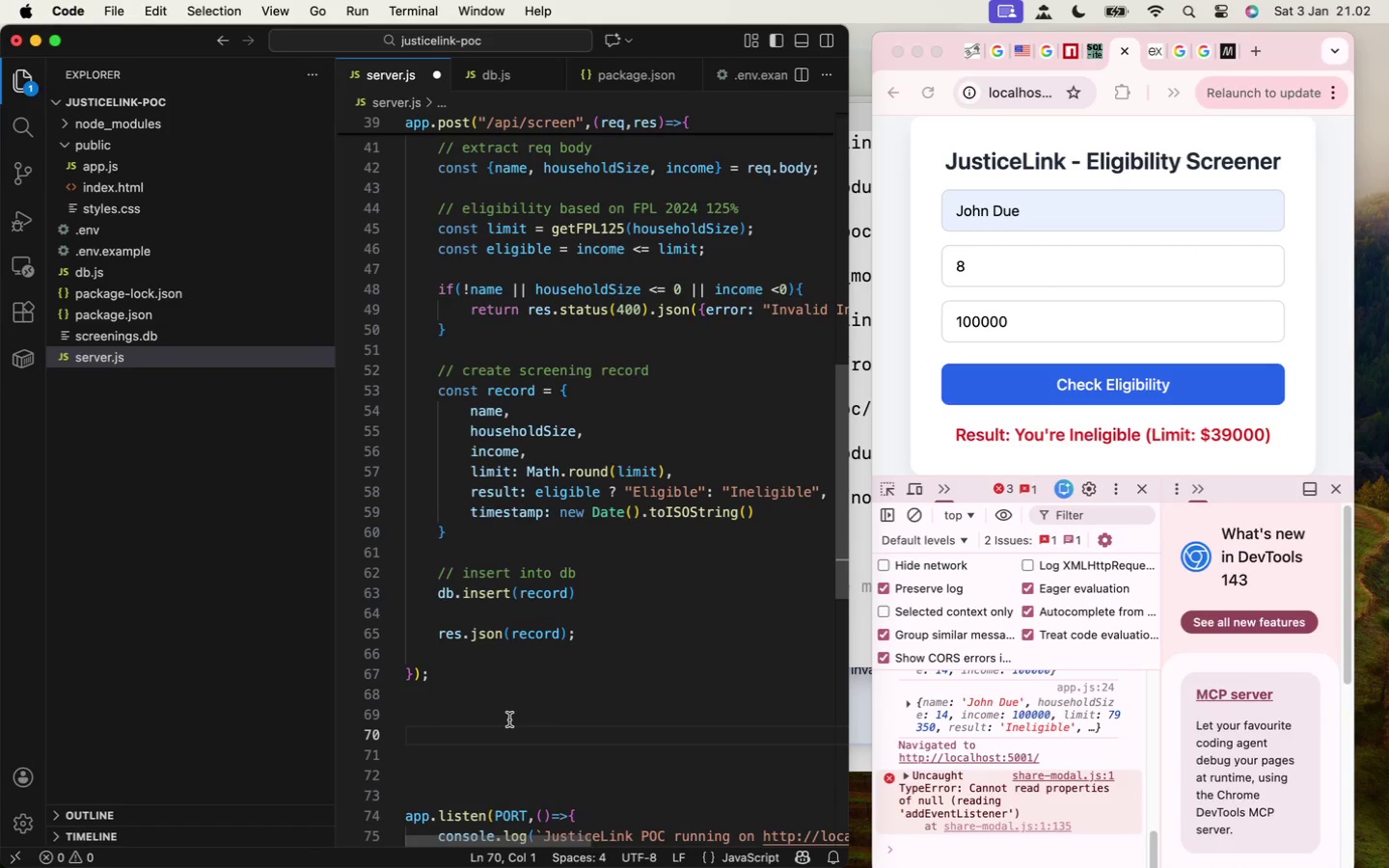 
key(Slash)
 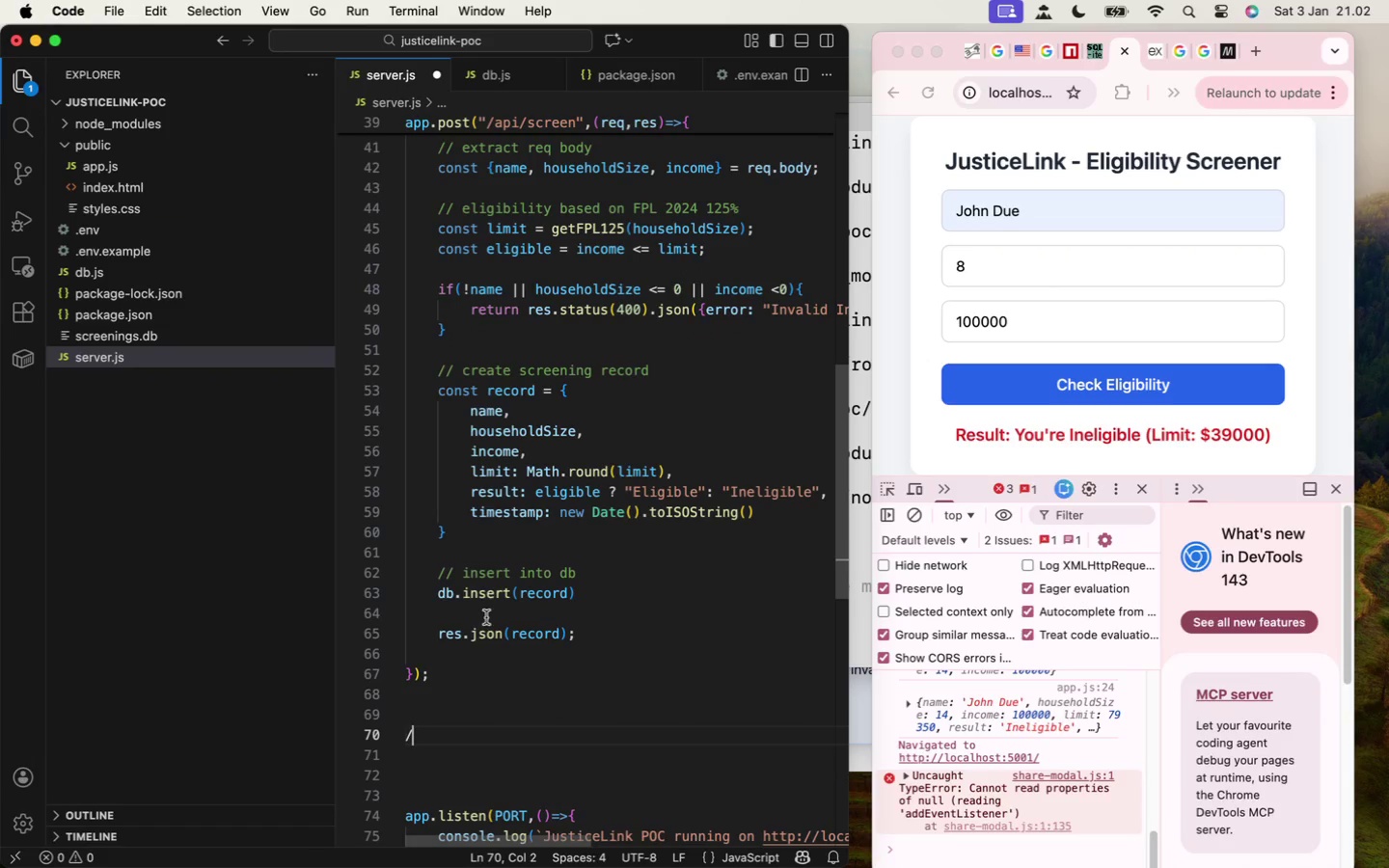 
key(Slash)
 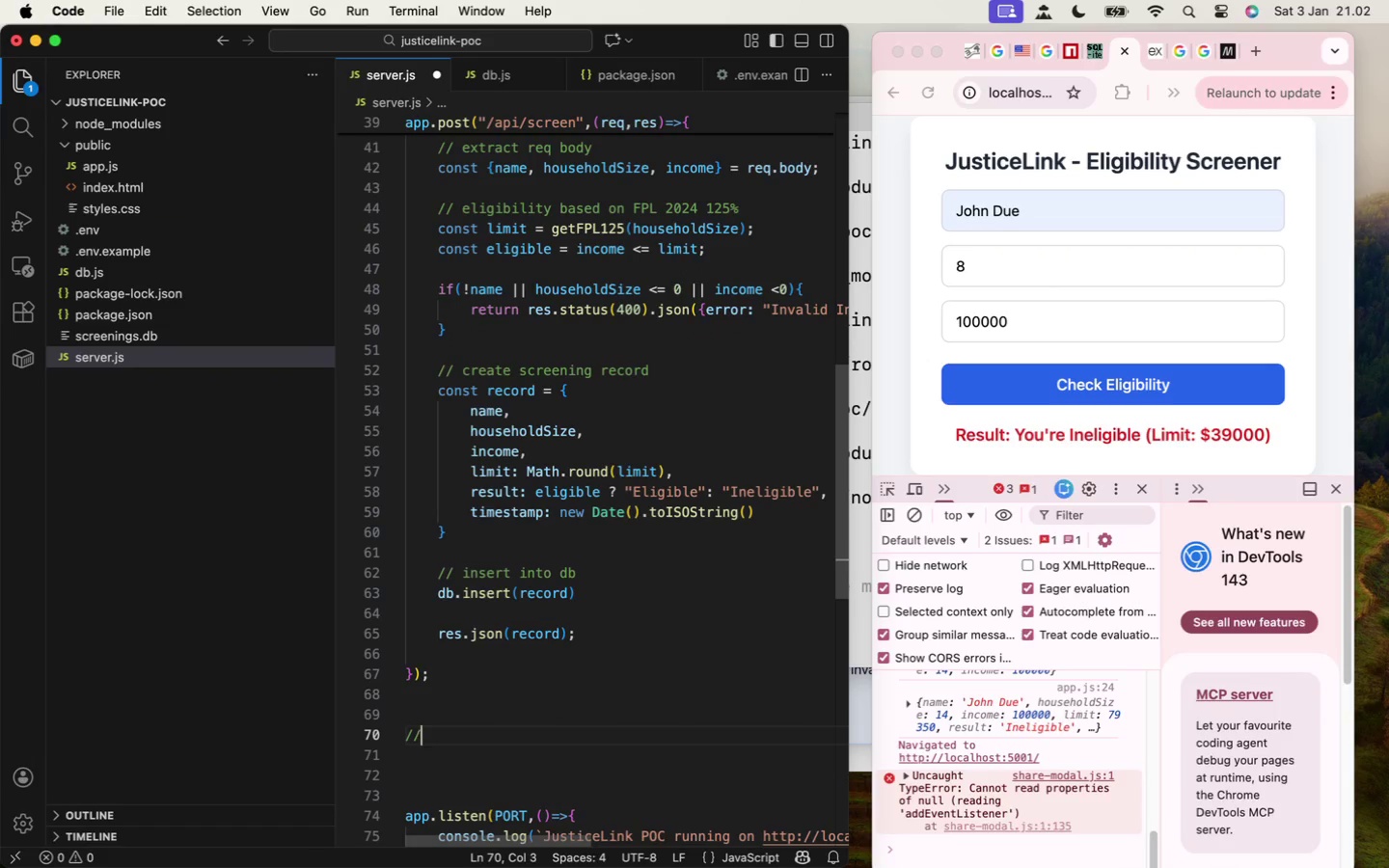 
key(Space)
 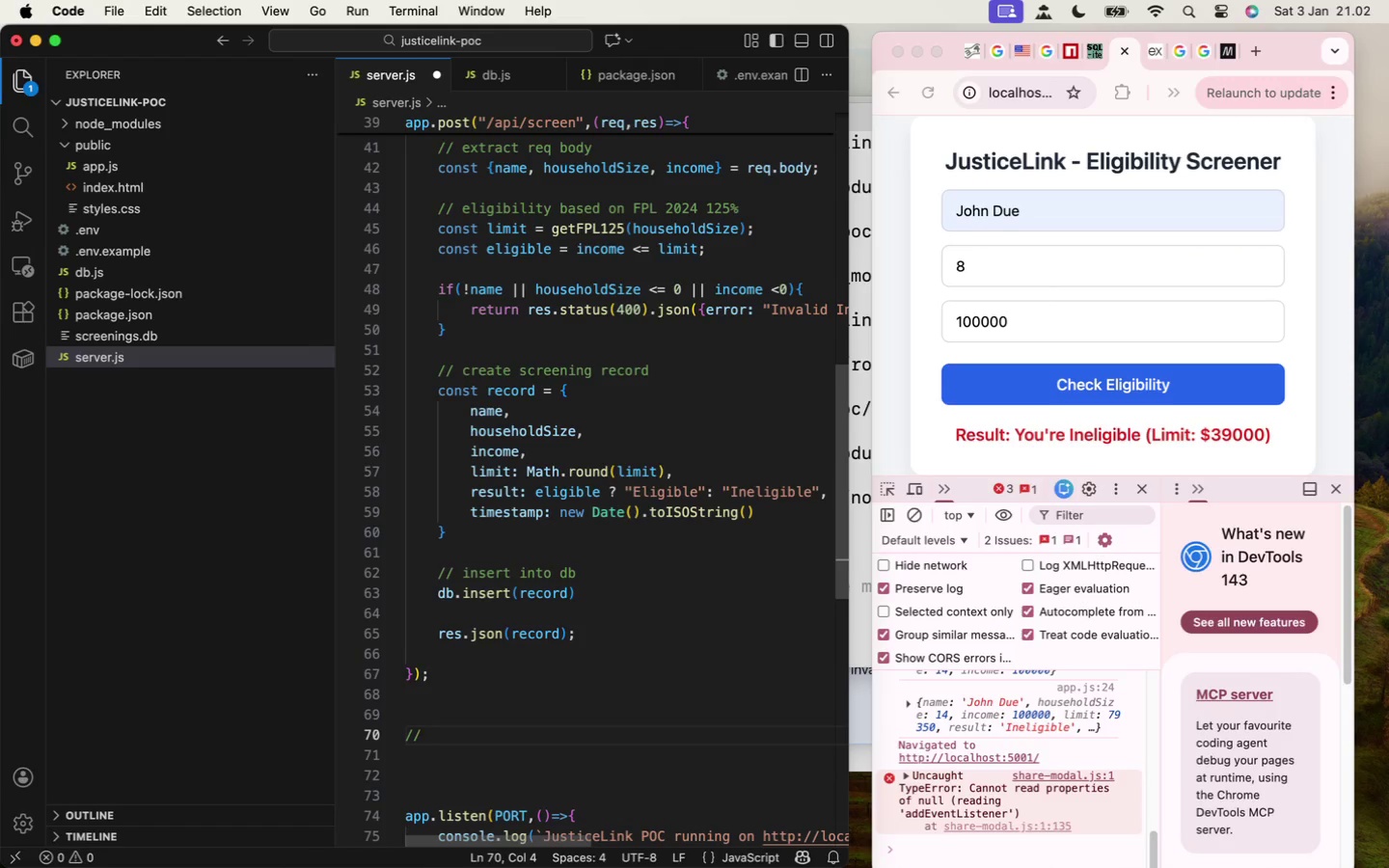 
wait(21.84)
 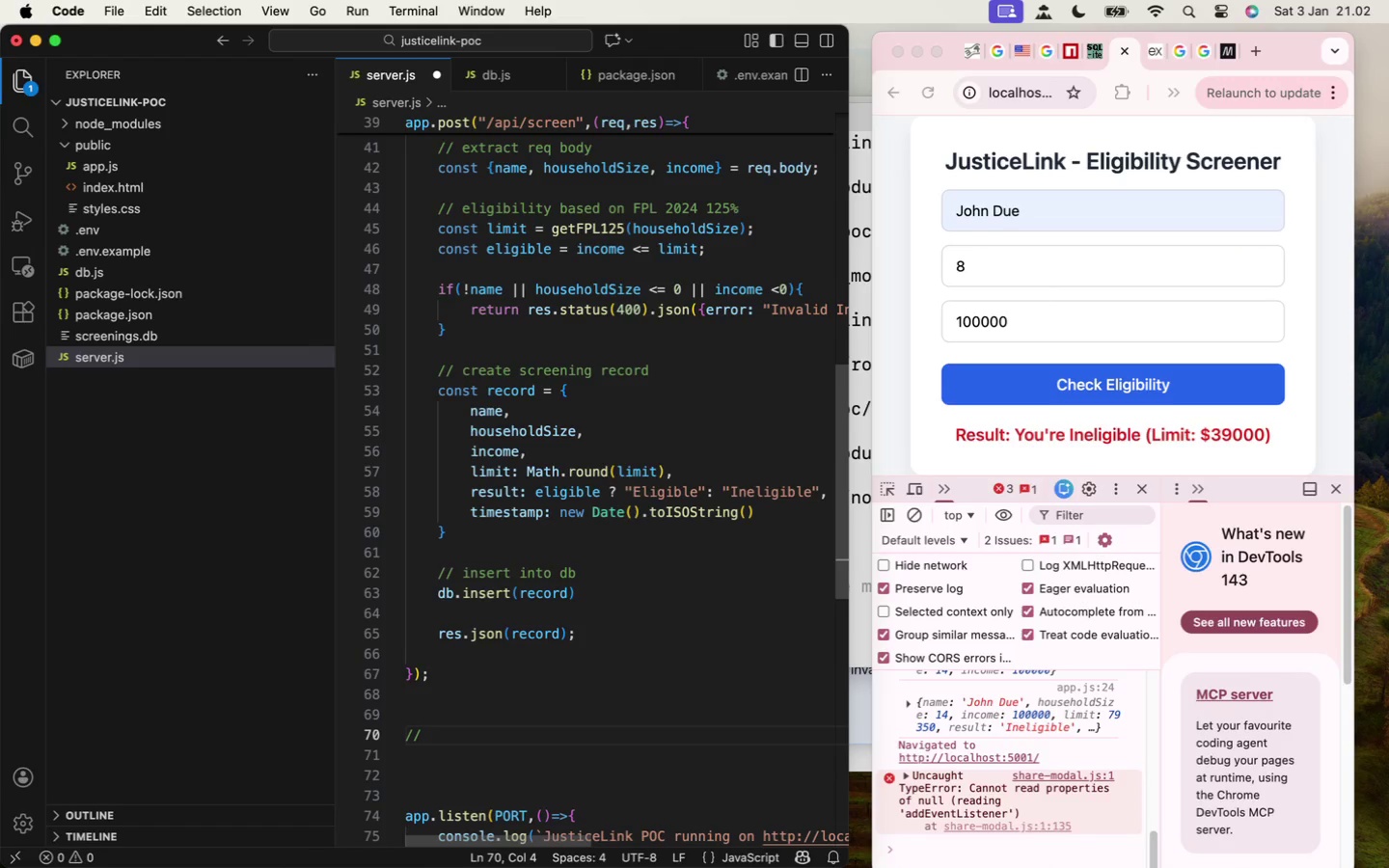 
type(Admin Dashboar Data)
 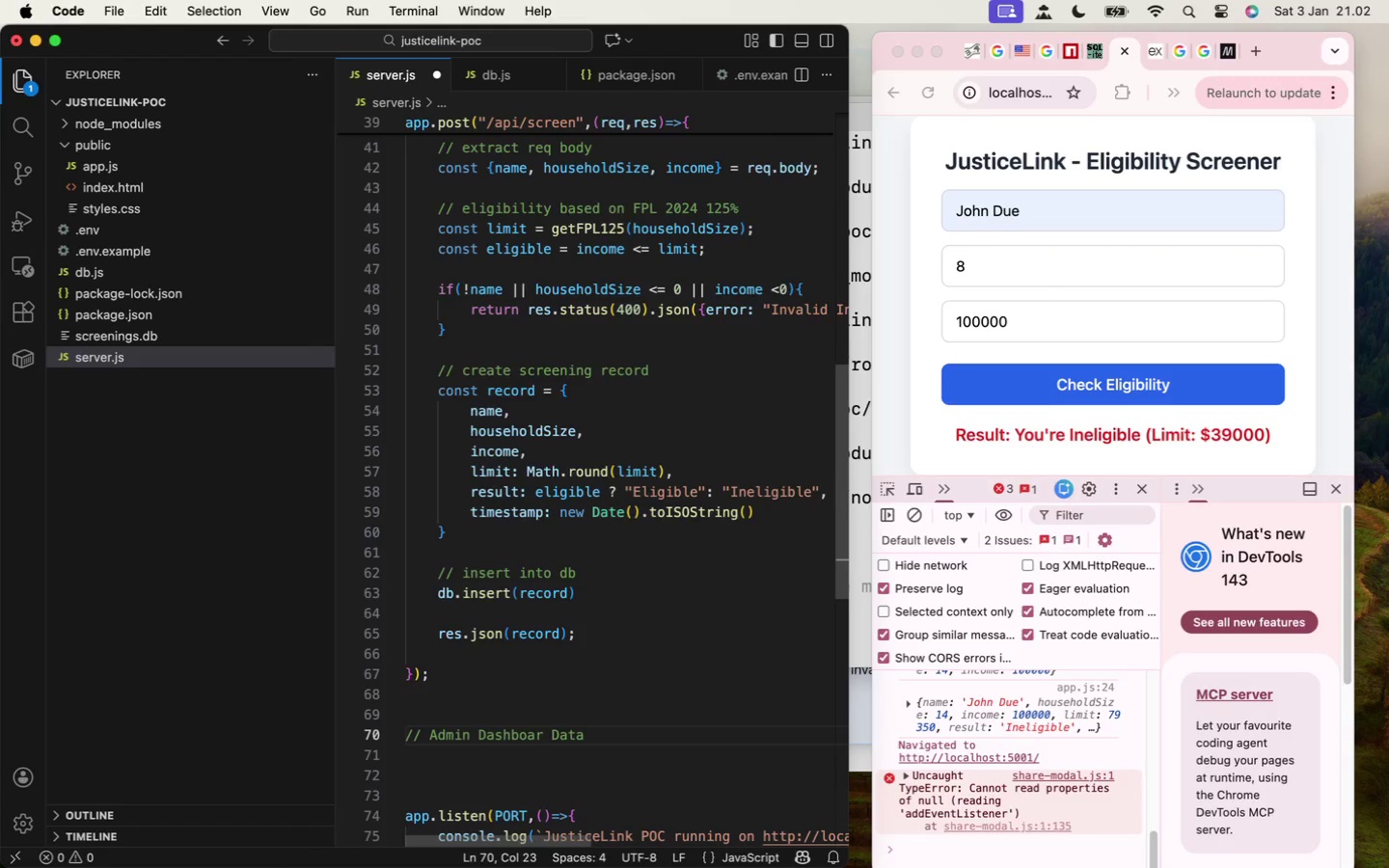 
key(Enter)
 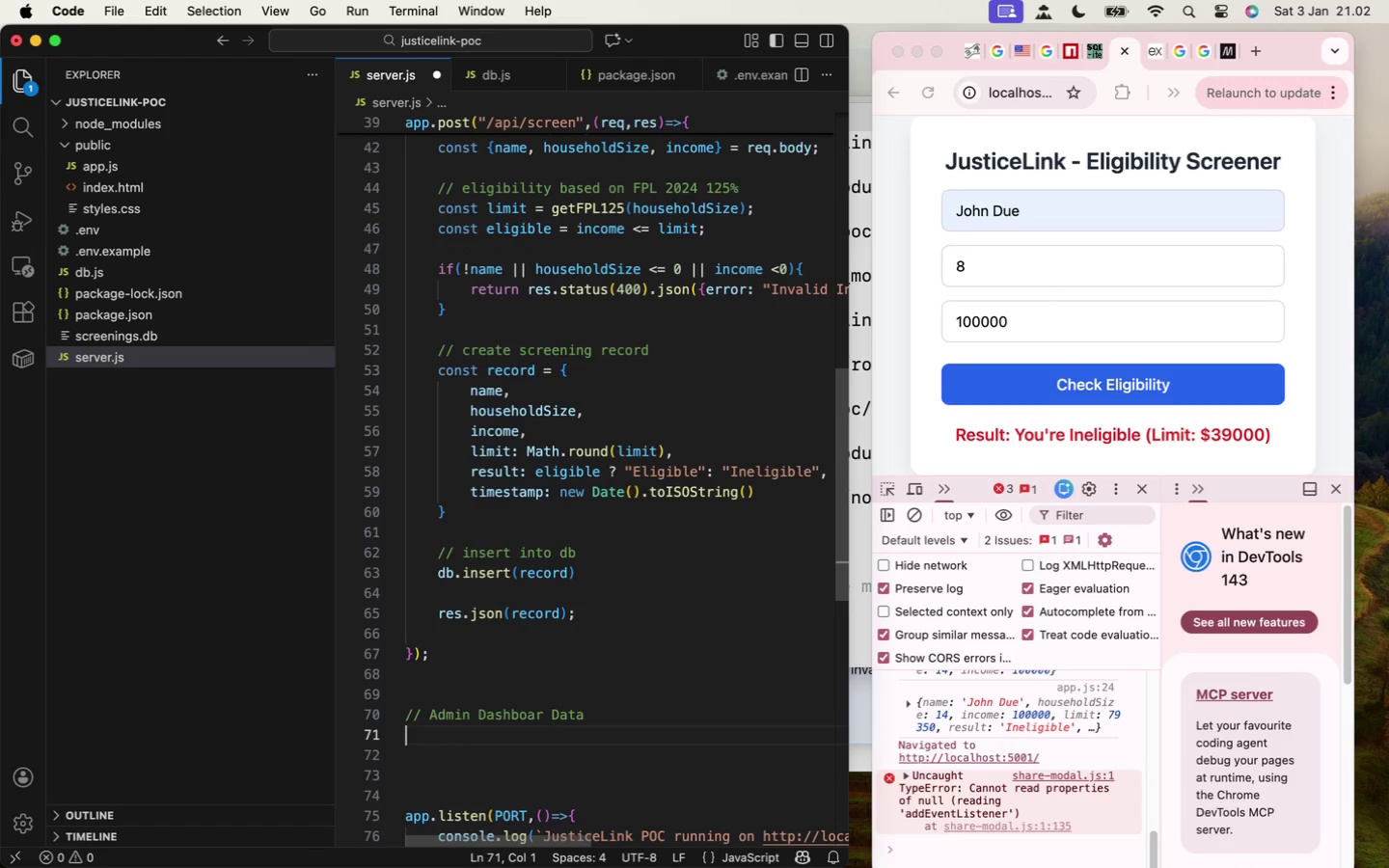 
key(Enter)
 